 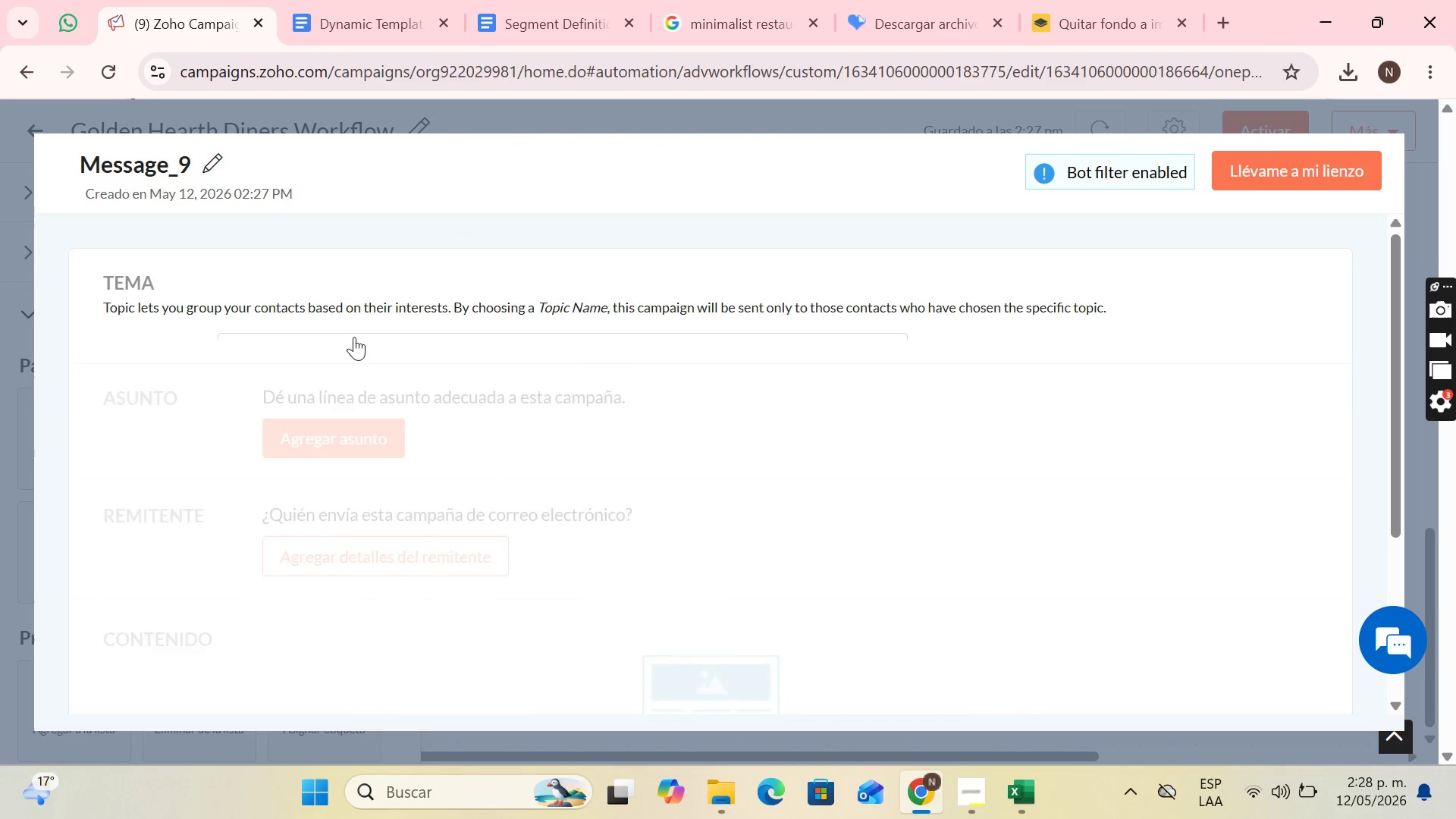 
left_click([214, 168])
 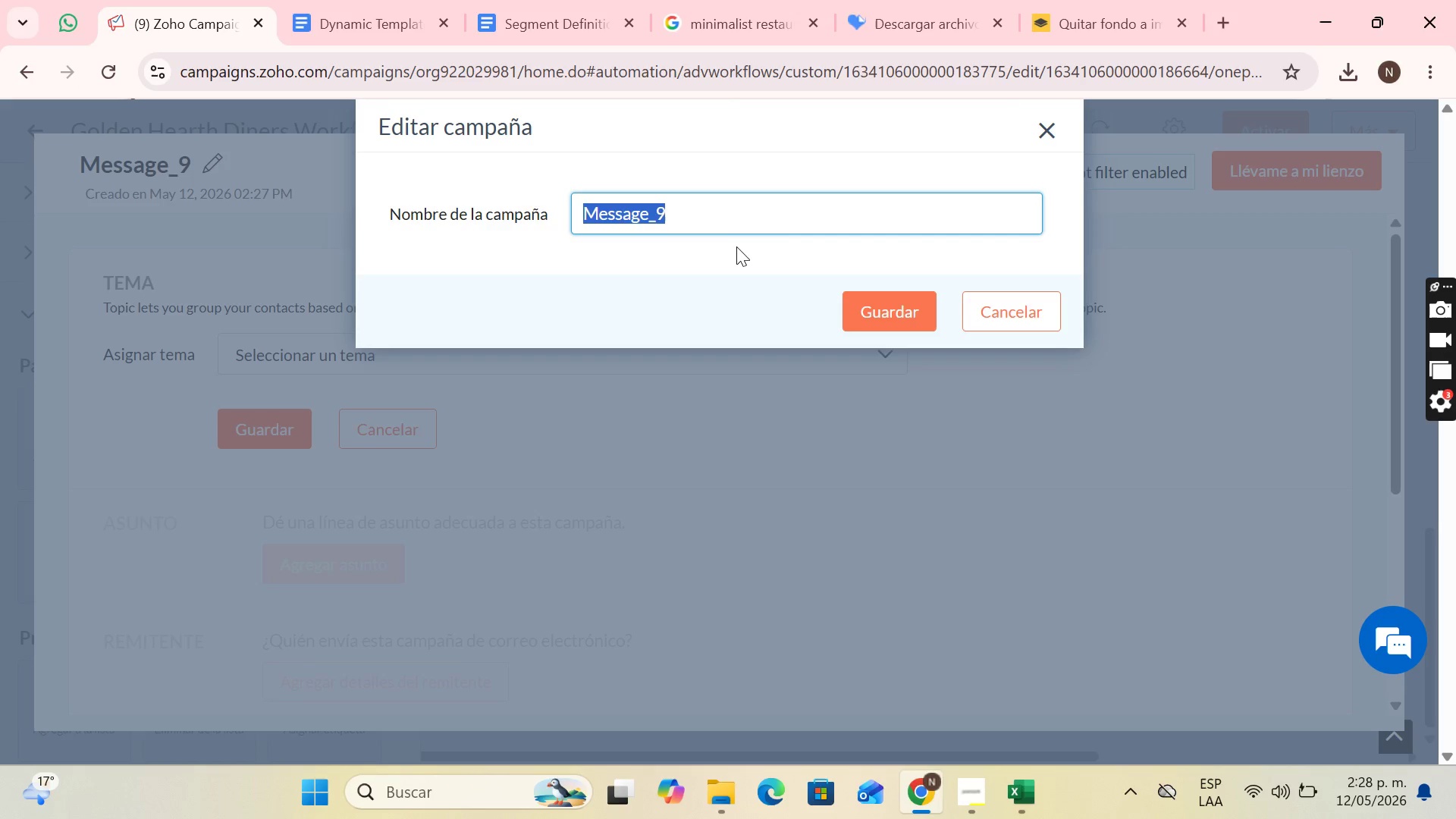 
type(Touch 2)
 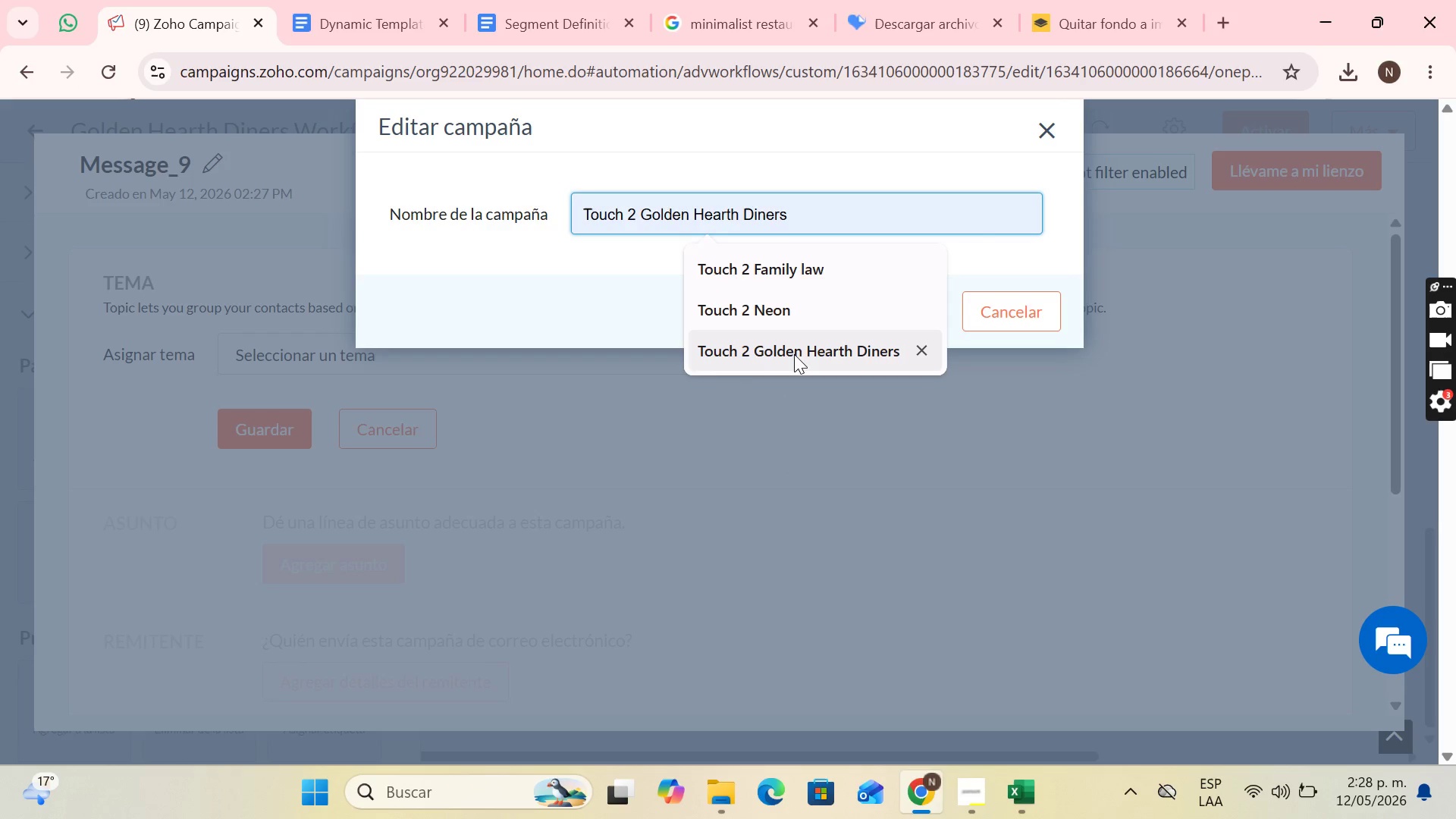 
left_click([794, 354])
 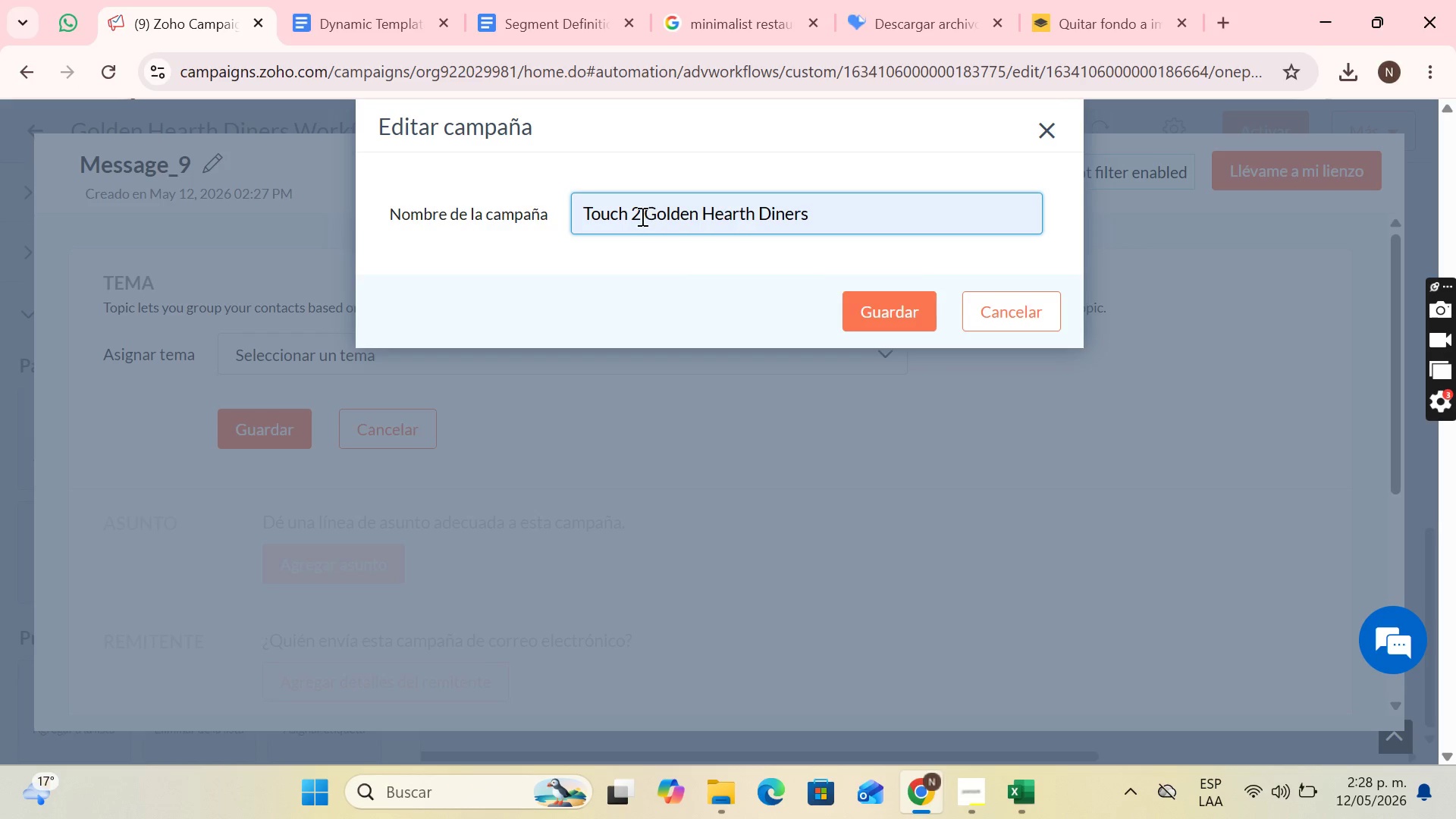 
left_click([641, 216])
 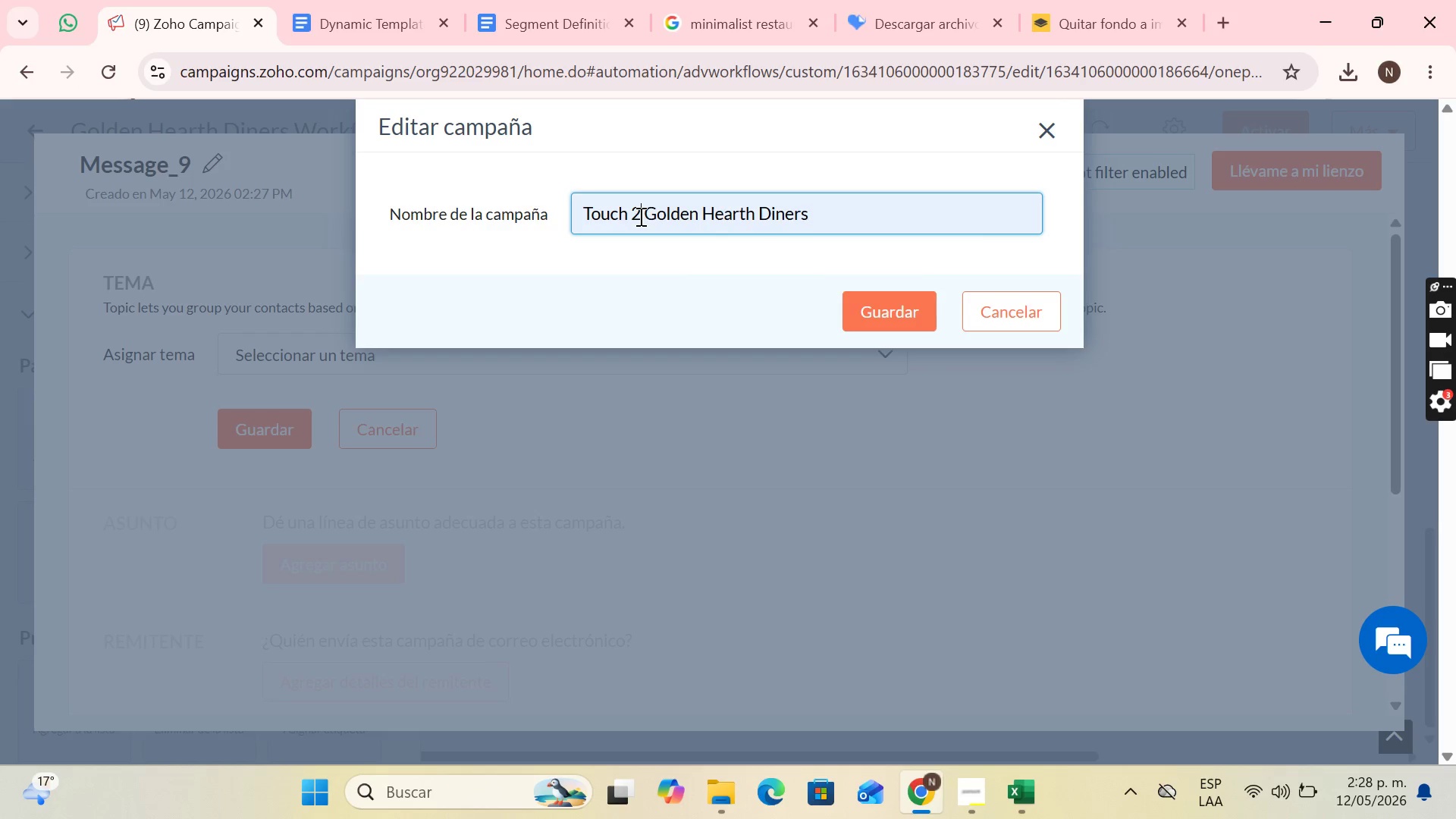 
key(Backspace)
 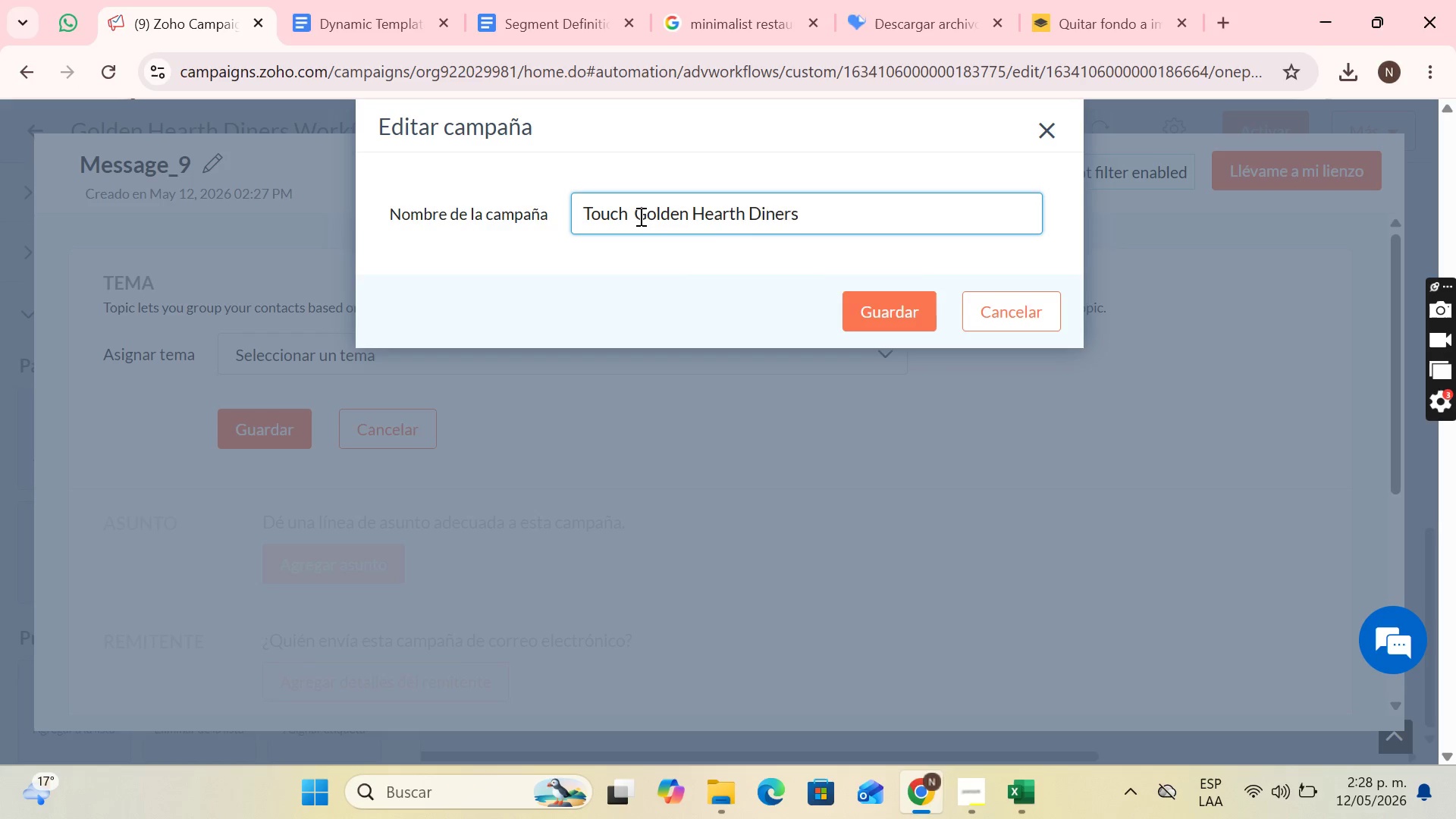 
key(3)
 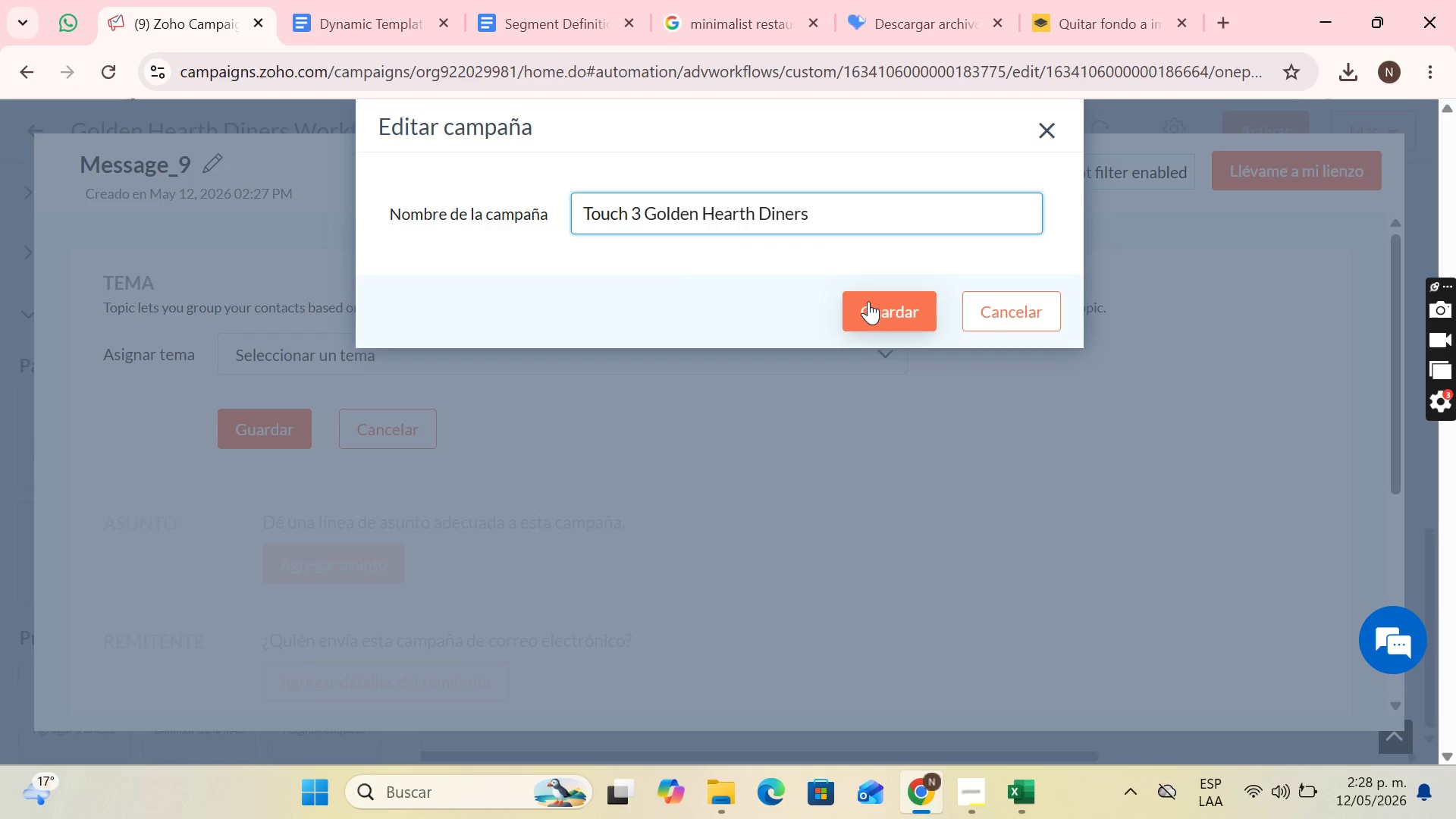 
left_click([868, 303])
 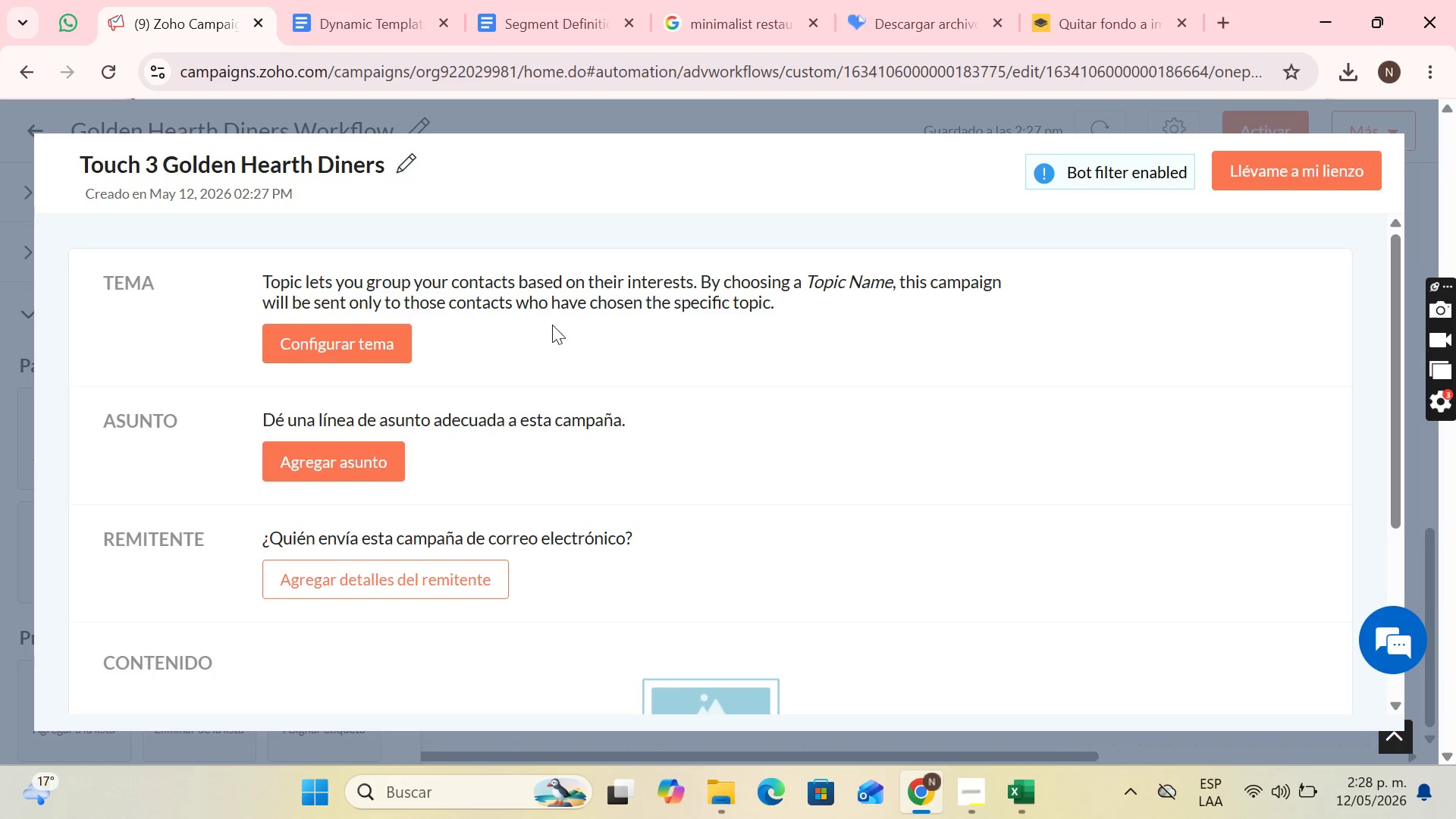 
left_click([391, 346])
 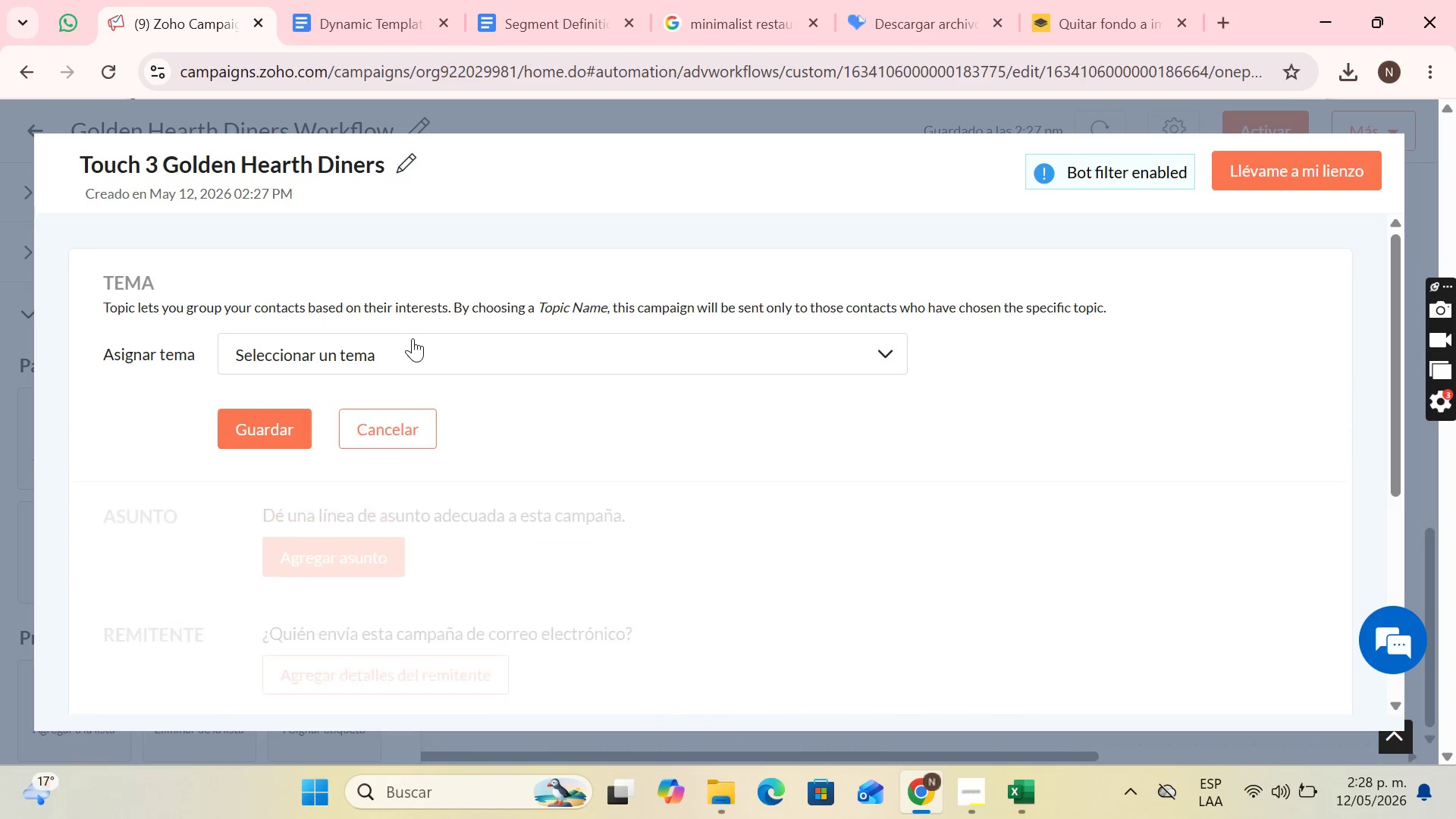 
left_click([428, 345])
 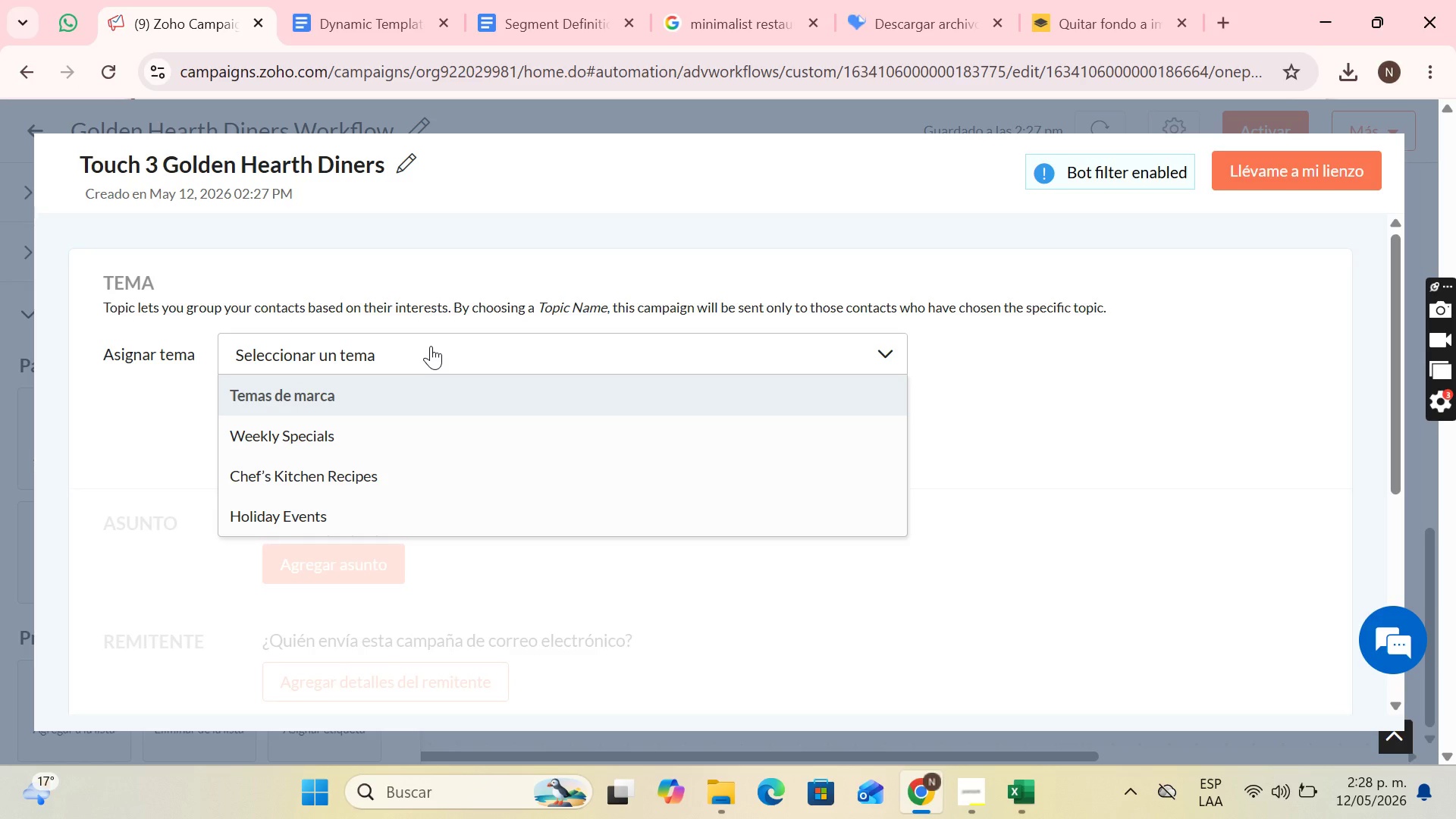 
wait(6.42)
 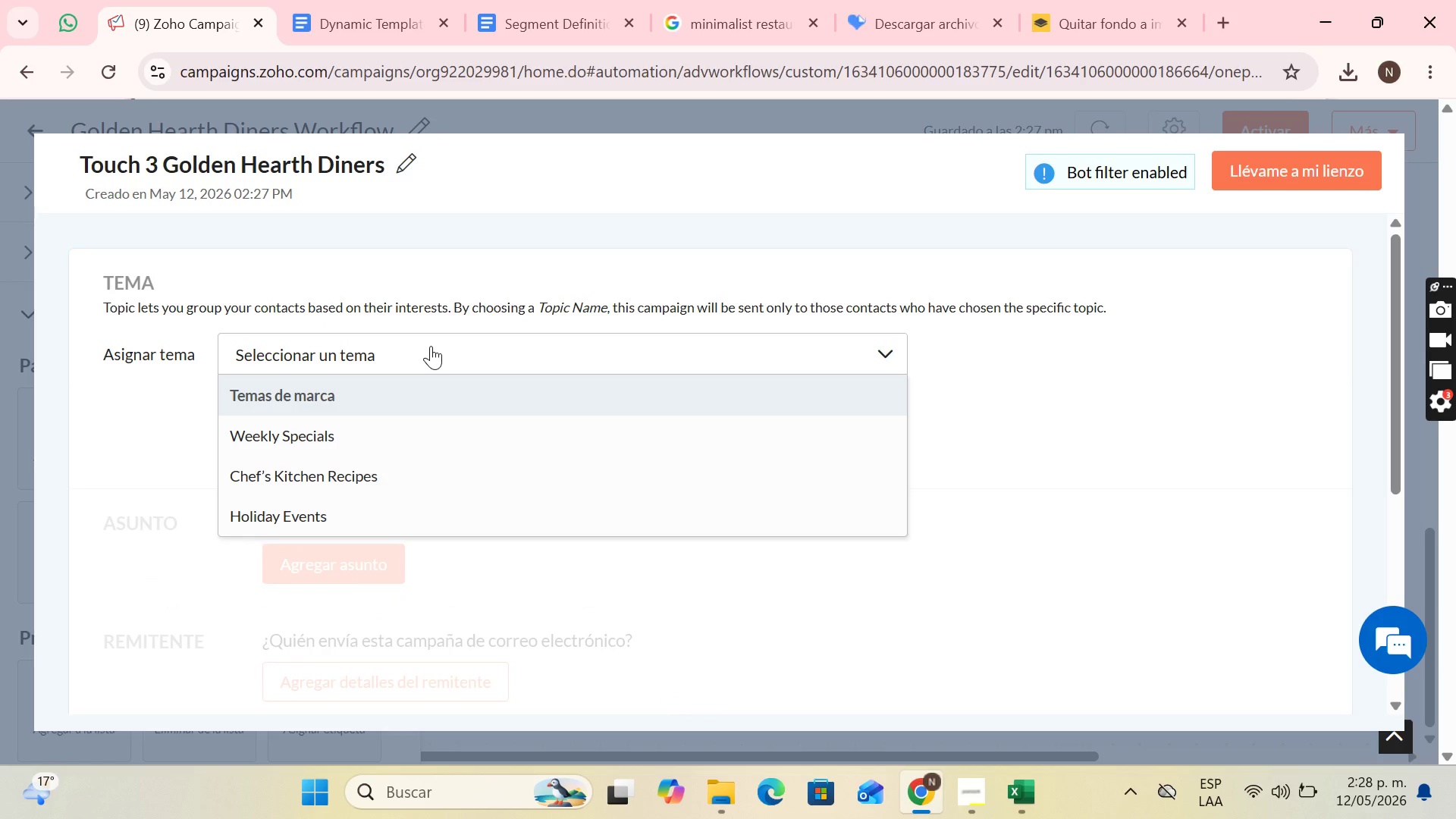 
left_click([354, 436])
 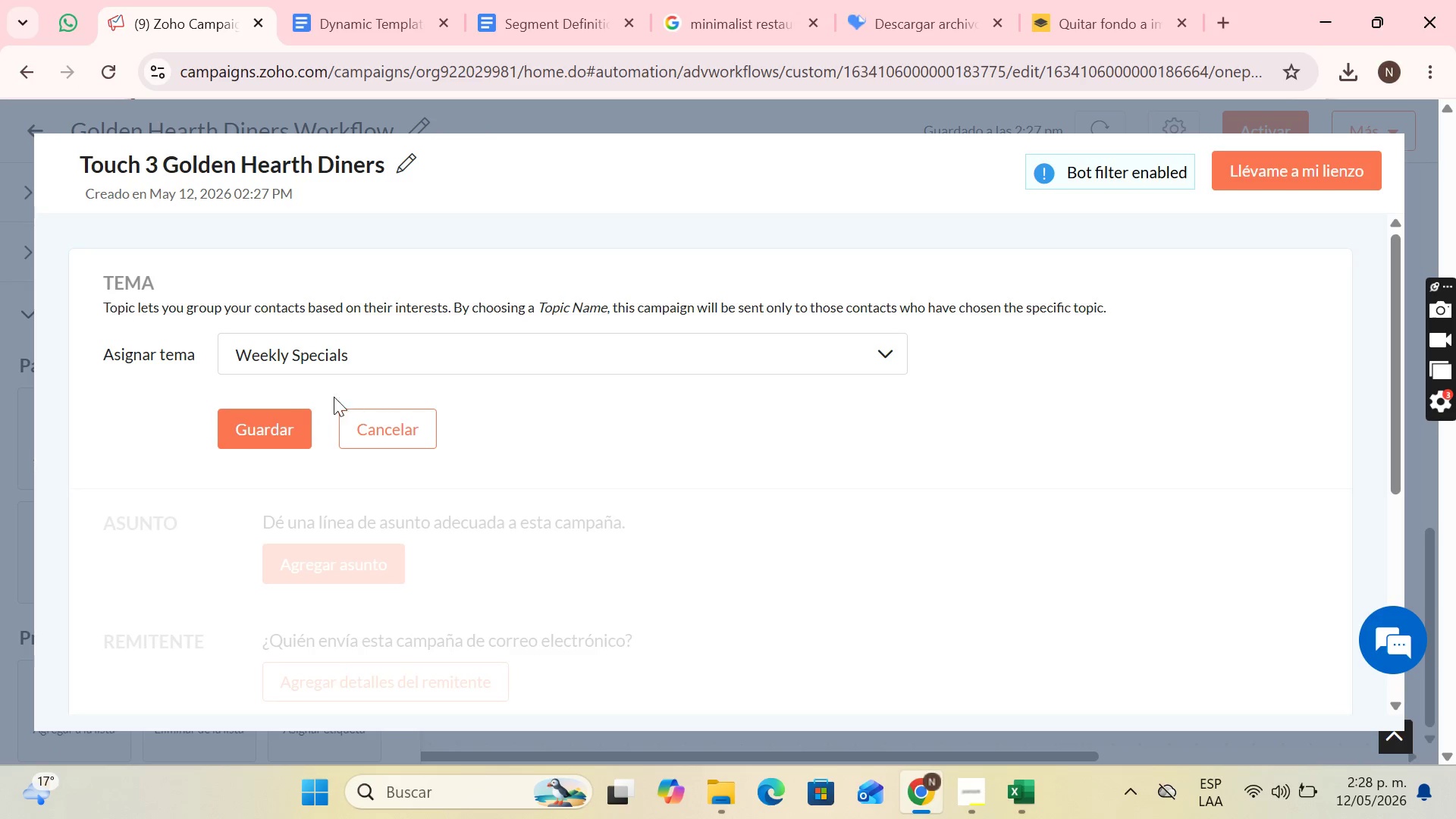 
left_click([267, 423])
 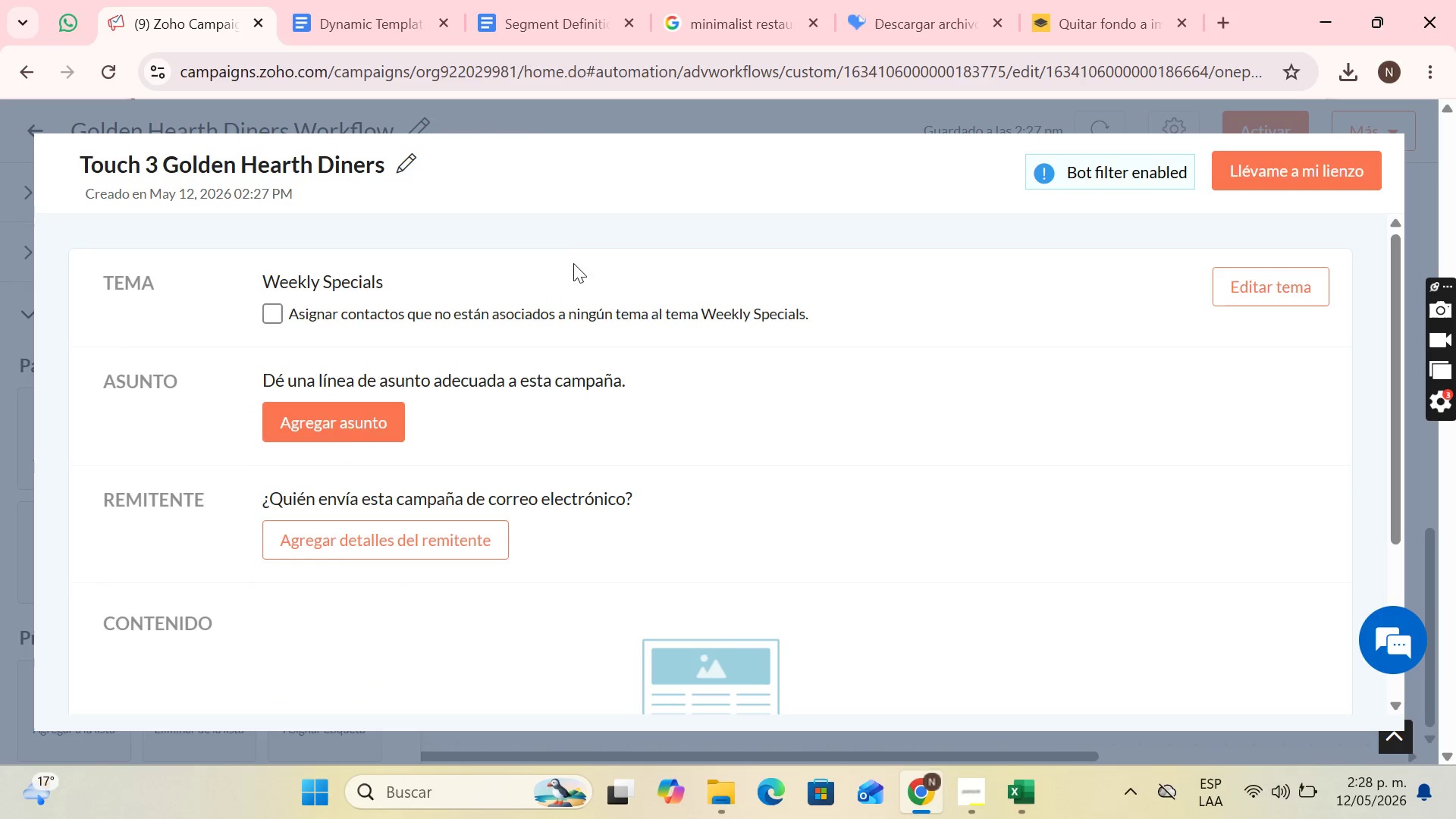 
scroll: coordinate [450, 300], scroll_direction: down, amount: 2.0
 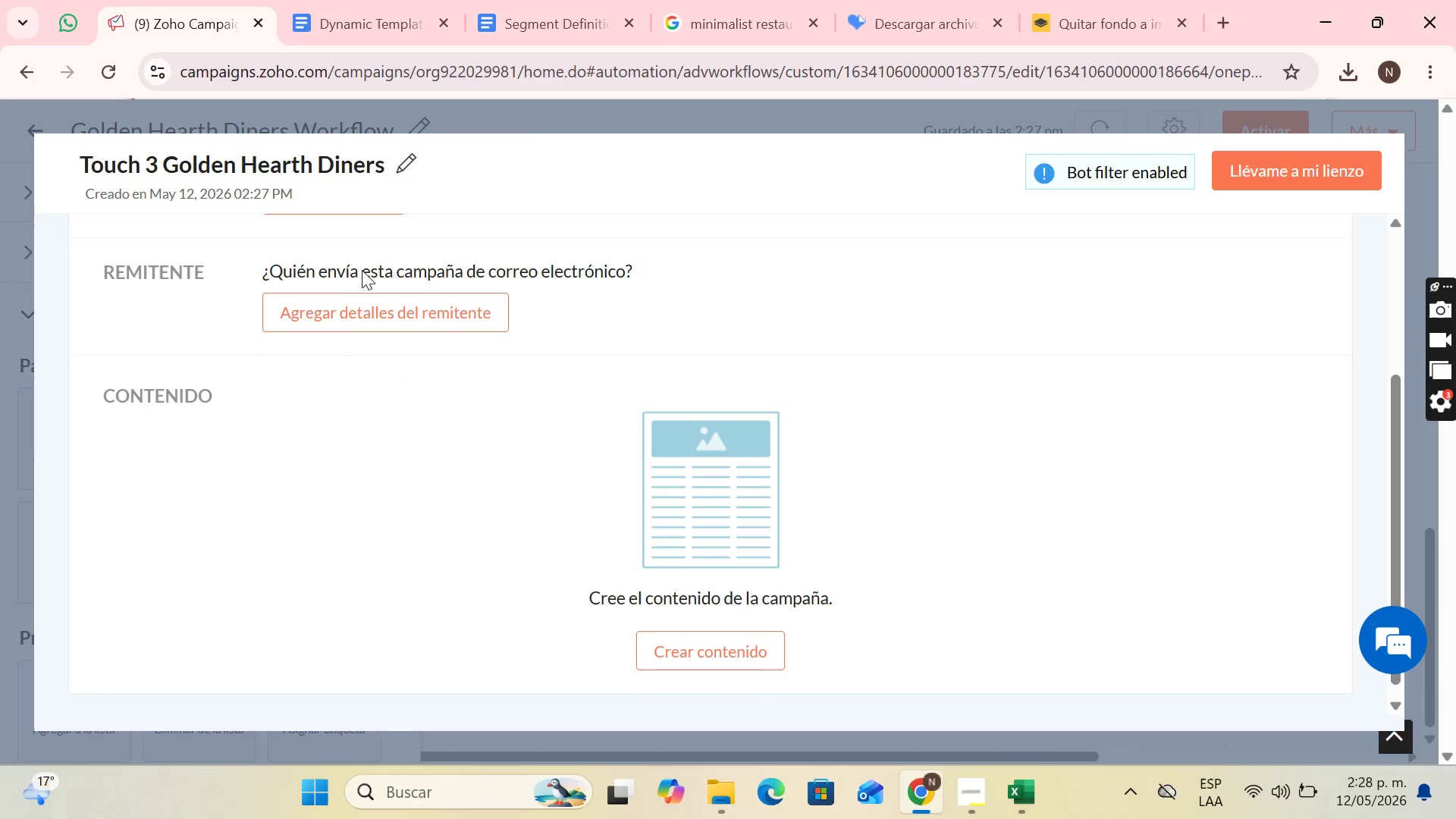 
scroll: coordinate [369, 275], scroll_direction: up, amount: 1.0
 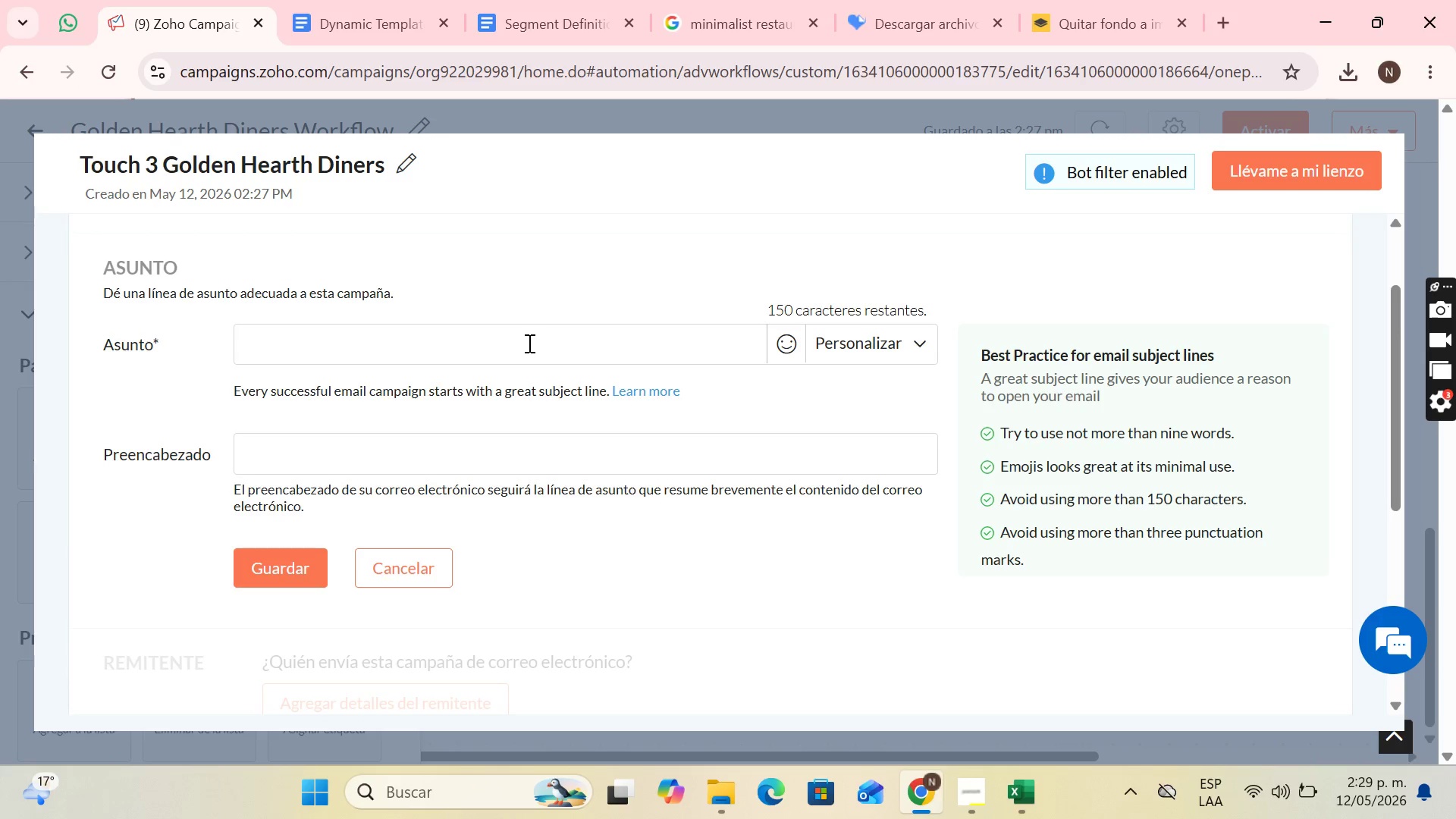 
wait(9.29)
 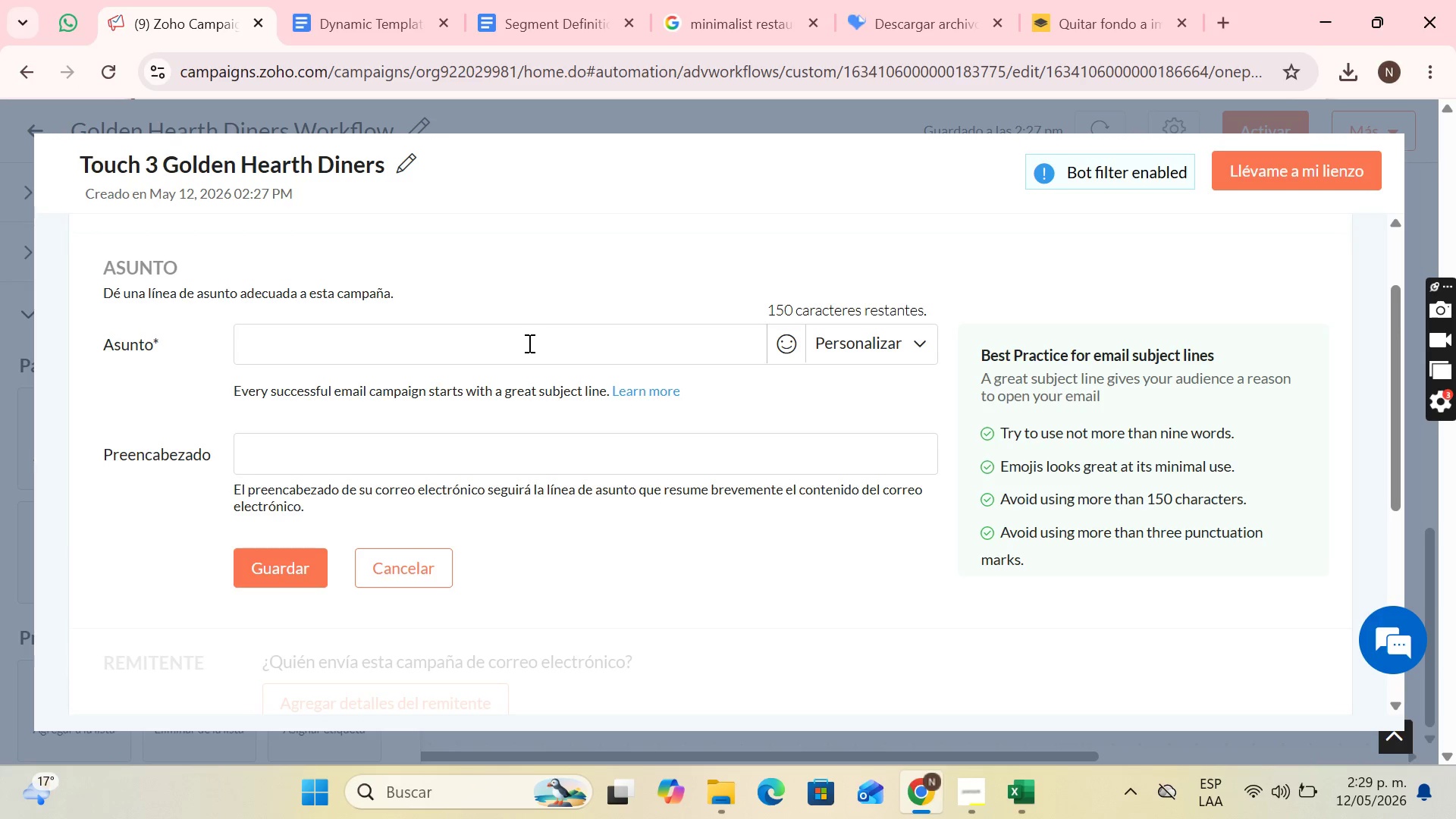 
left_click([531, 347])
 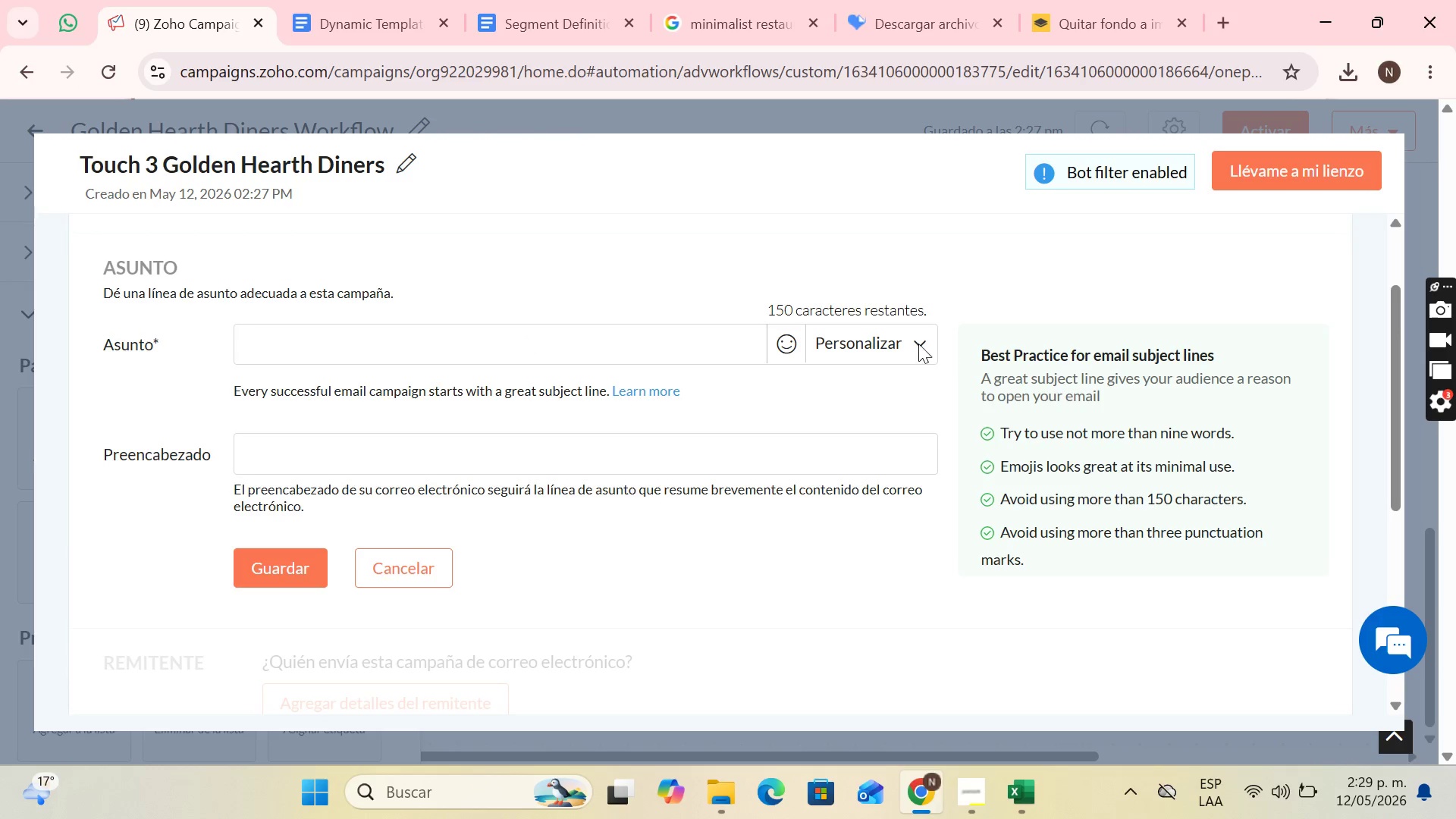 
double_click([906, 344])
 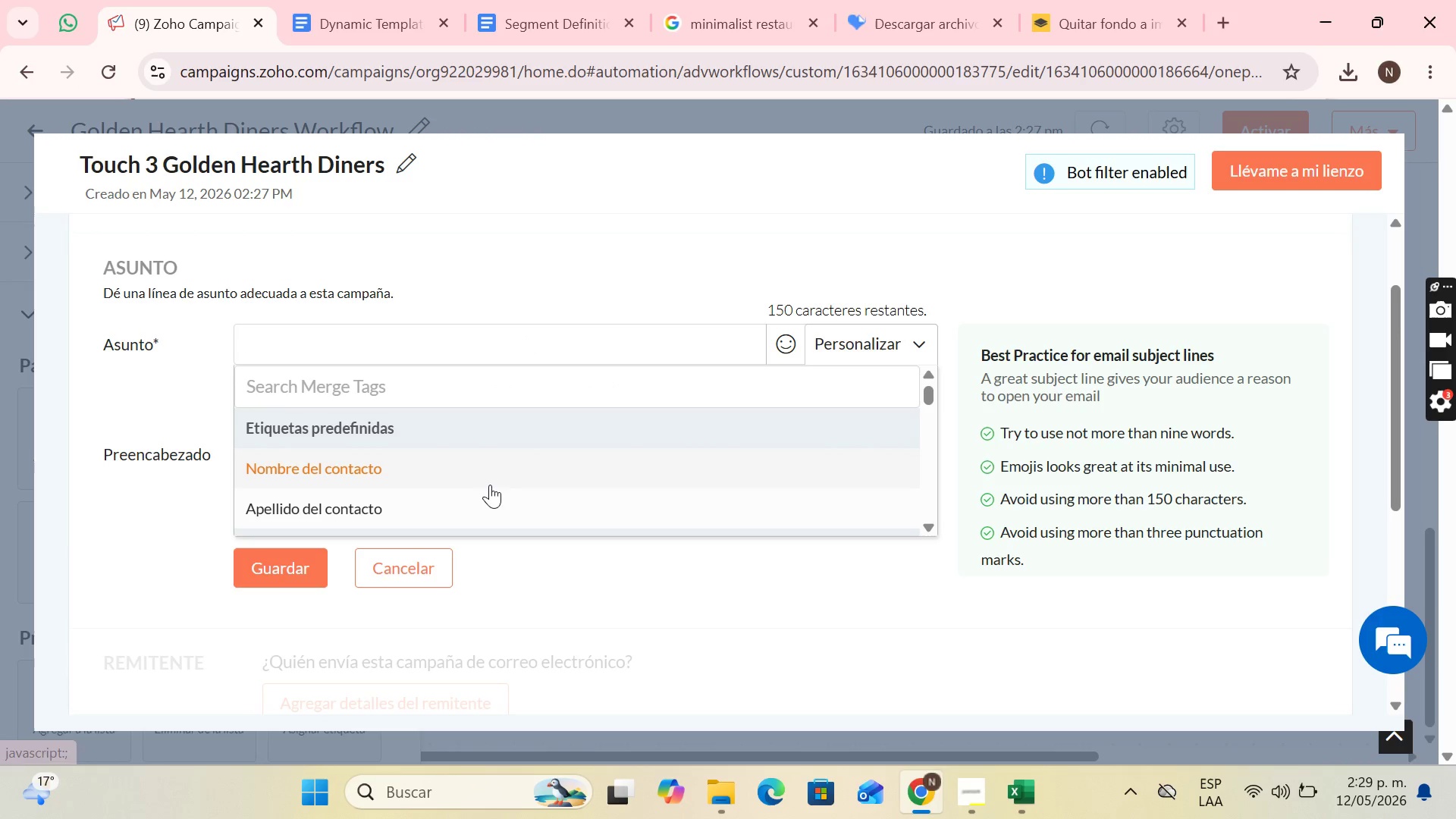 
left_click([490, 485])
 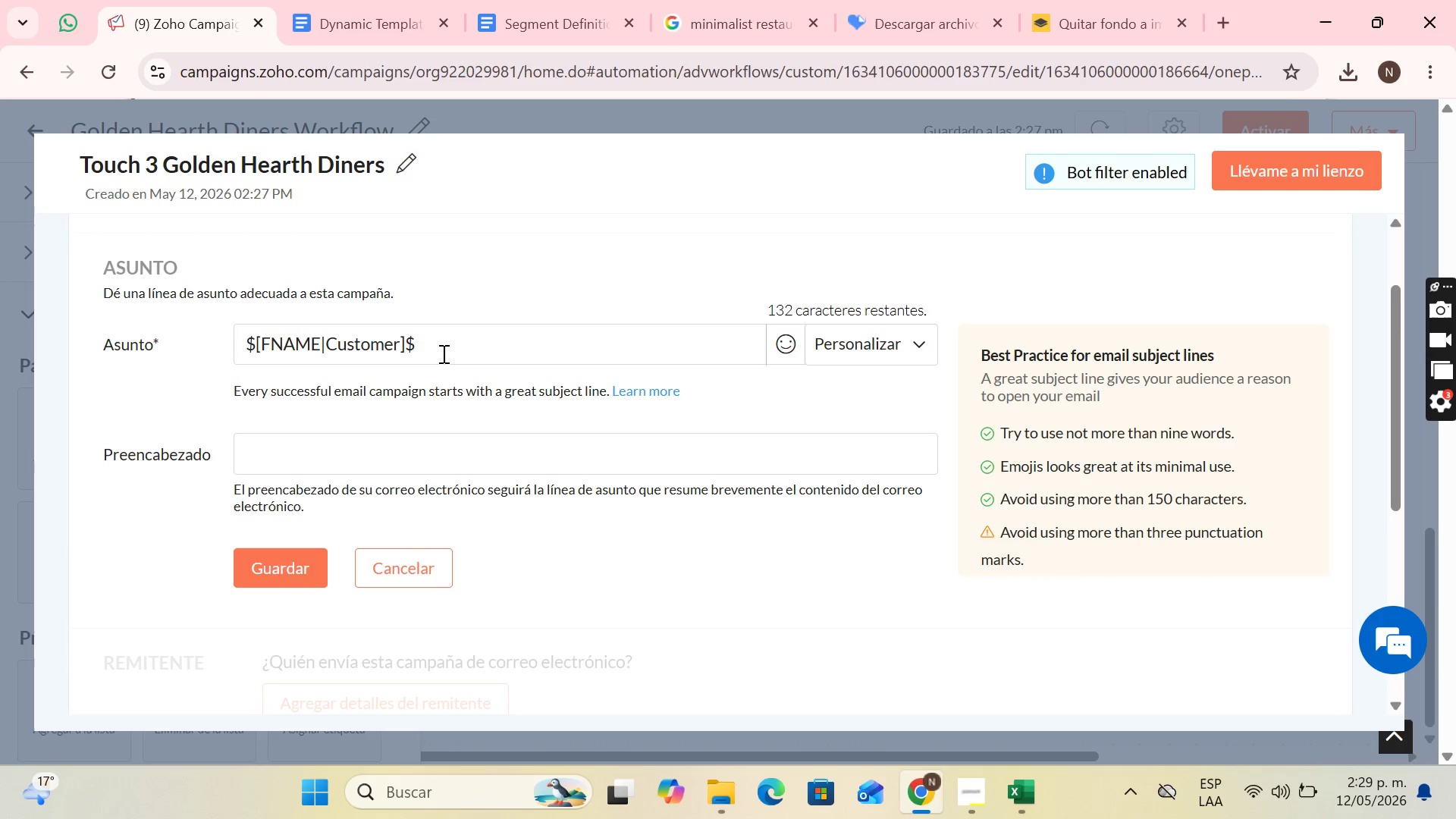 
wait(9.28)
 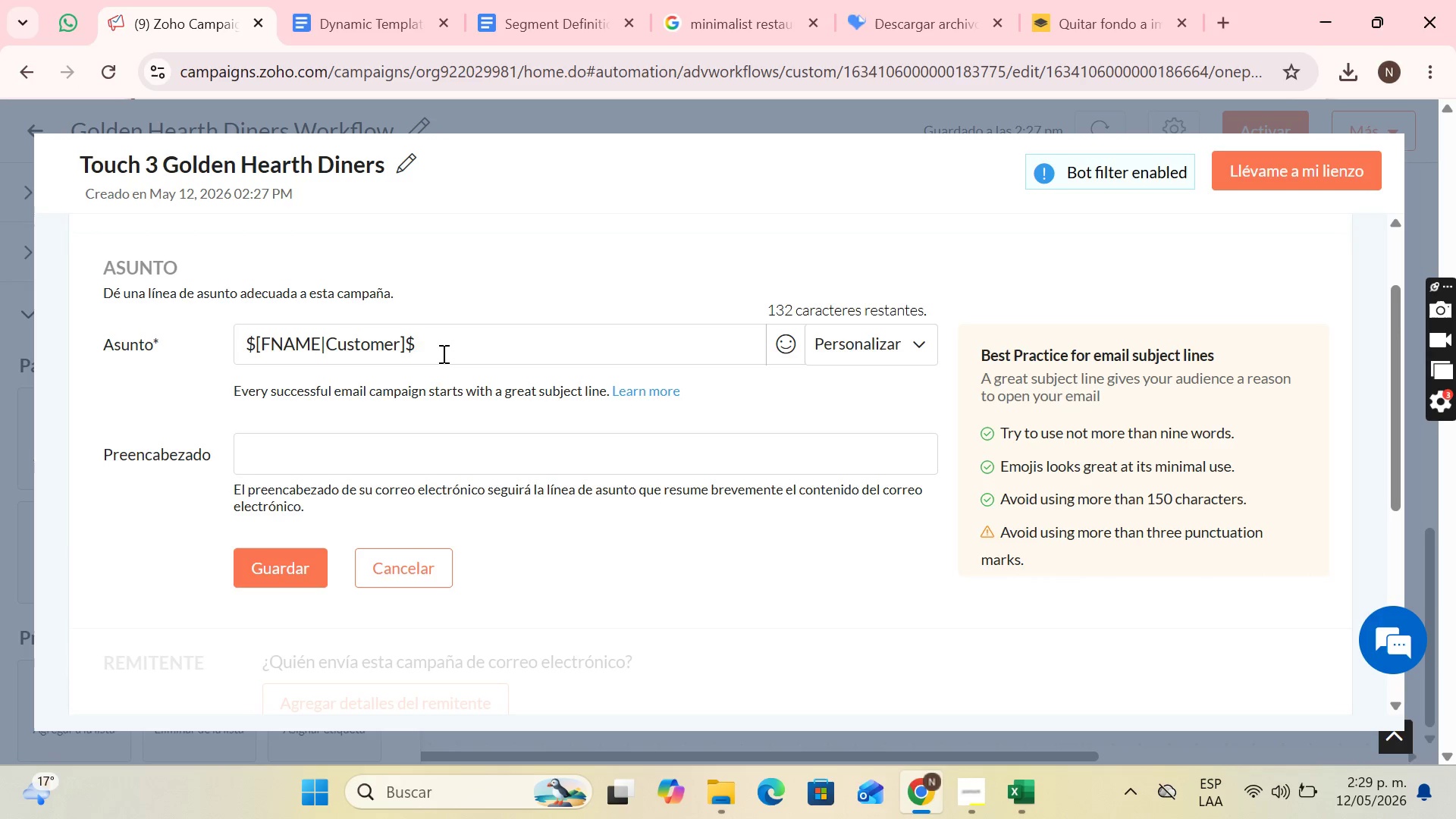 
type(, An exclusive gift foe )
key(Backspace)
key(Backspace)
type(r your next visit, )
 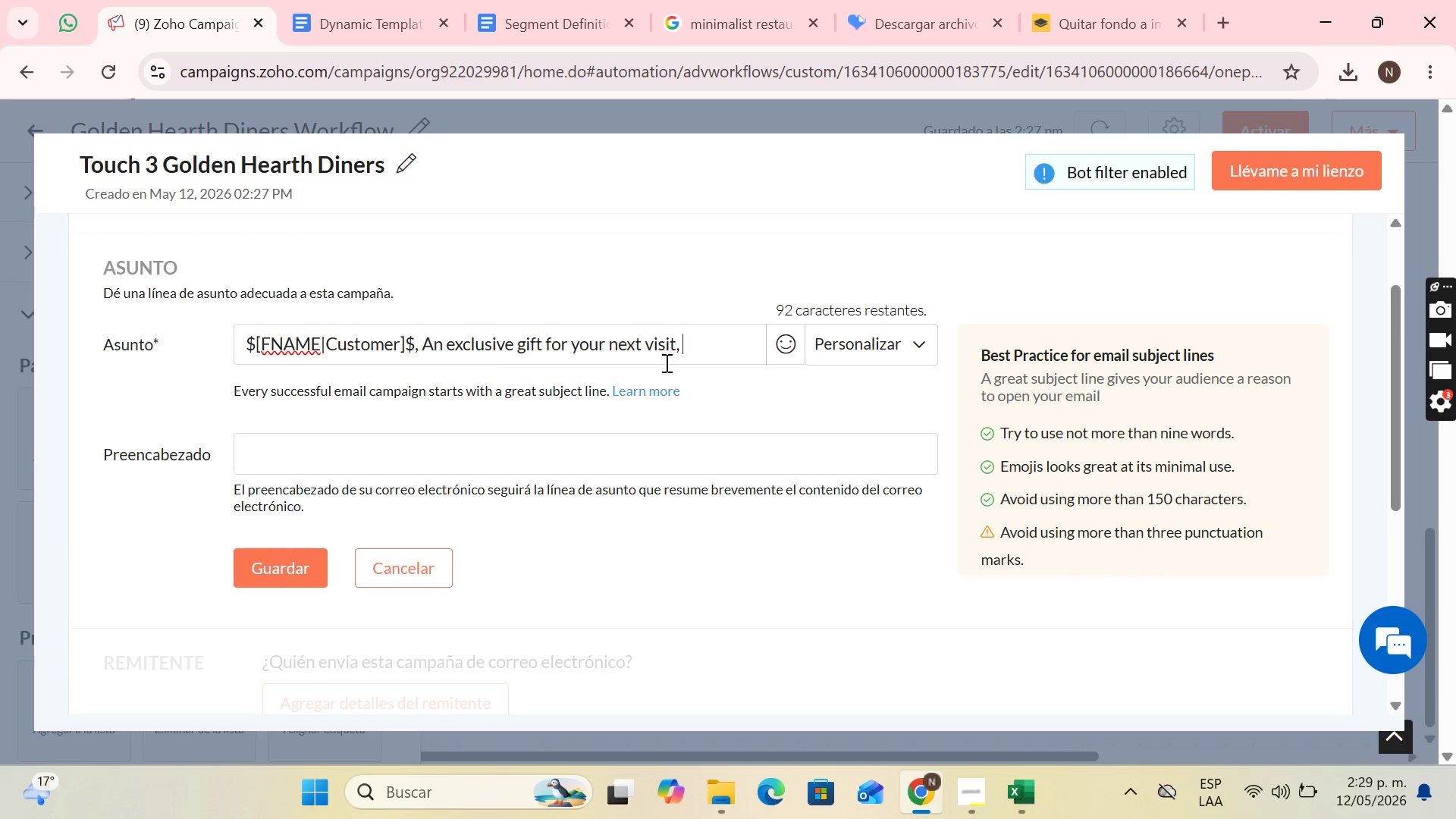 
key(Backspace)
 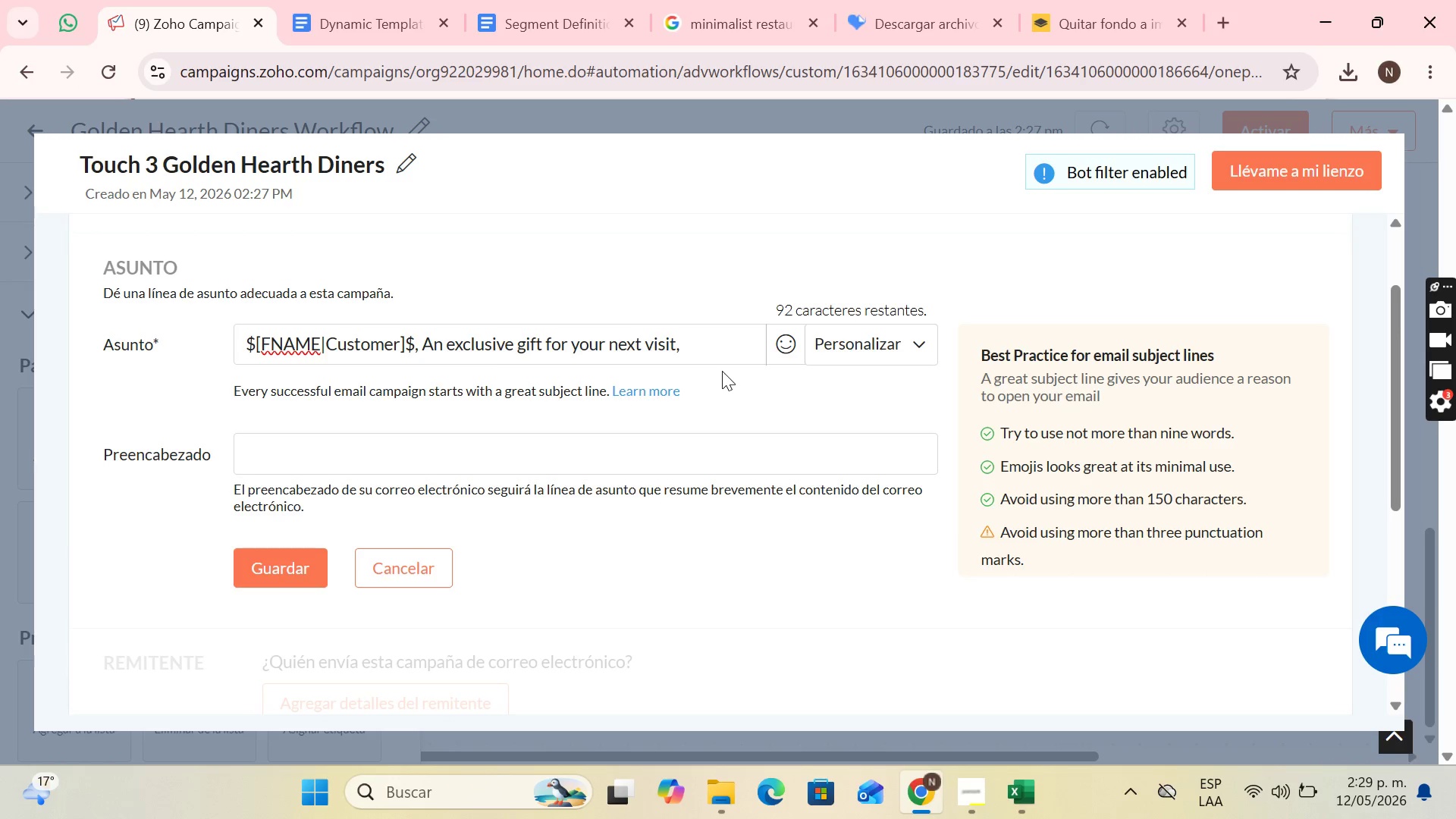 
key(Backspace)
 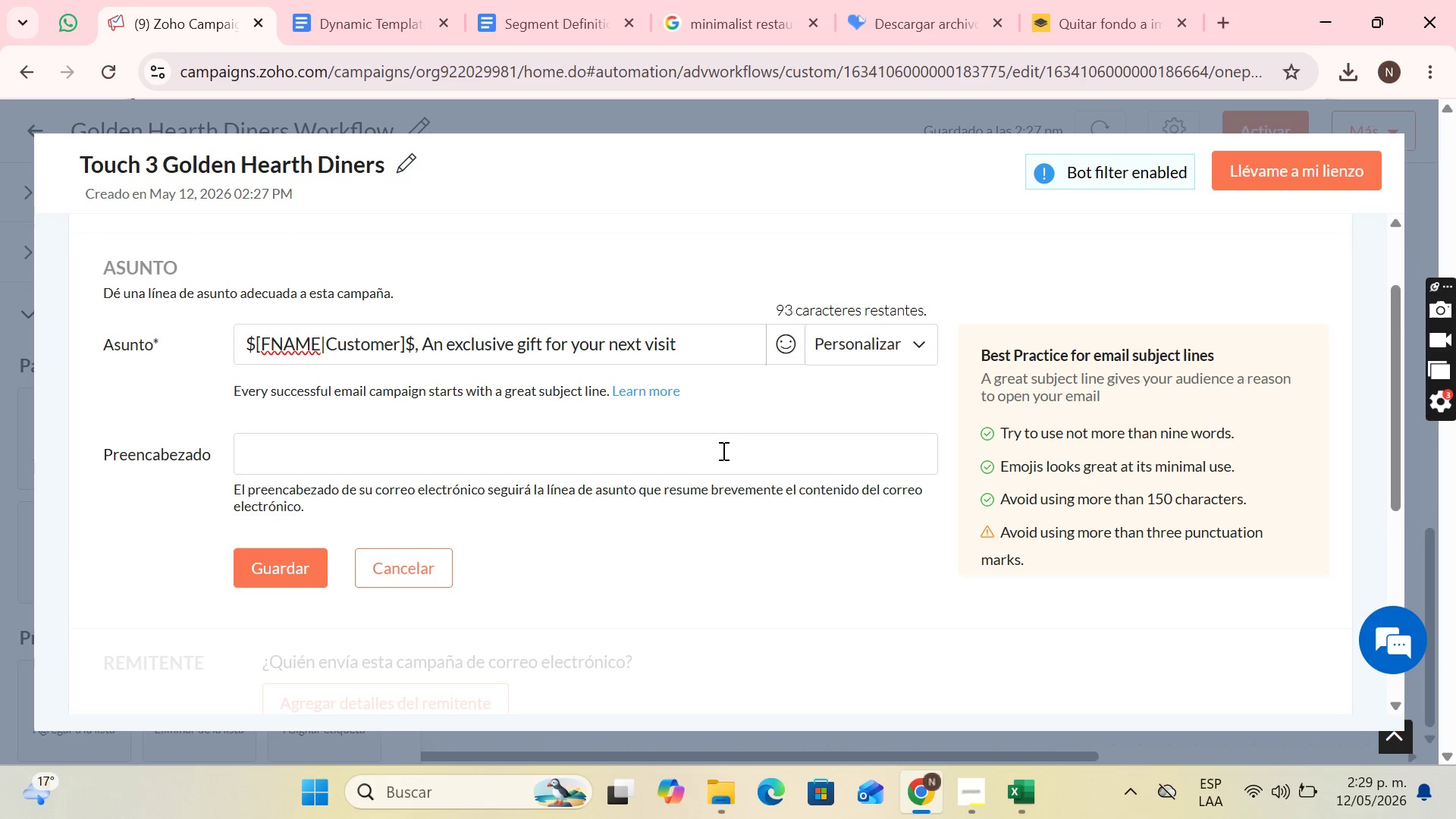 
left_click([722, 459])
 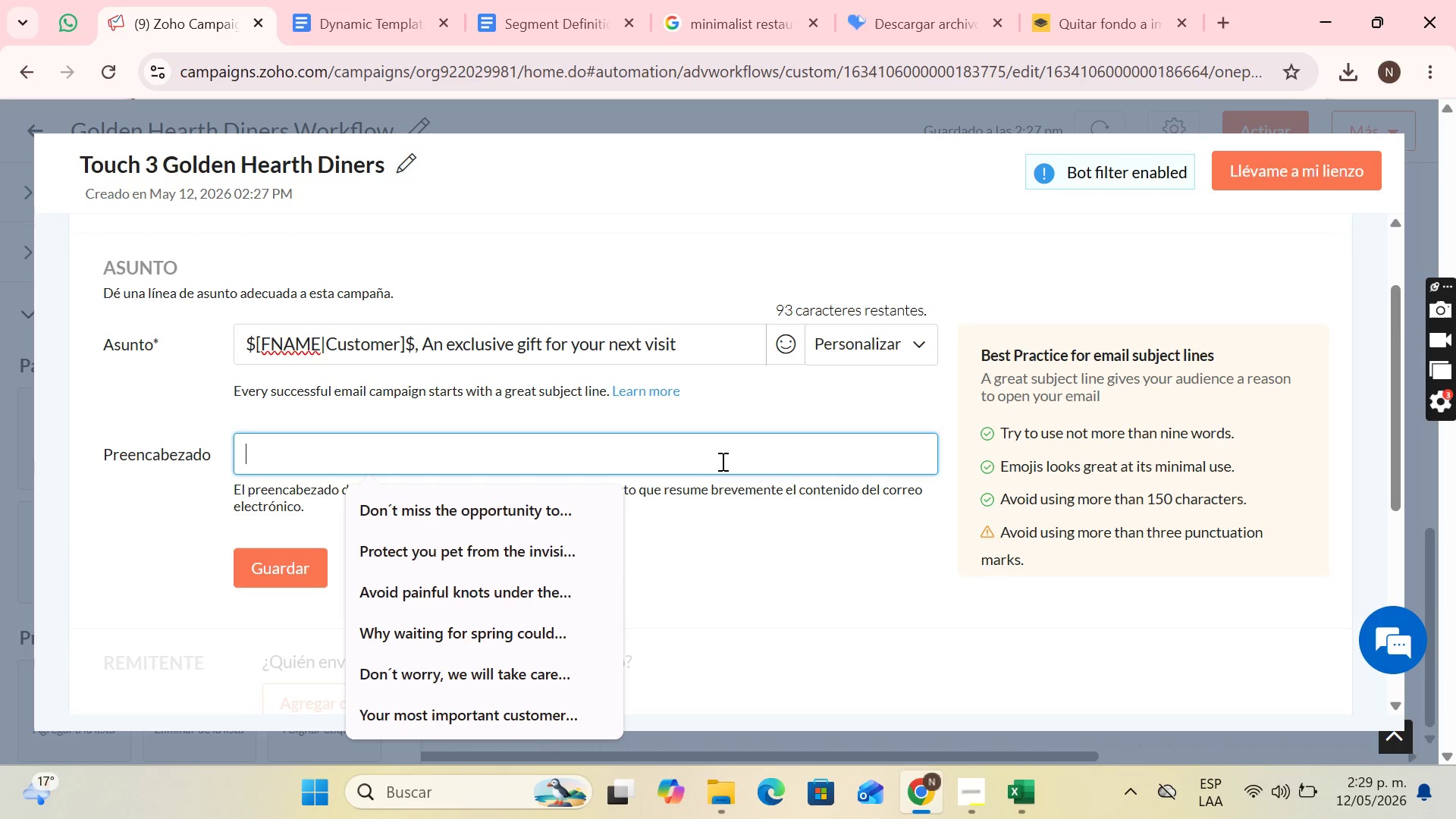 
wait(15.73)
 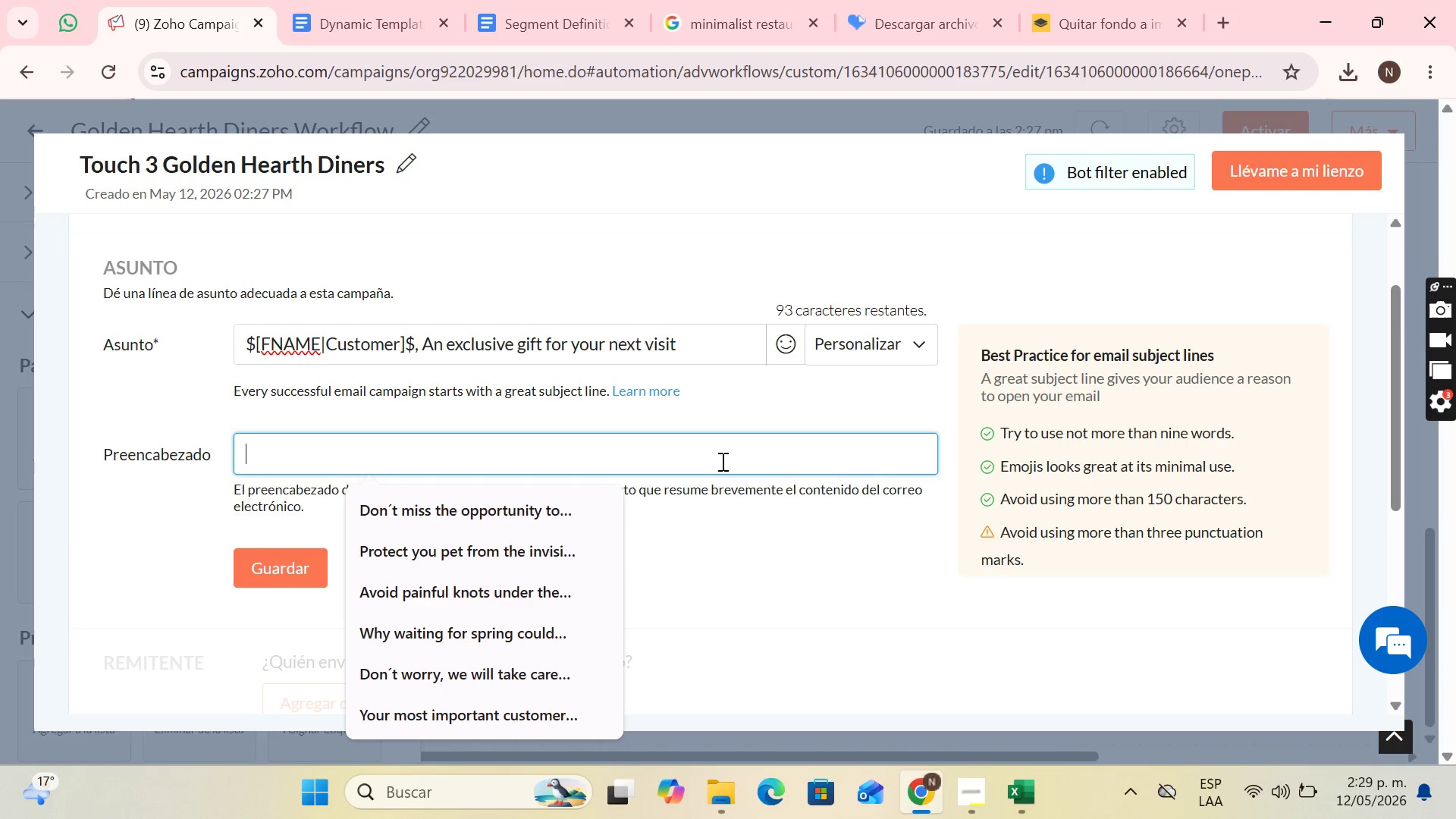 
type(Your table is ready and we have a detail foe )
key(Backspace)
key(Backspace)
type(r you.)
 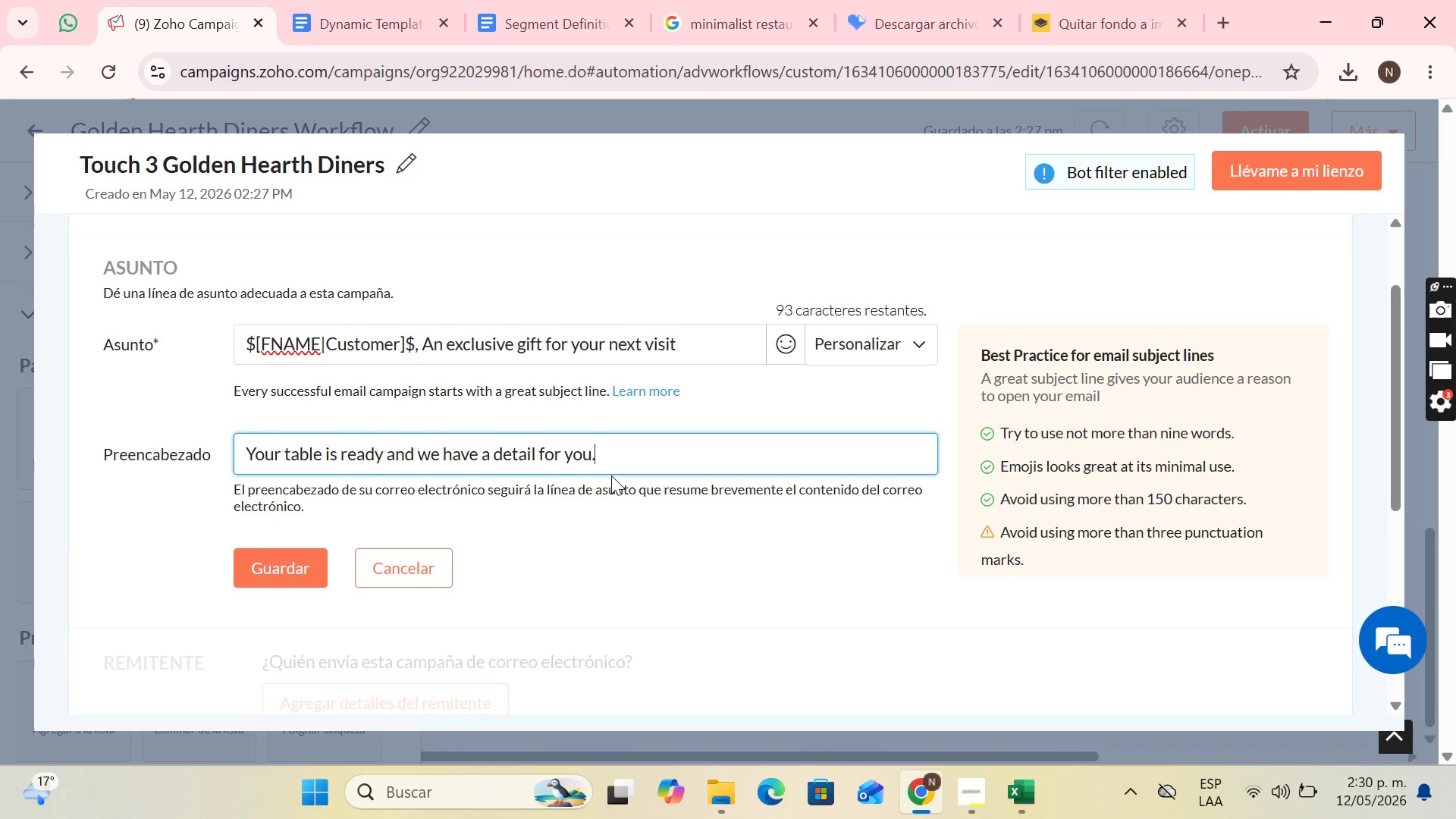 
key(Backspace)
 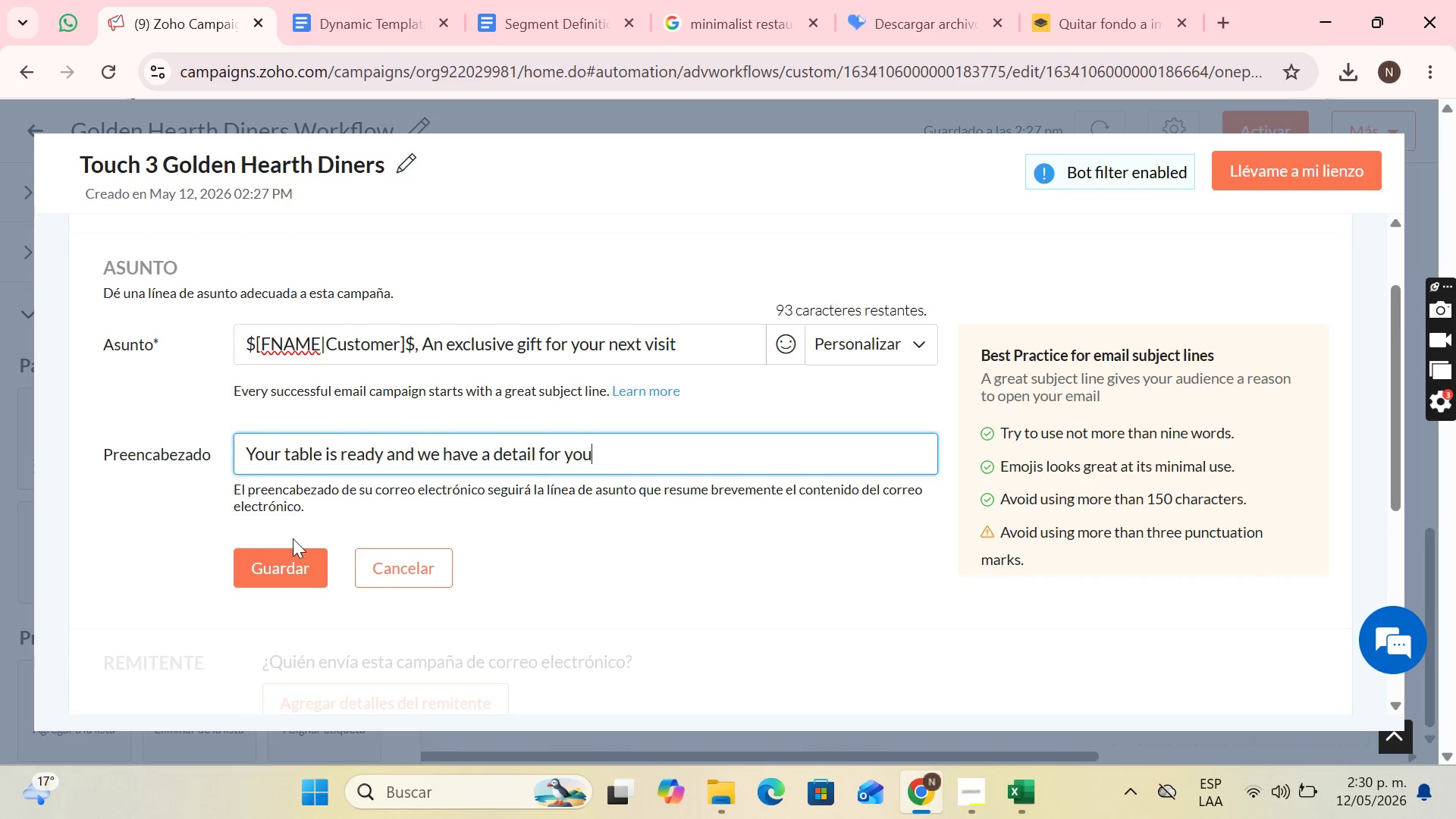 
left_click([290, 570])
 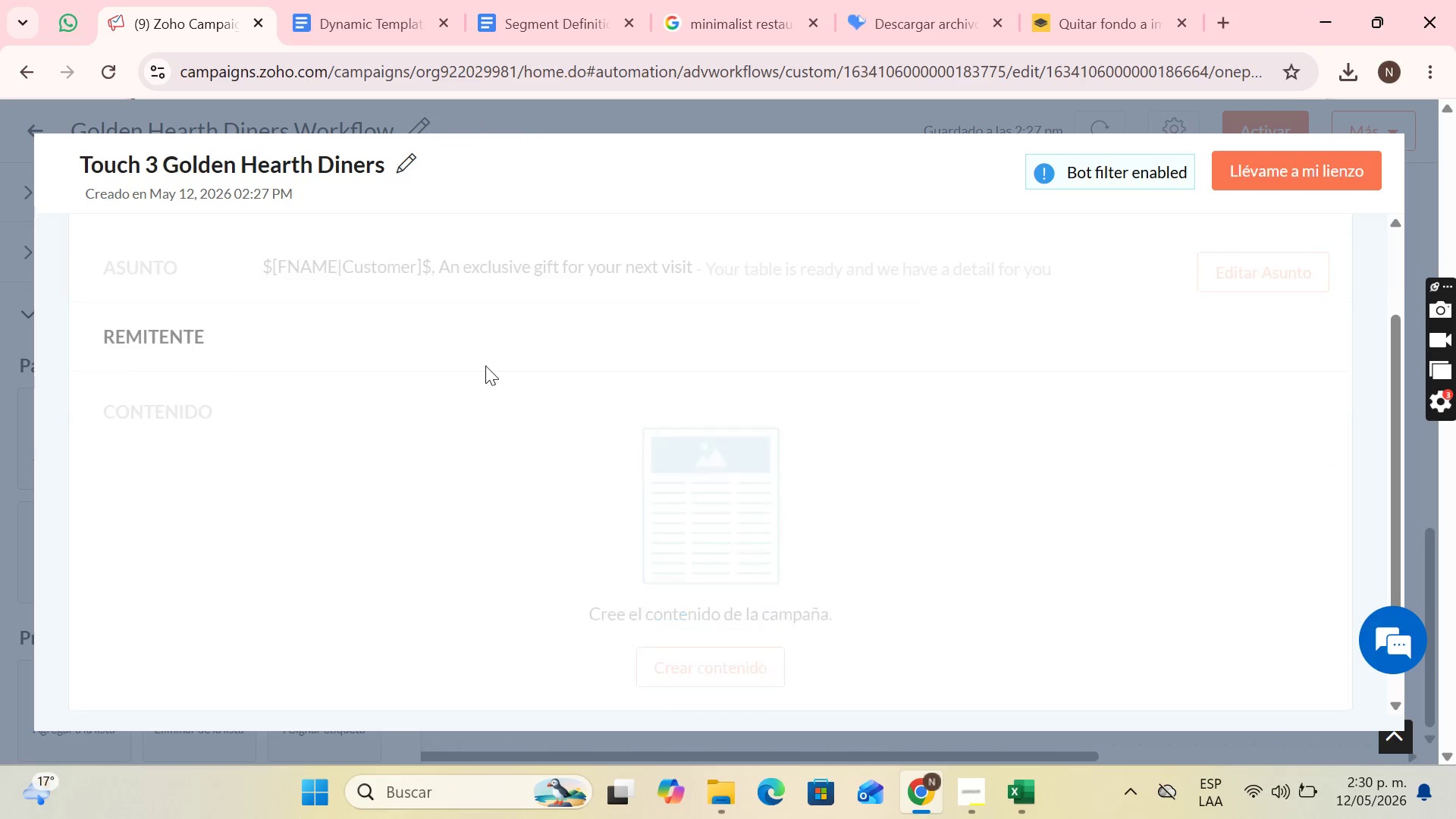 
scroll: coordinate [626, 349], scroll_direction: down, amount: 1.0
 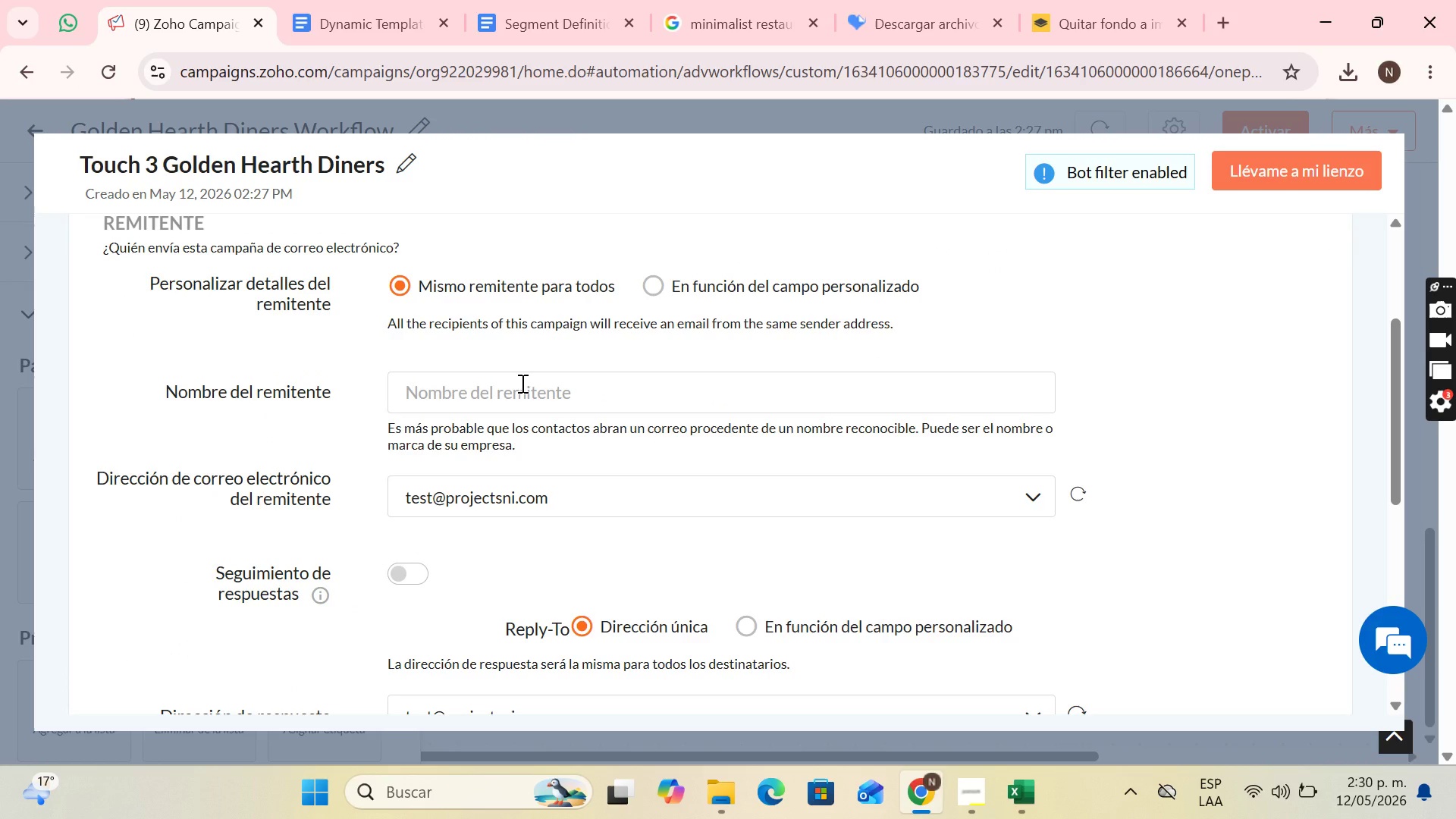 
left_click([521, 383])
 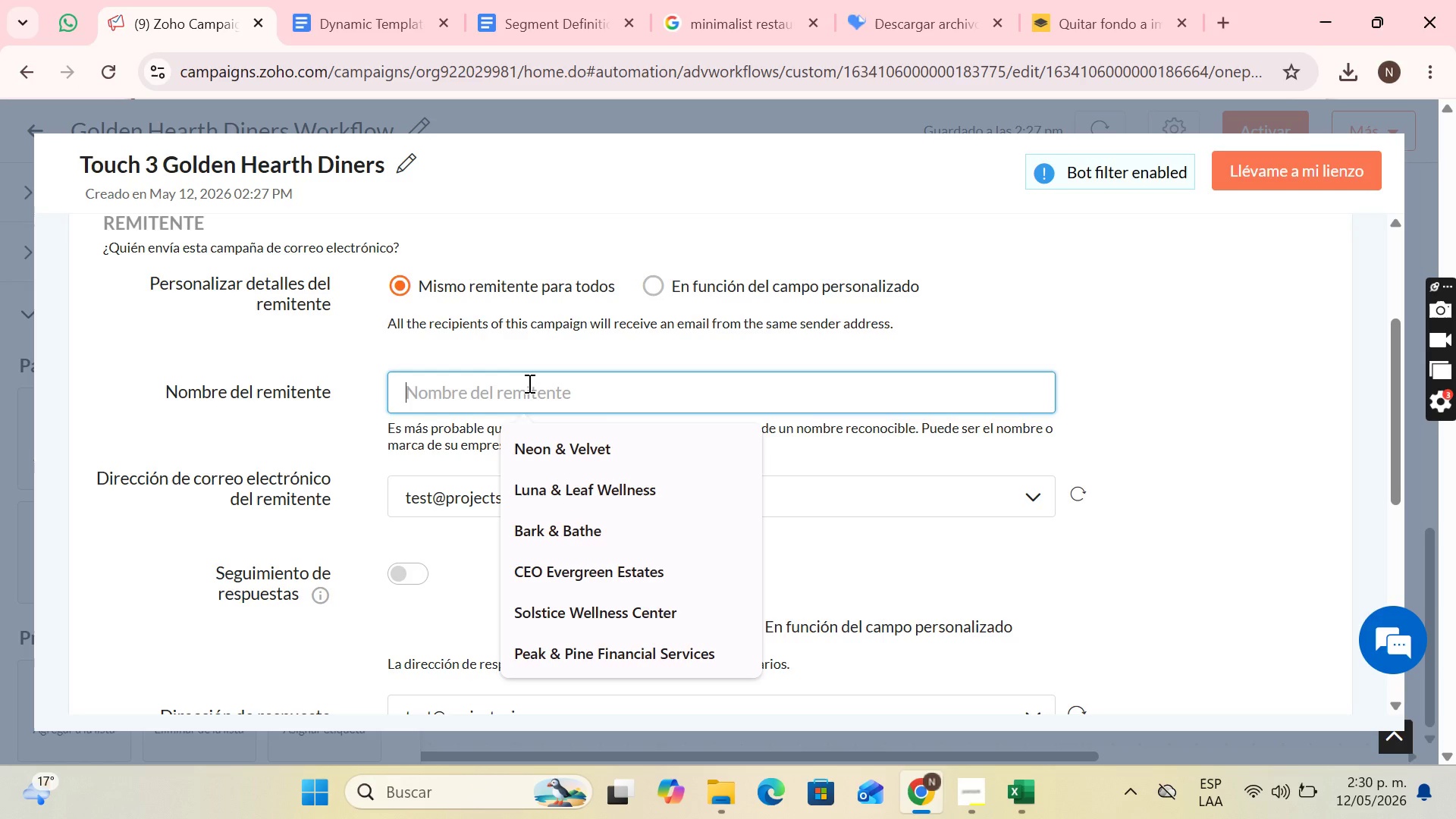 
key(G)
 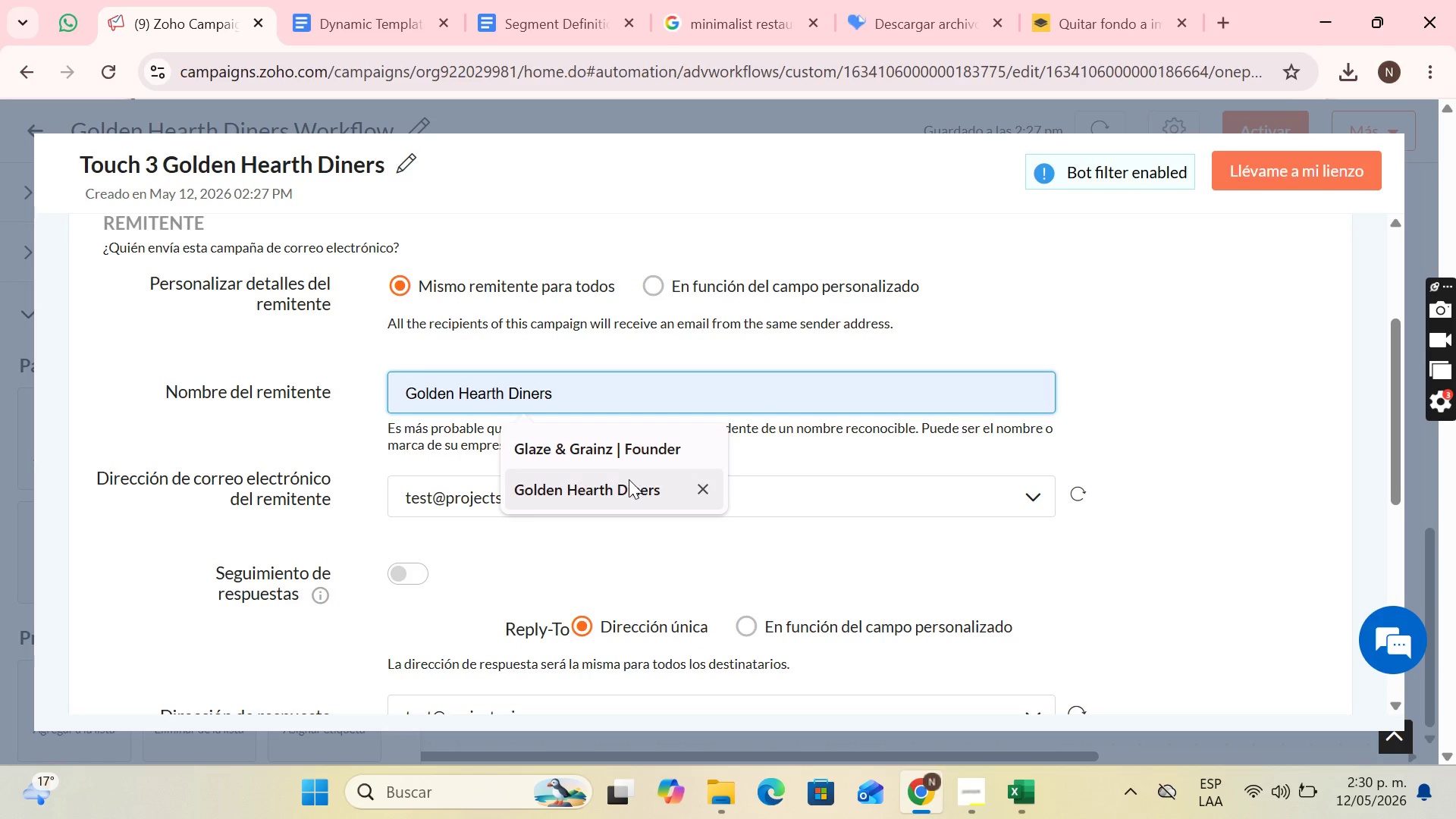 
left_click([629, 479])
 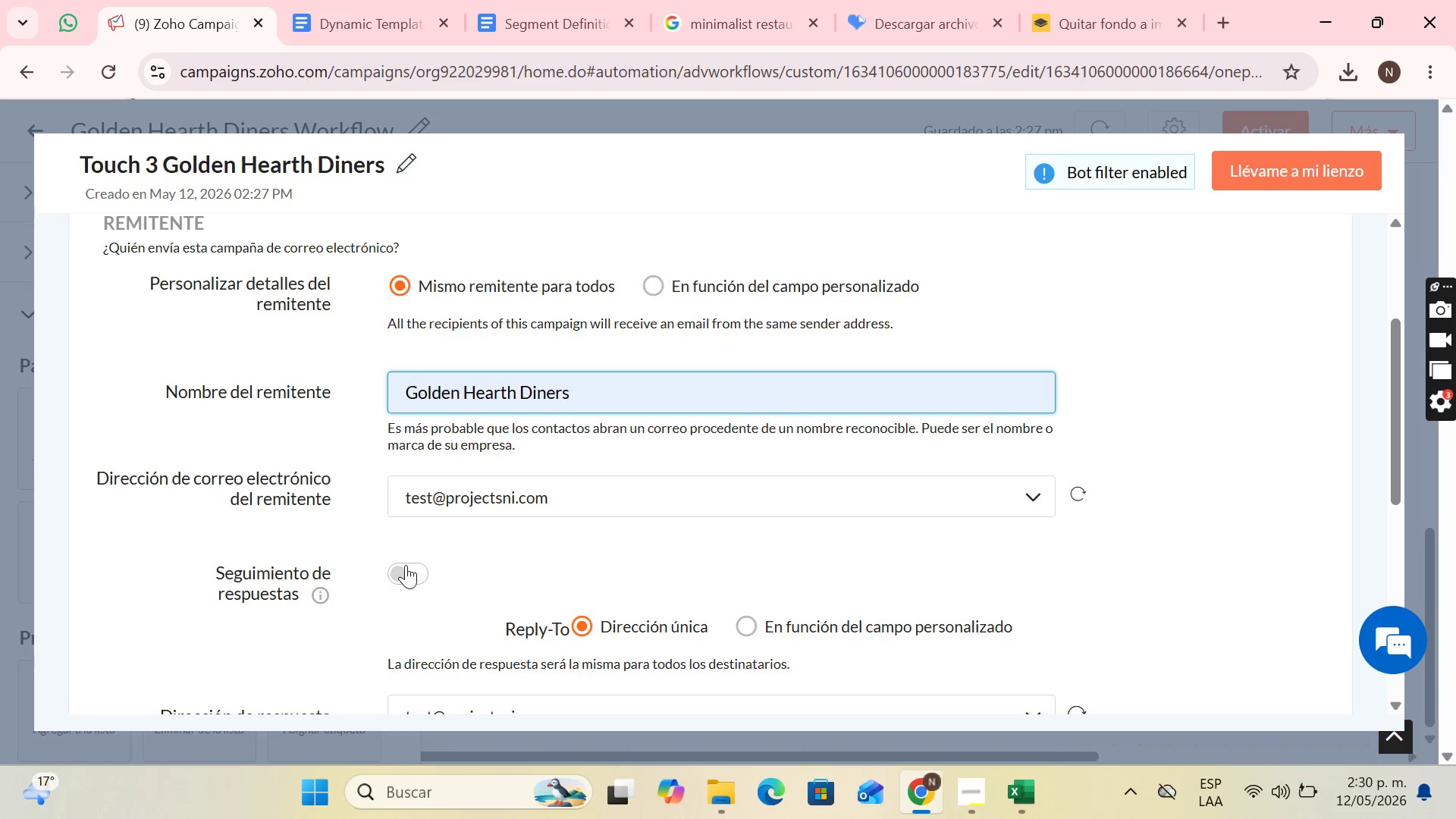 
left_click([406, 569])
 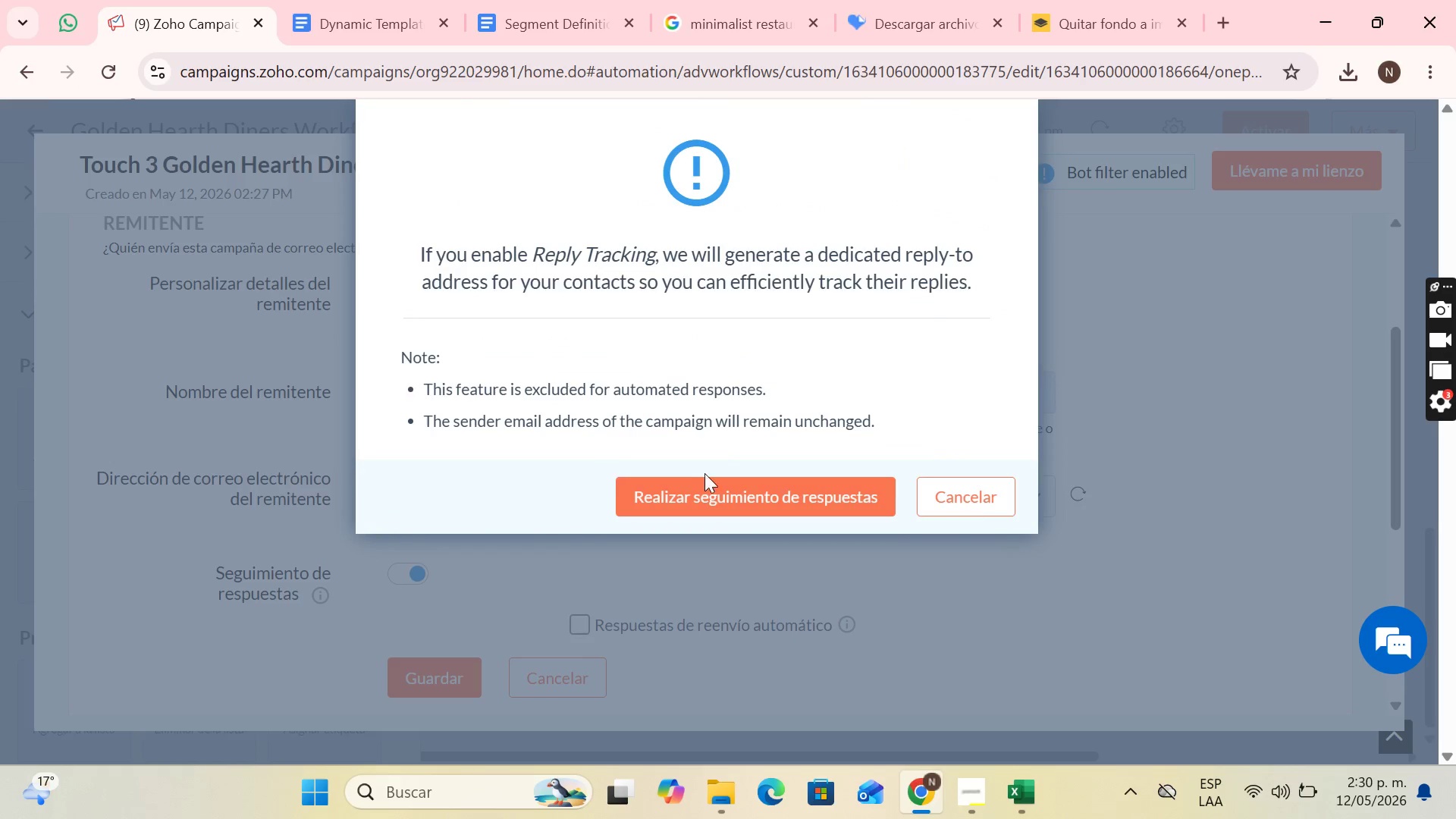 
left_click([710, 475])
 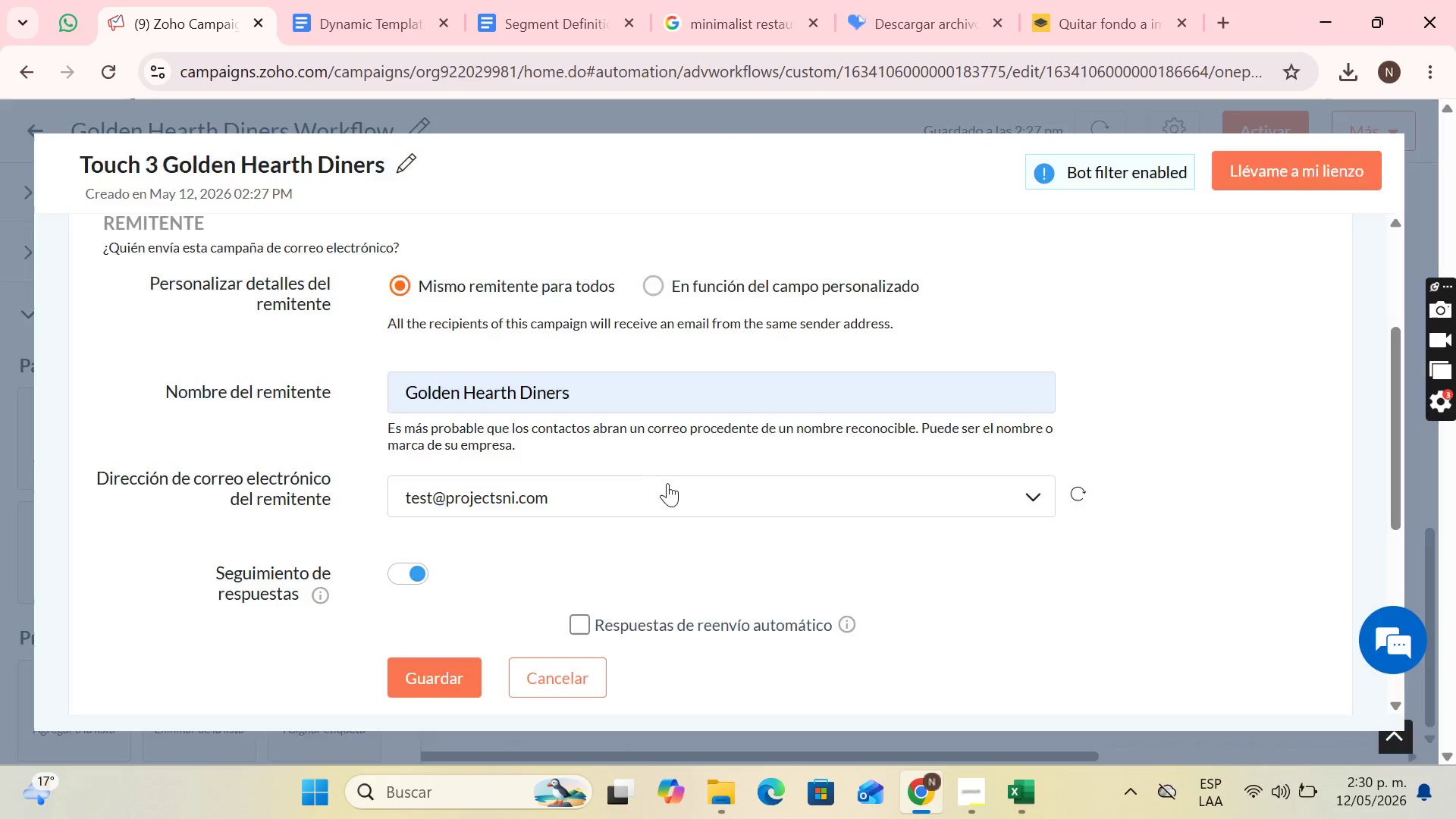 
scroll: coordinate [592, 491], scroll_direction: down, amount: 2.0
 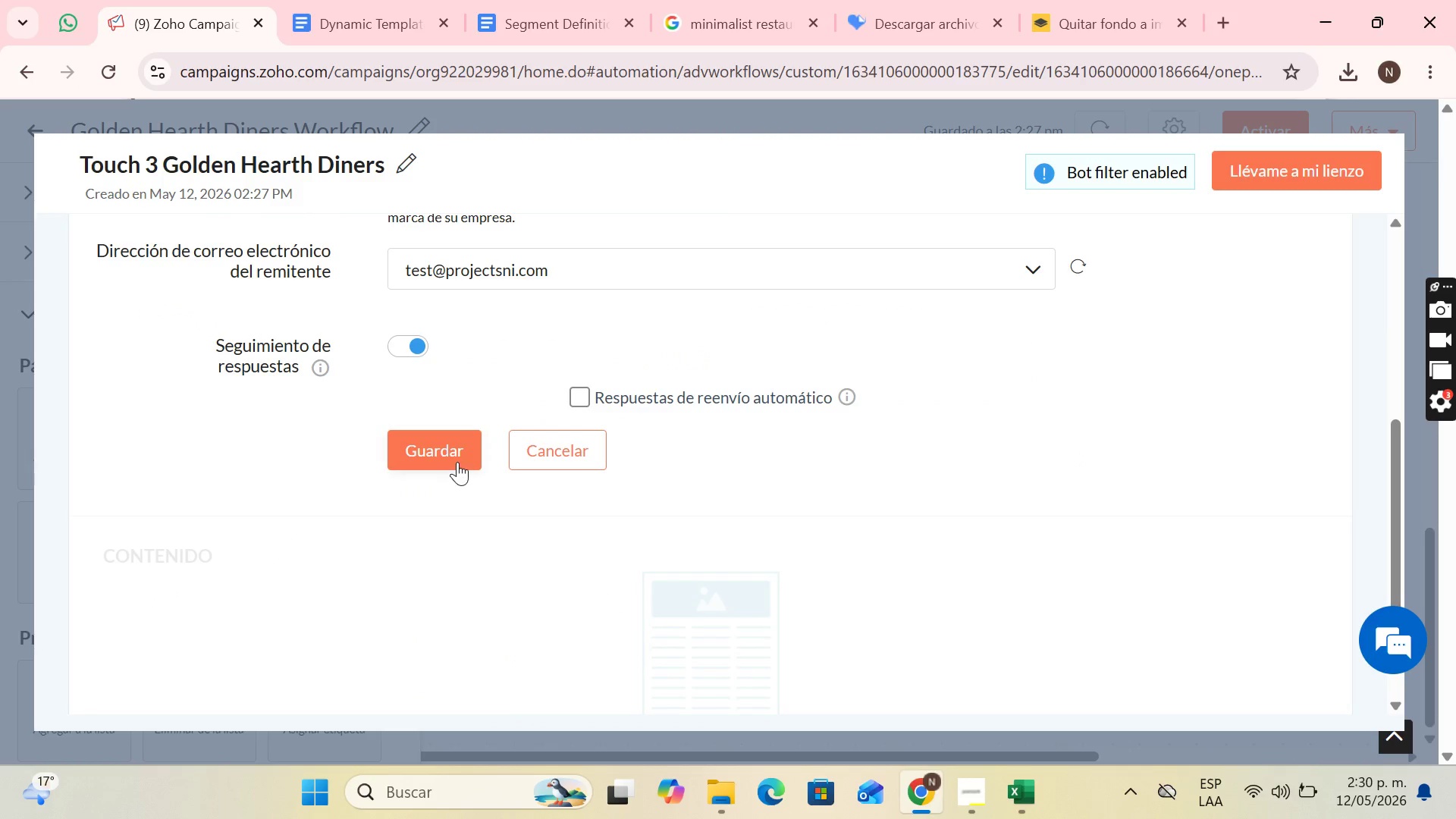 
double_click([457, 462])
 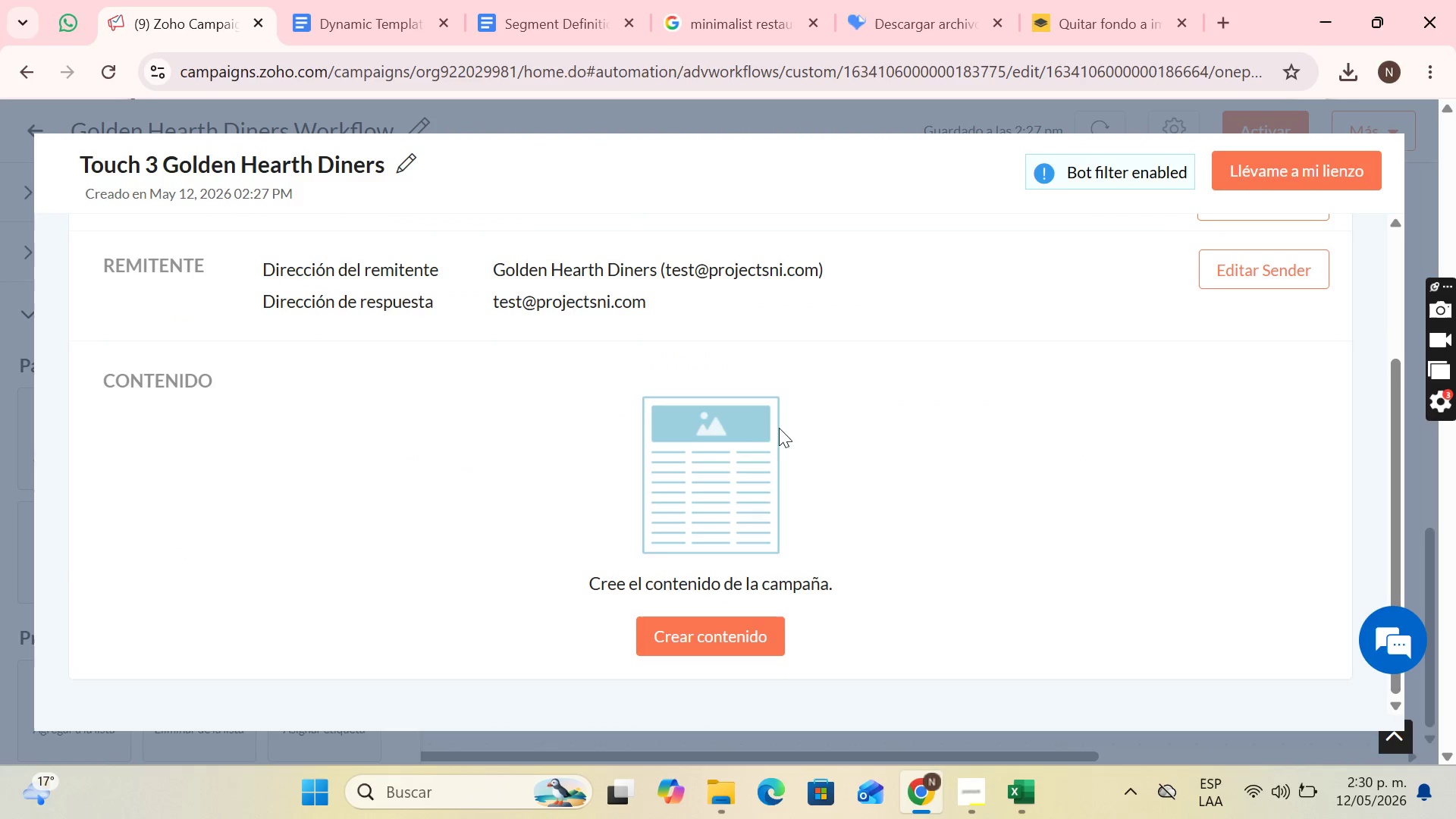 
scroll: coordinate [746, 451], scroll_direction: down, amount: 1.0
 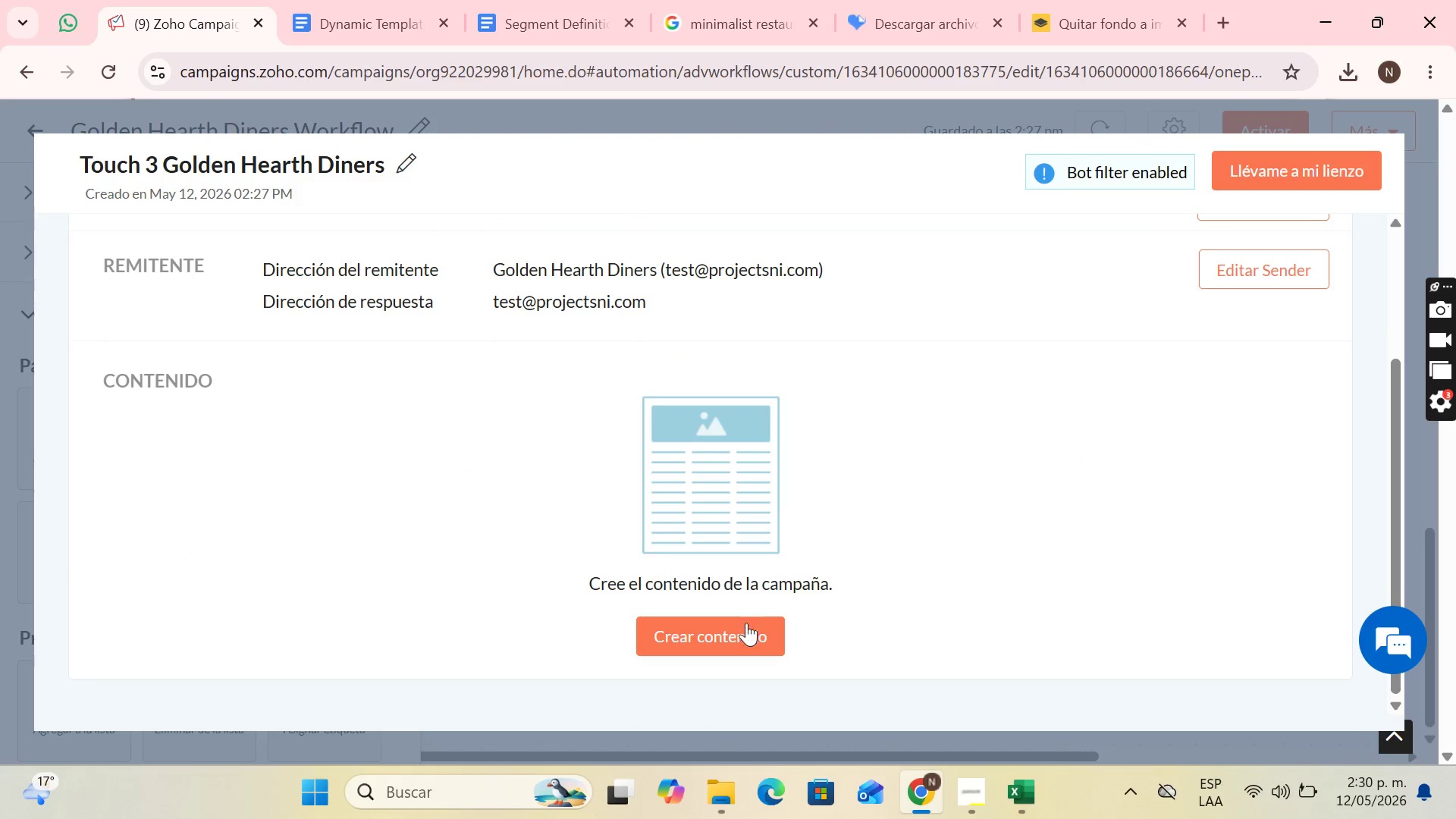 
left_click([723, 626])
 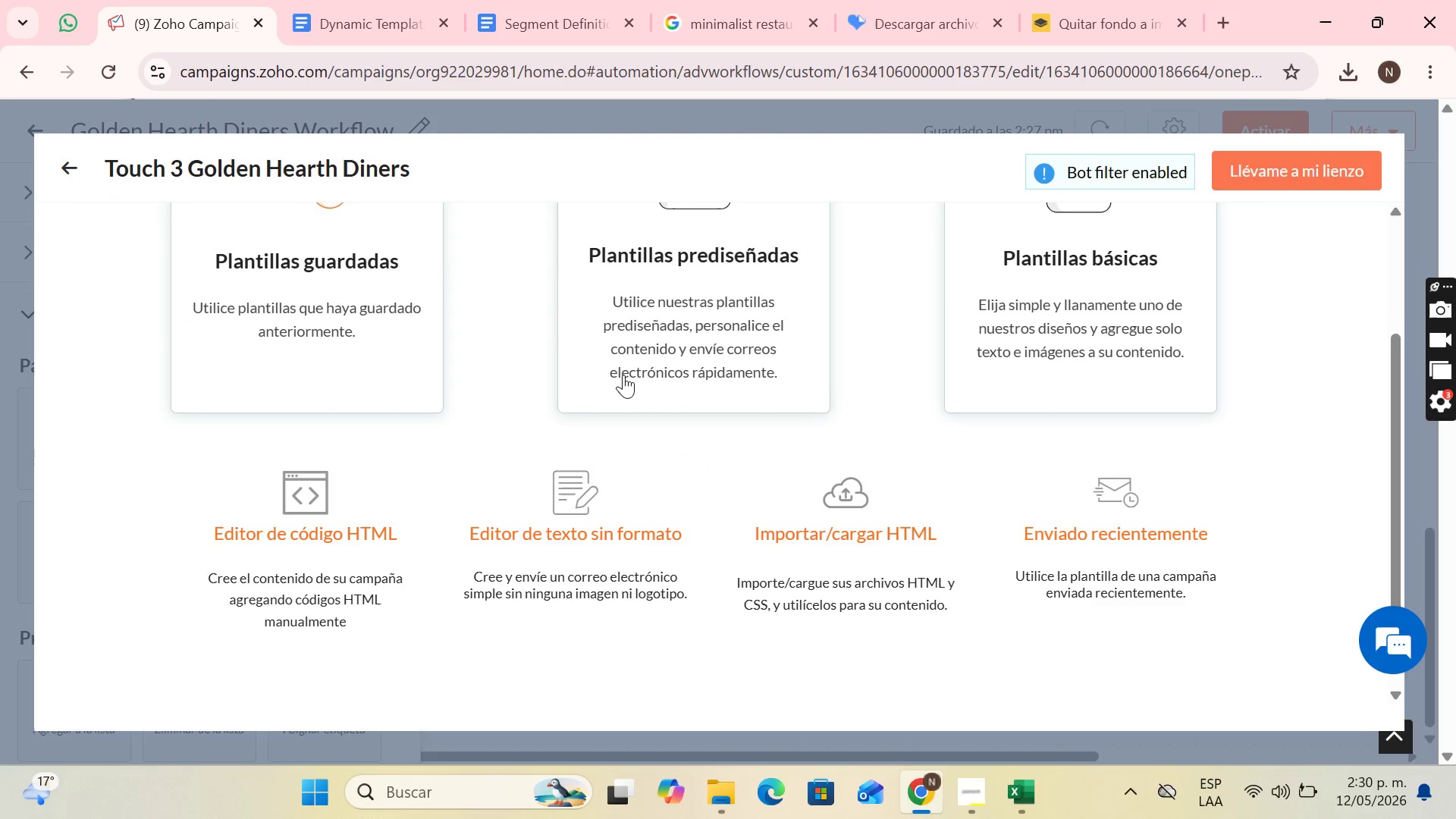 
scroll: coordinate [617, 340], scroll_direction: up, amount: 2.0
 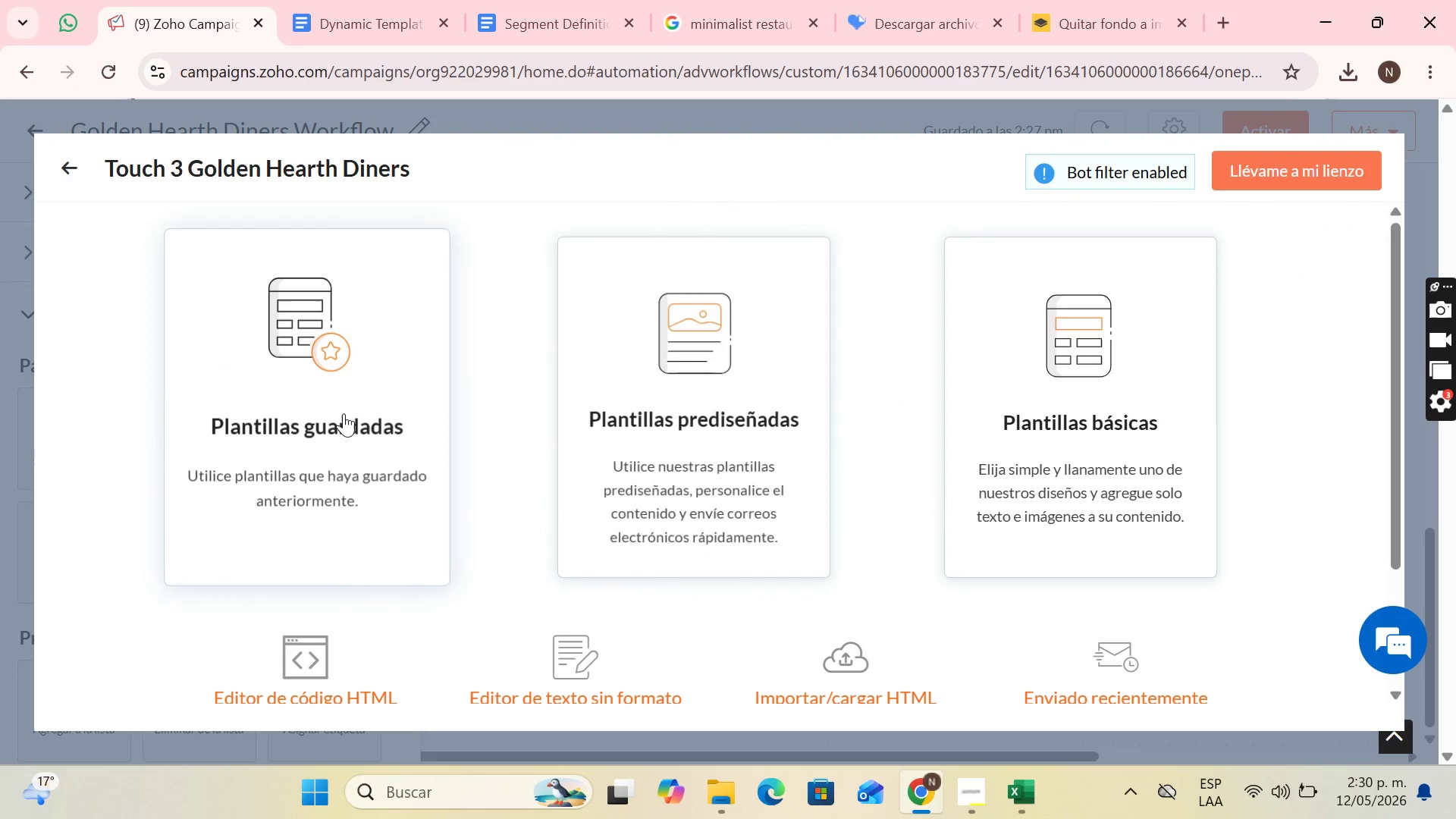 
left_click([344, 413])
 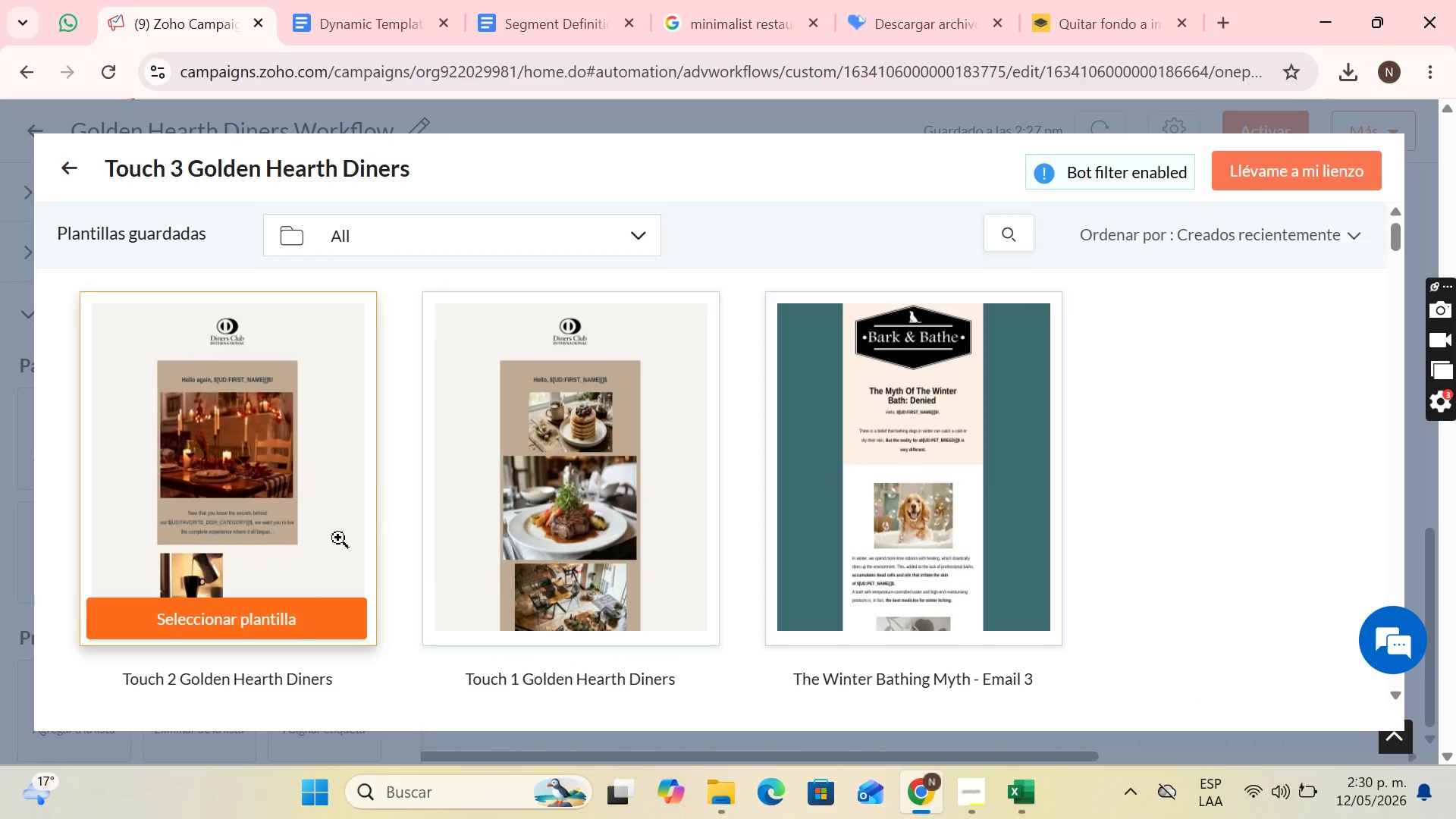 
left_click([290, 631])
 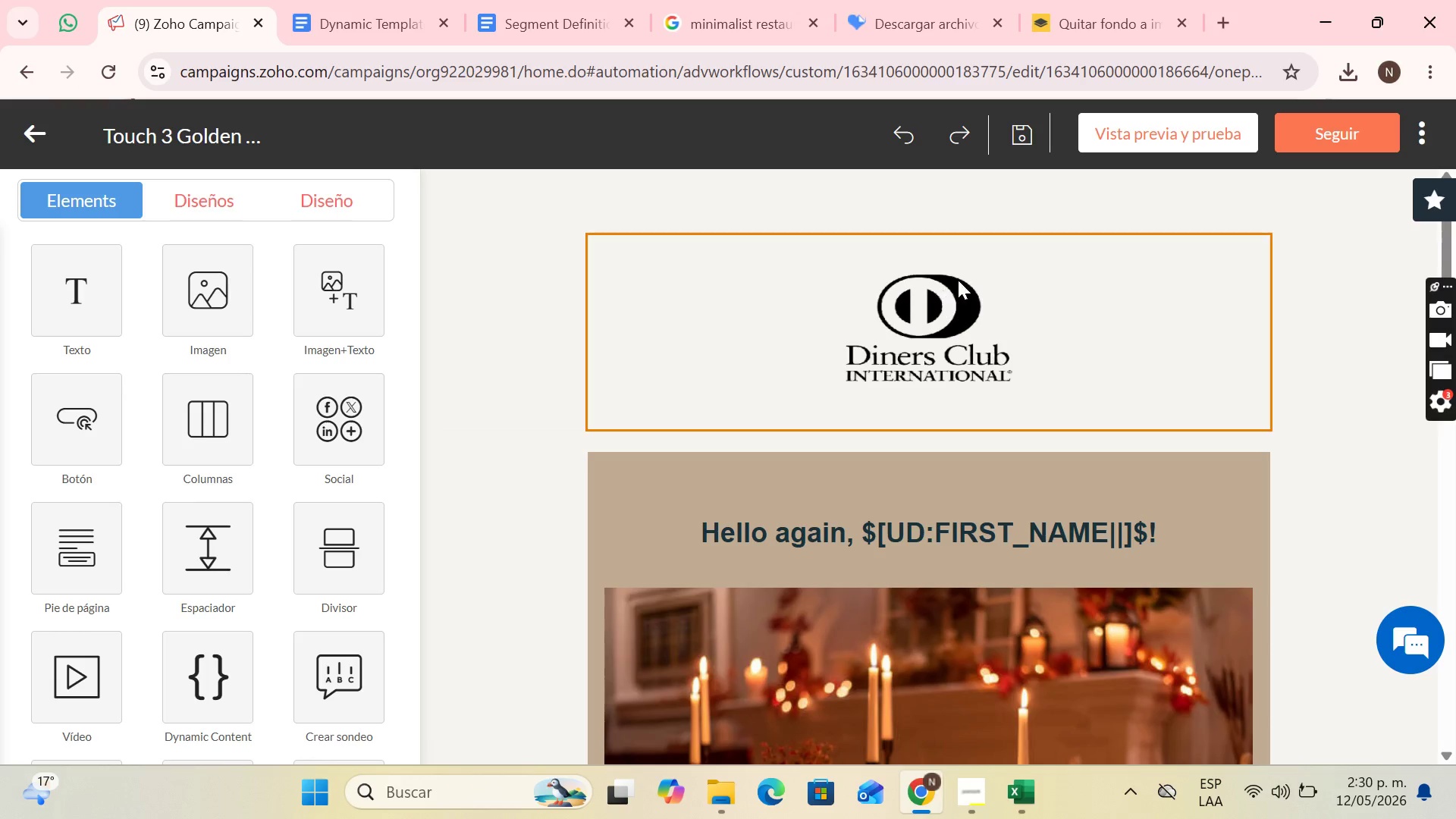 
wait(7.48)
 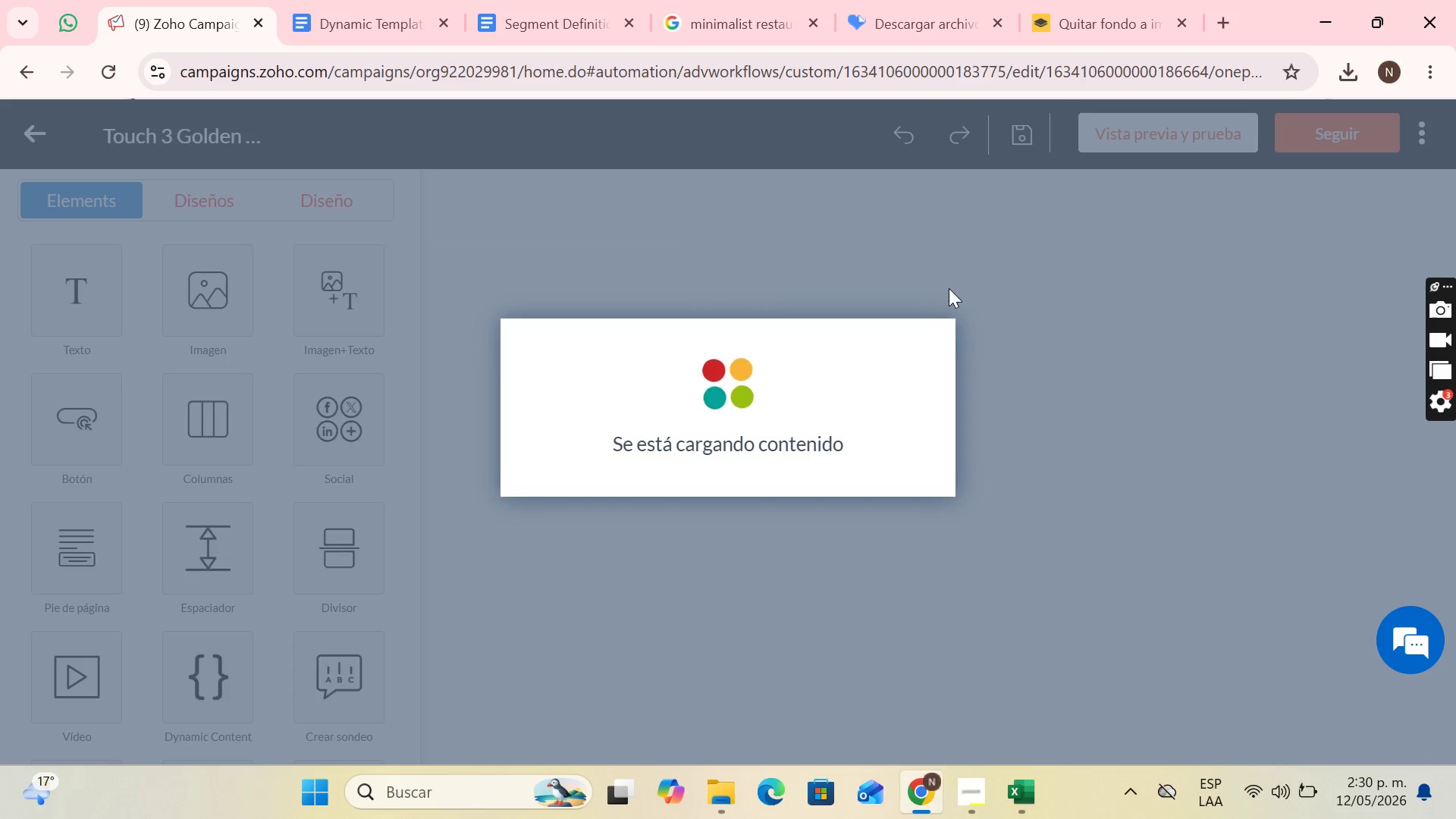 
left_click([714, 0])
 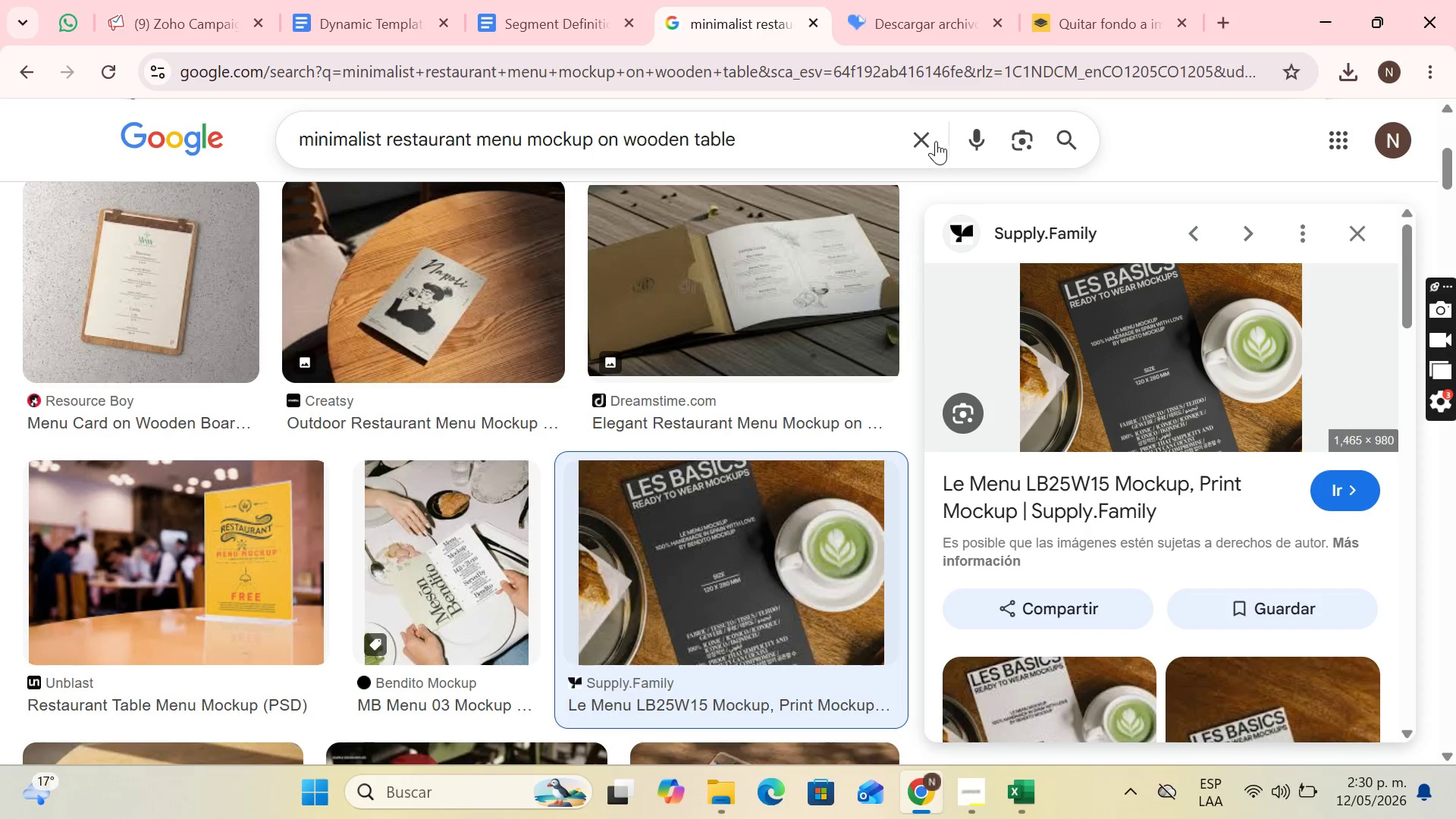 
left_click([927, 139])
 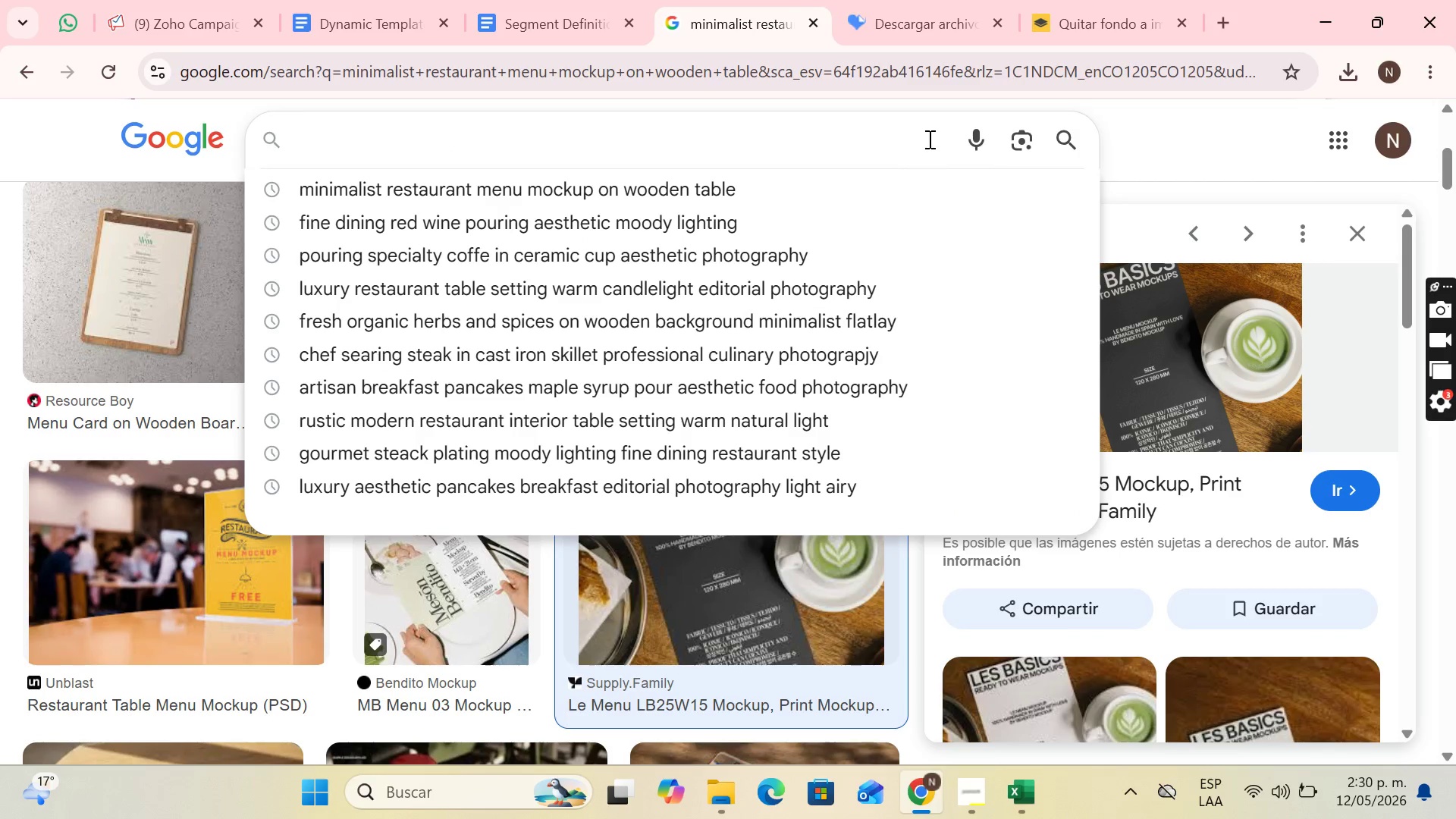 
type(luc)
key(Backspace)
type(xury gold foil gift voucher mockup aesthetic ma)
key(Backspace)
type(inimal)
 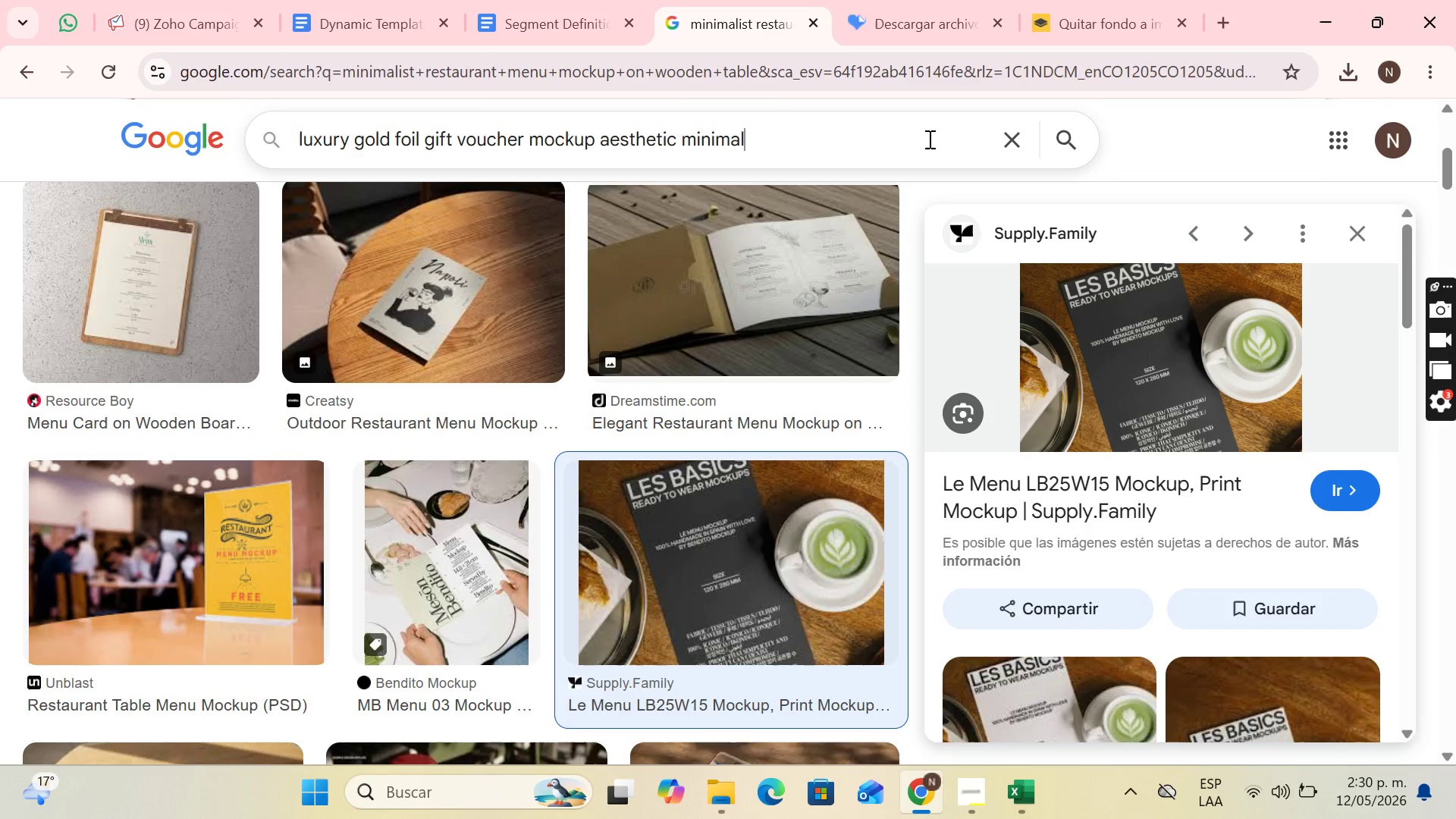 
key(Enter)
 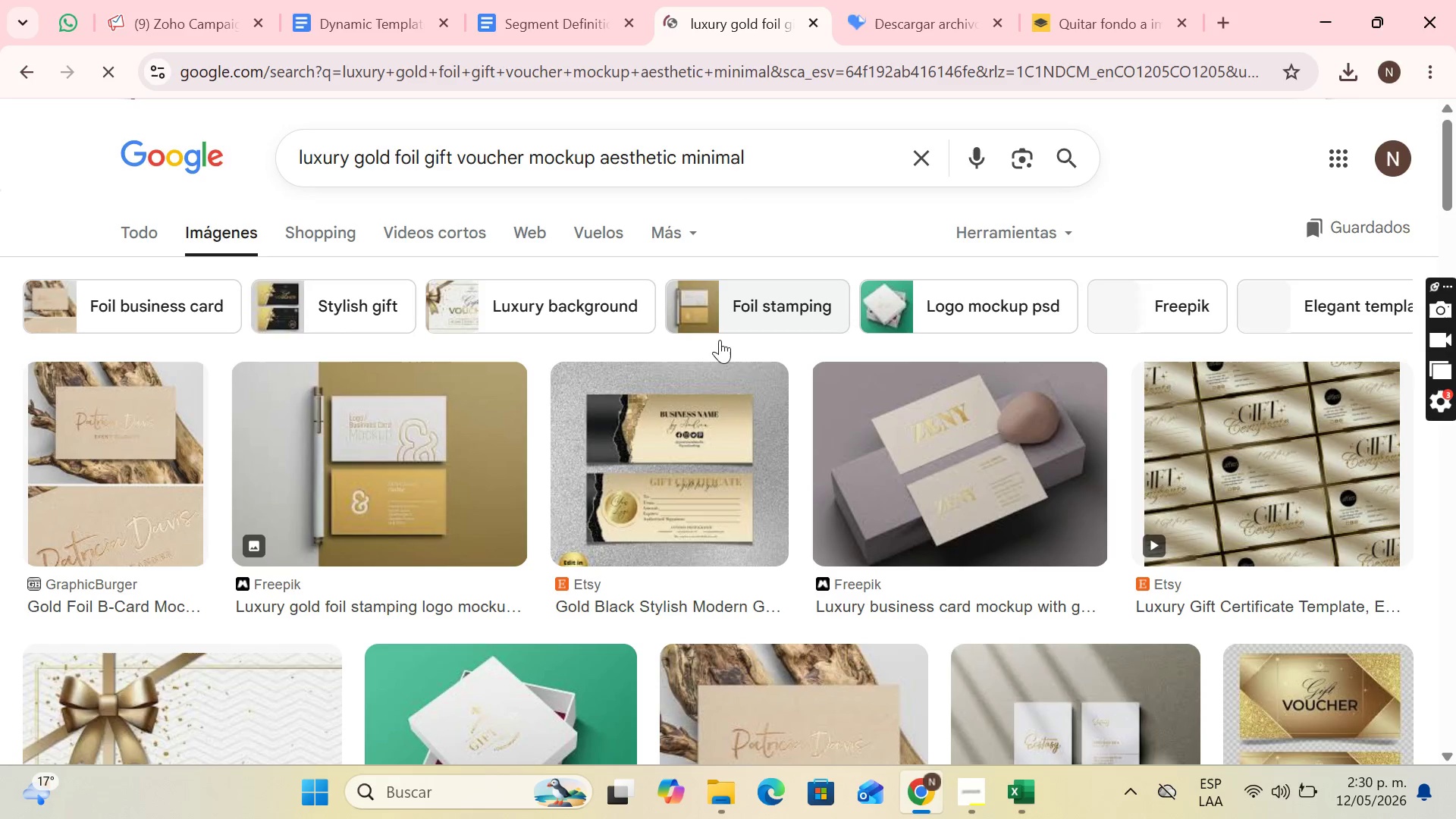 
scroll: coordinate [700, 311], scroll_direction: down, amount: 2.0
 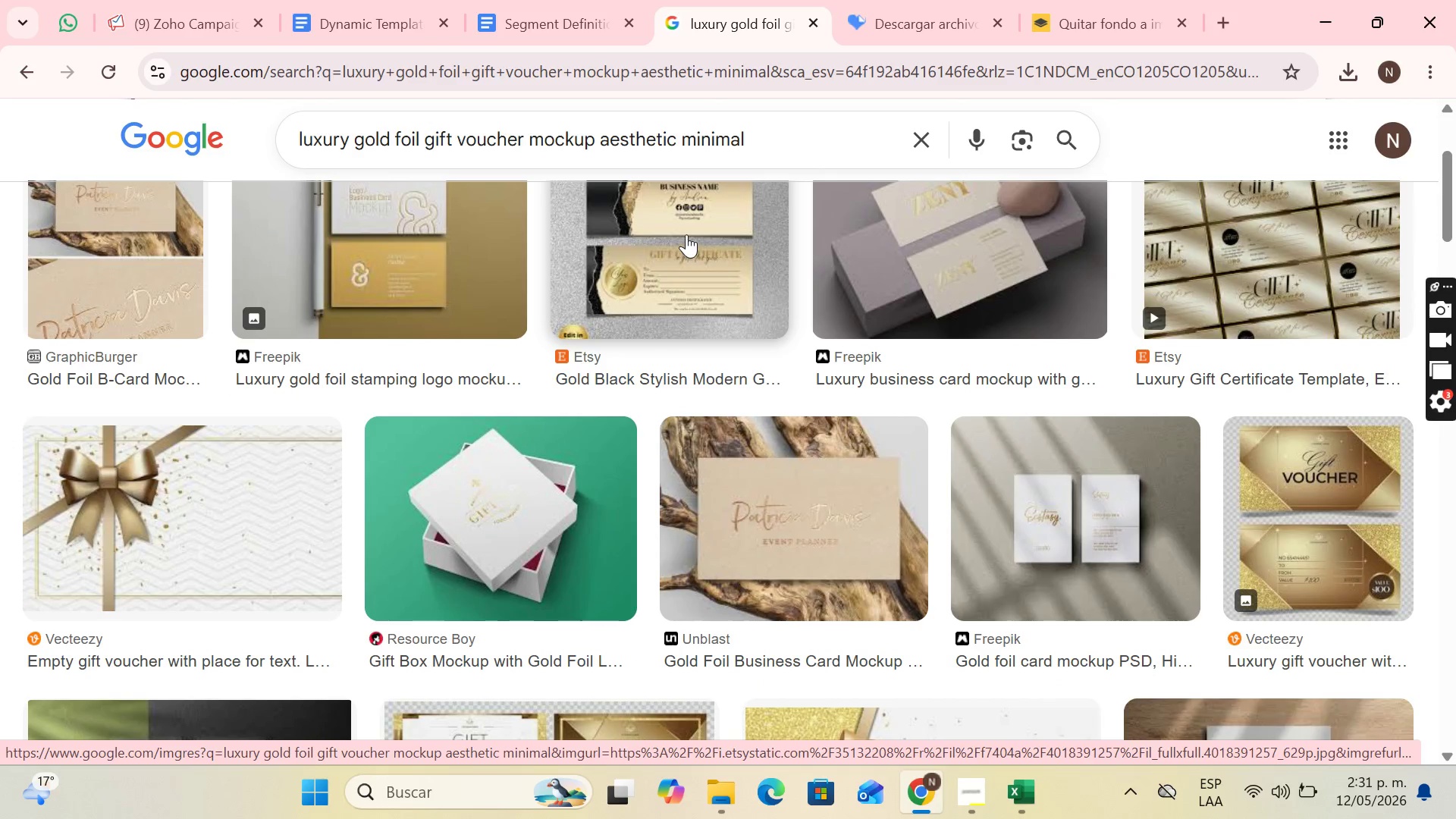 
scroll: coordinate [686, 234], scroll_direction: up, amount: 2.0
 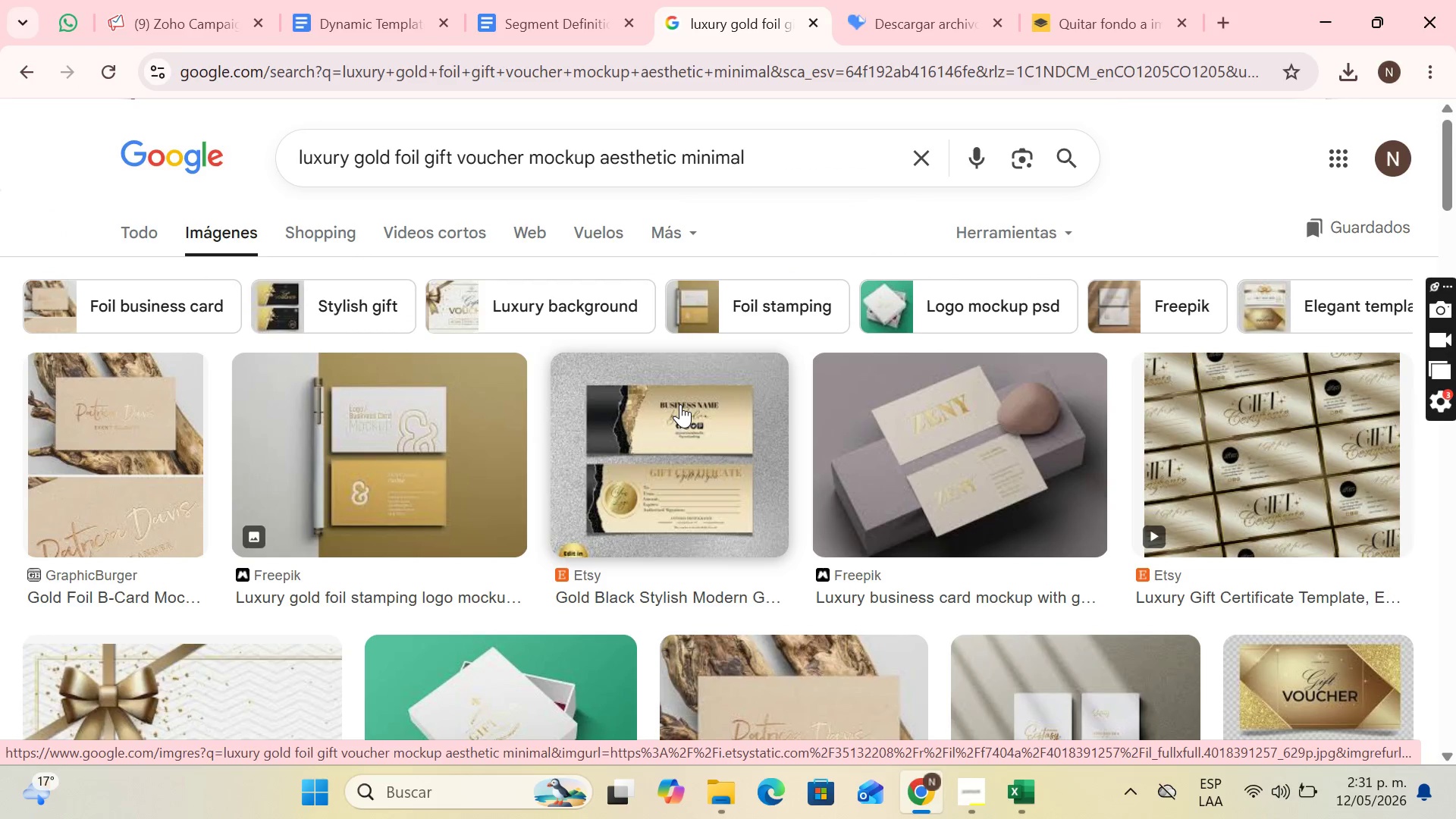 
left_click([680, 404])
 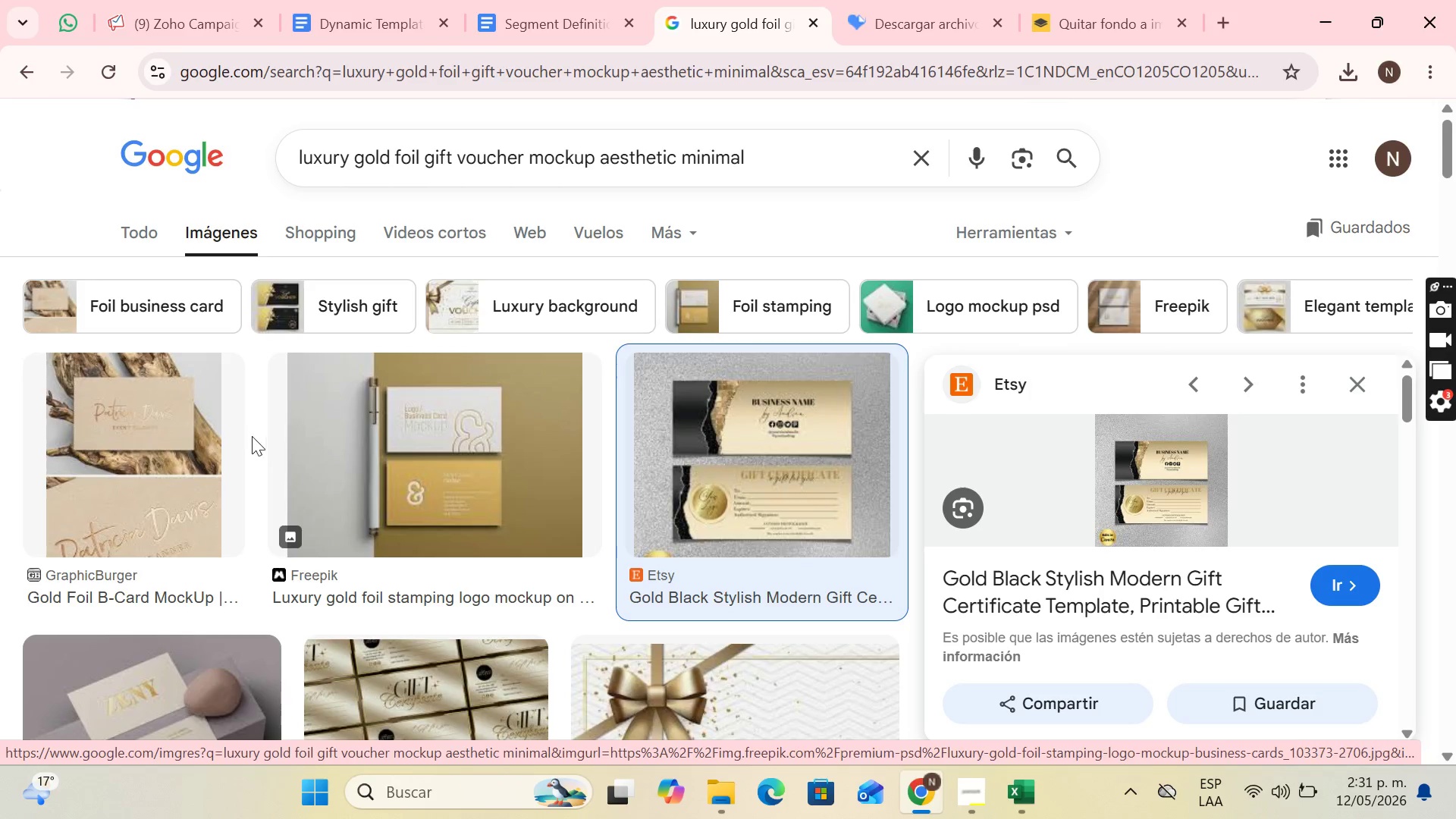 
left_click([234, 436])
 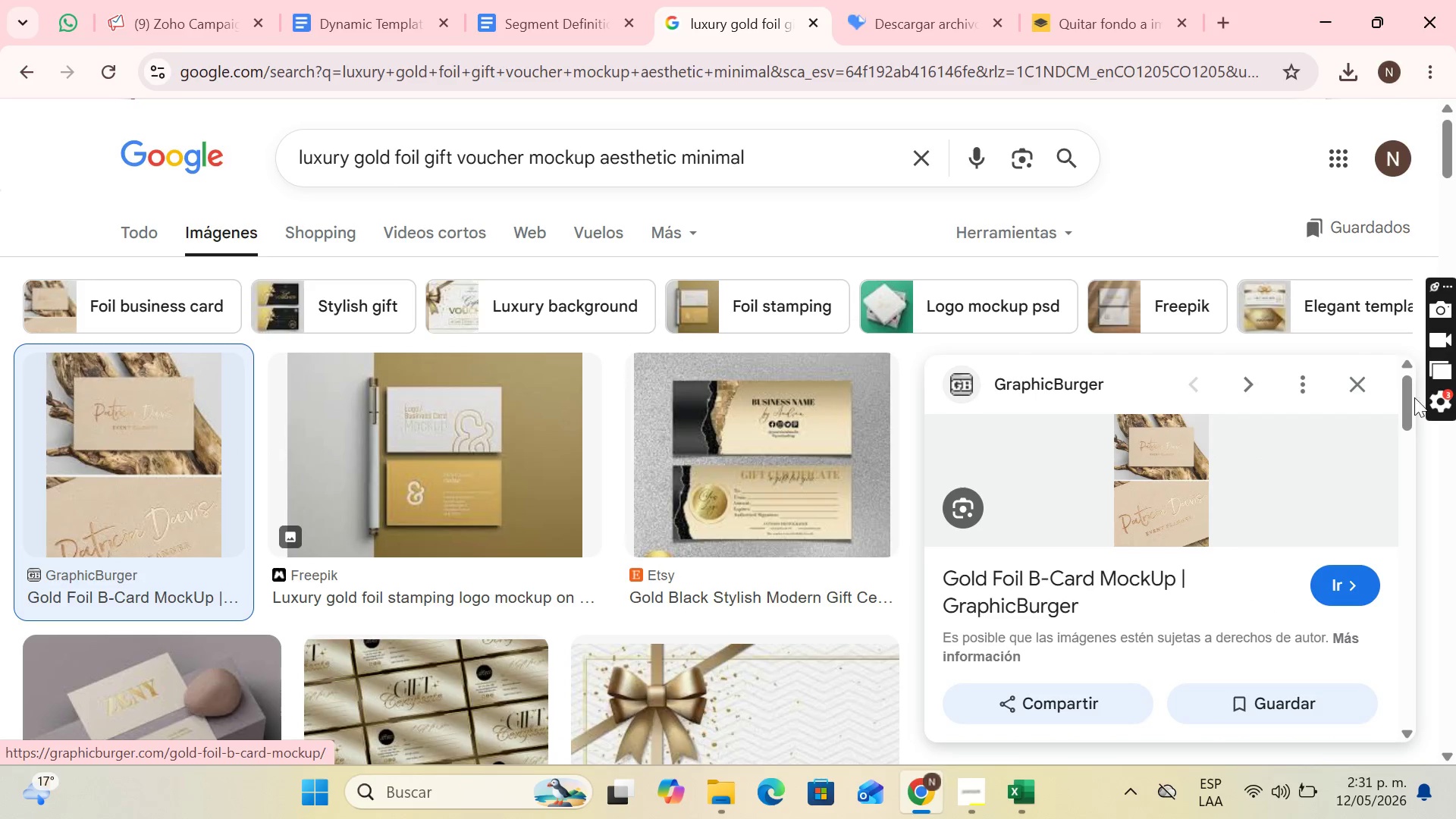 
left_click([1363, 391])
 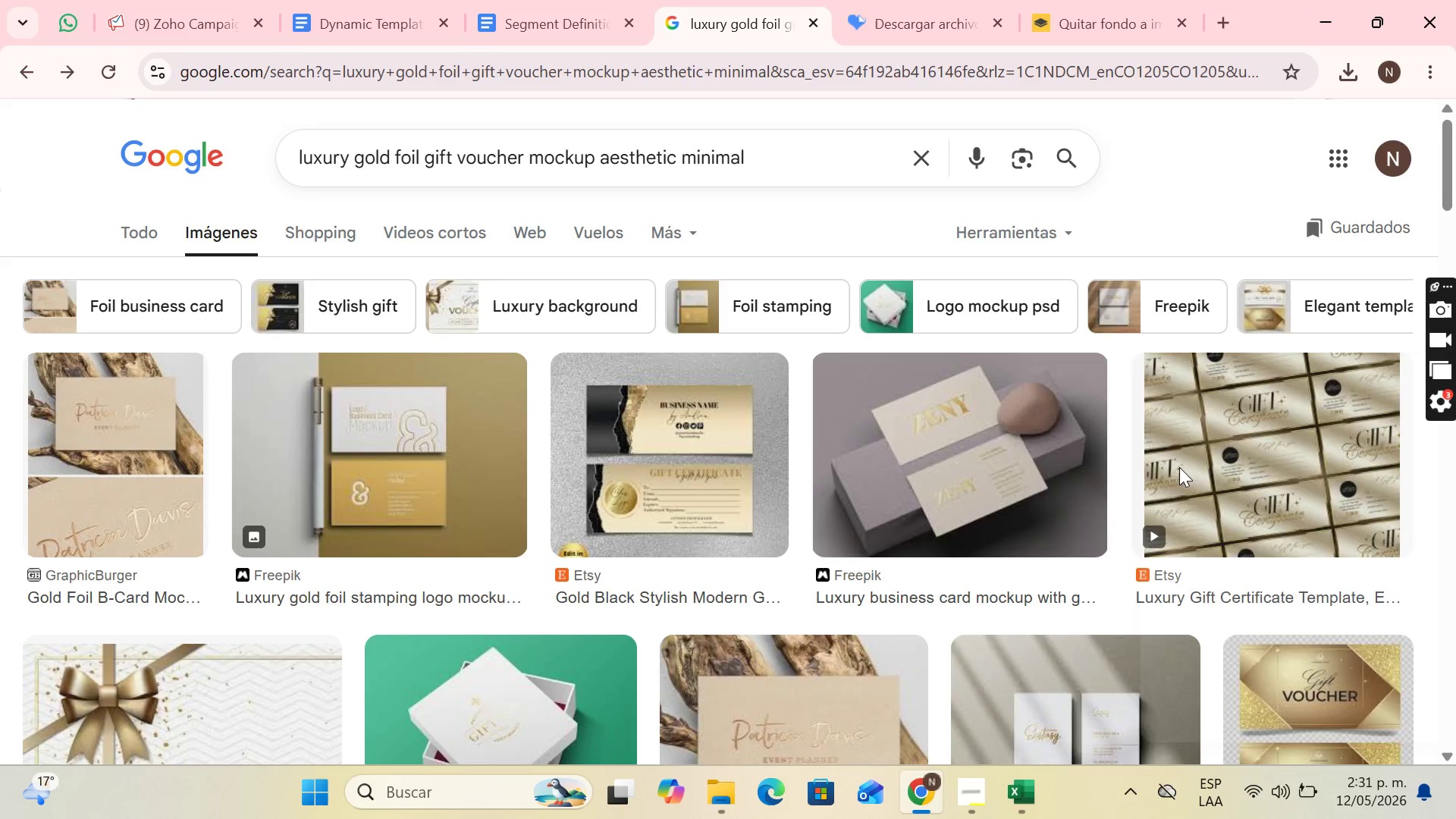 
scroll: coordinate [831, 469], scroll_direction: down, amount: 7.0
 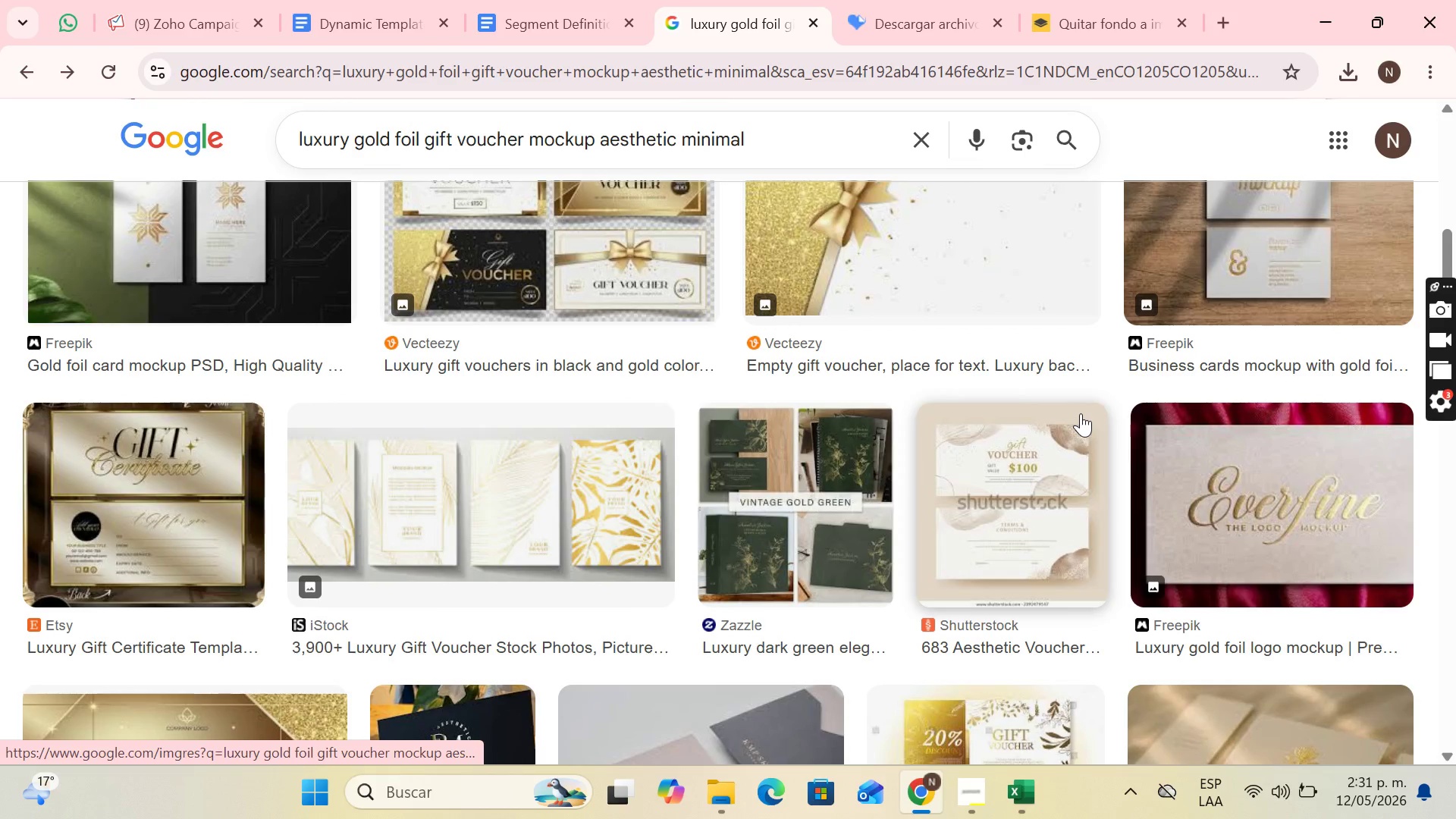 
scroll: coordinate [624, 351], scroll_direction: down, amount: 8.0
 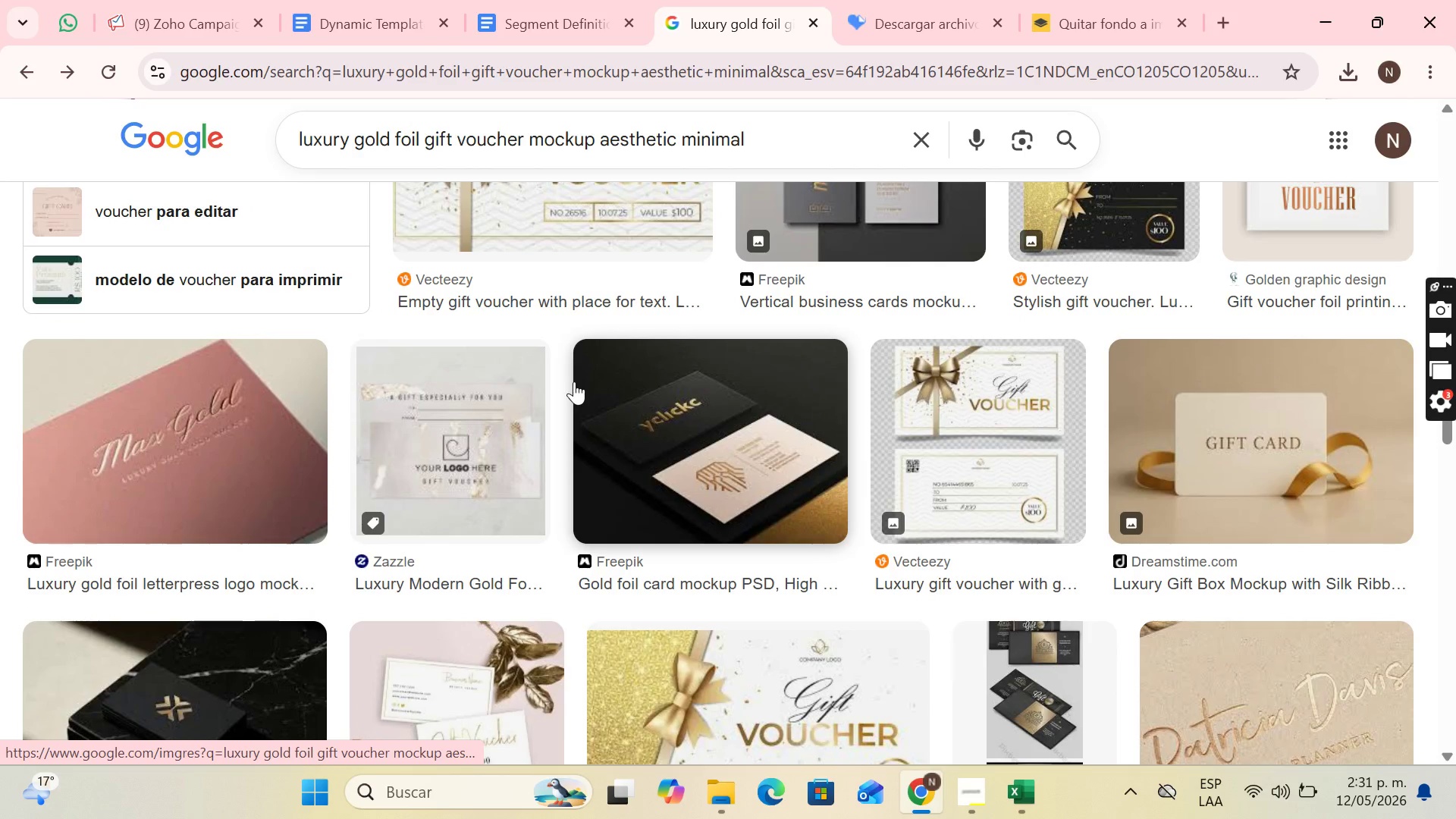 
scroll: coordinate [607, 366], scroll_direction: up, amount: 13.0
 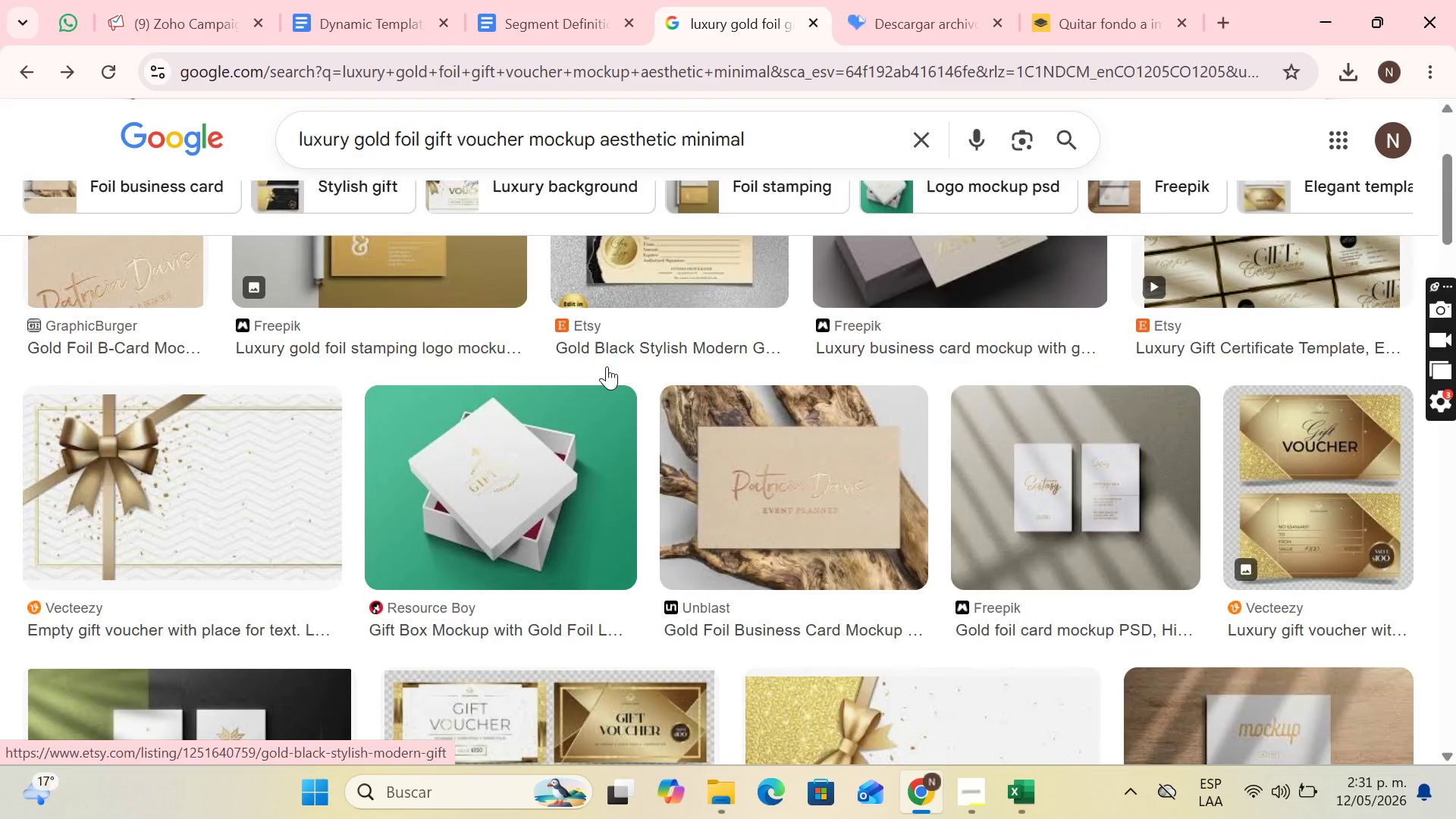 
scroll: coordinate [902, 436], scroll_direction: down, amount: 10.0
 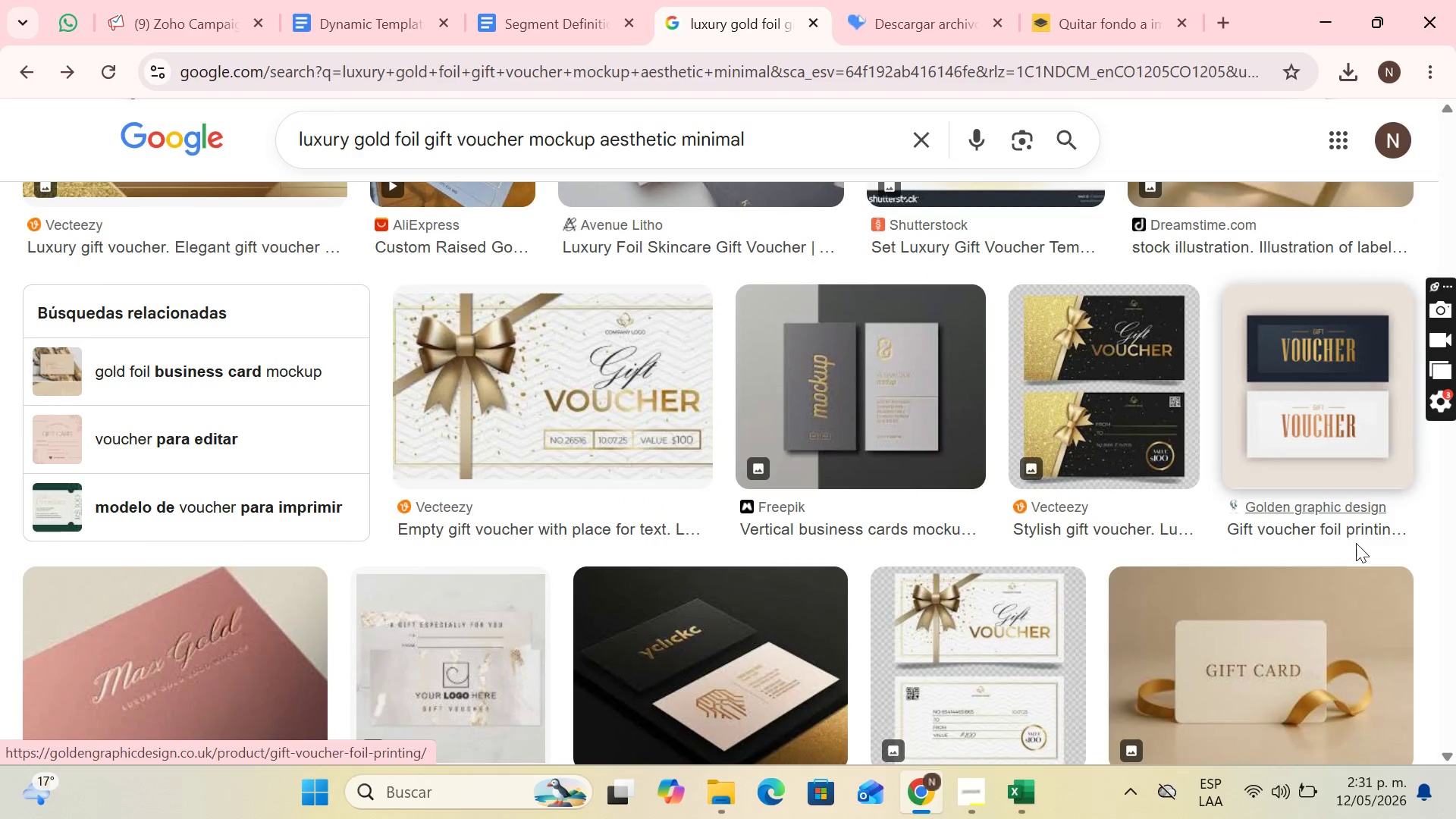 
left_click([1348, 556])
 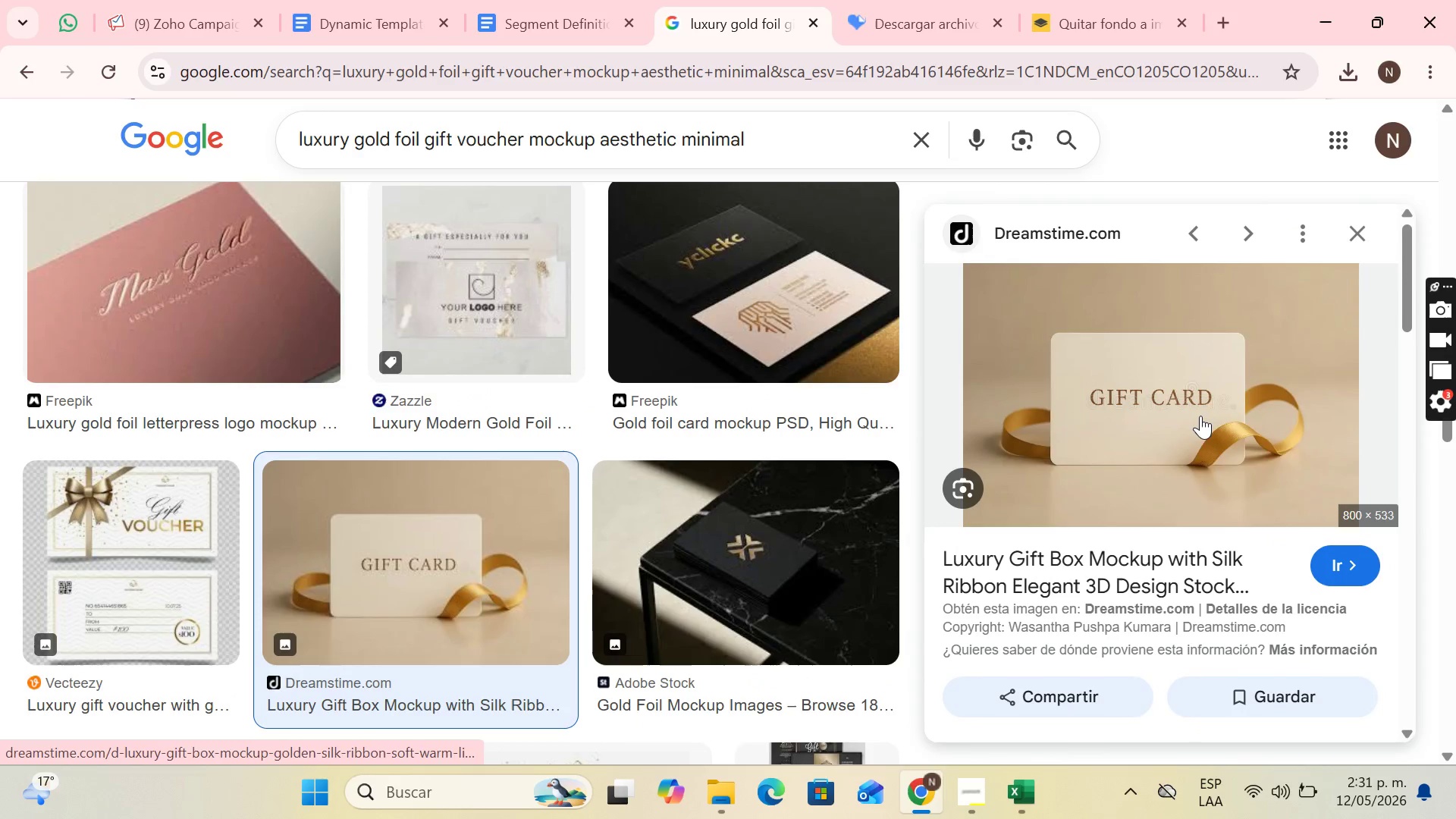 
scroll: coordinate [1356, 544], scroll_direction: down, amount: 1.0
 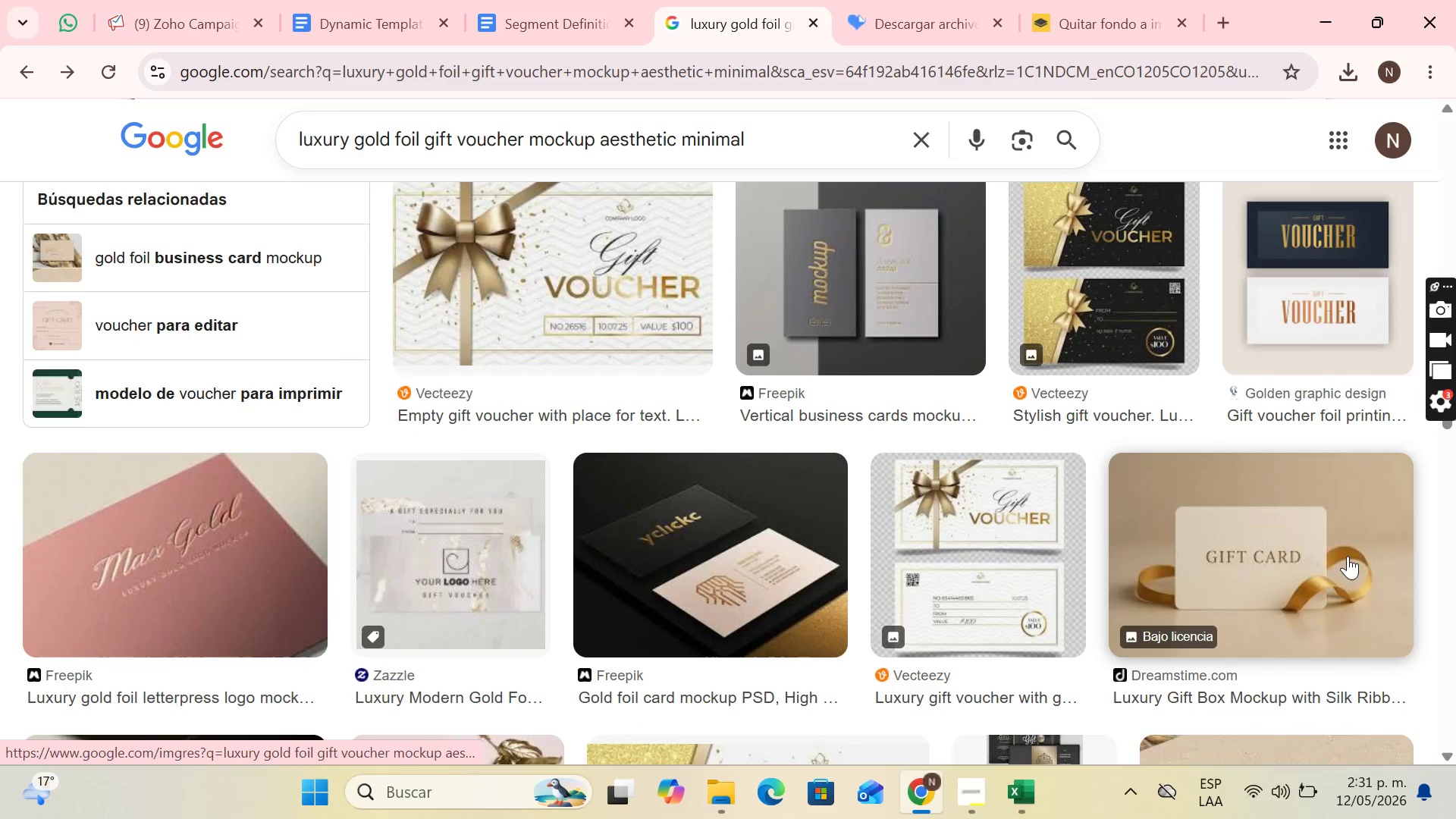 
right_click([1200, 416])
 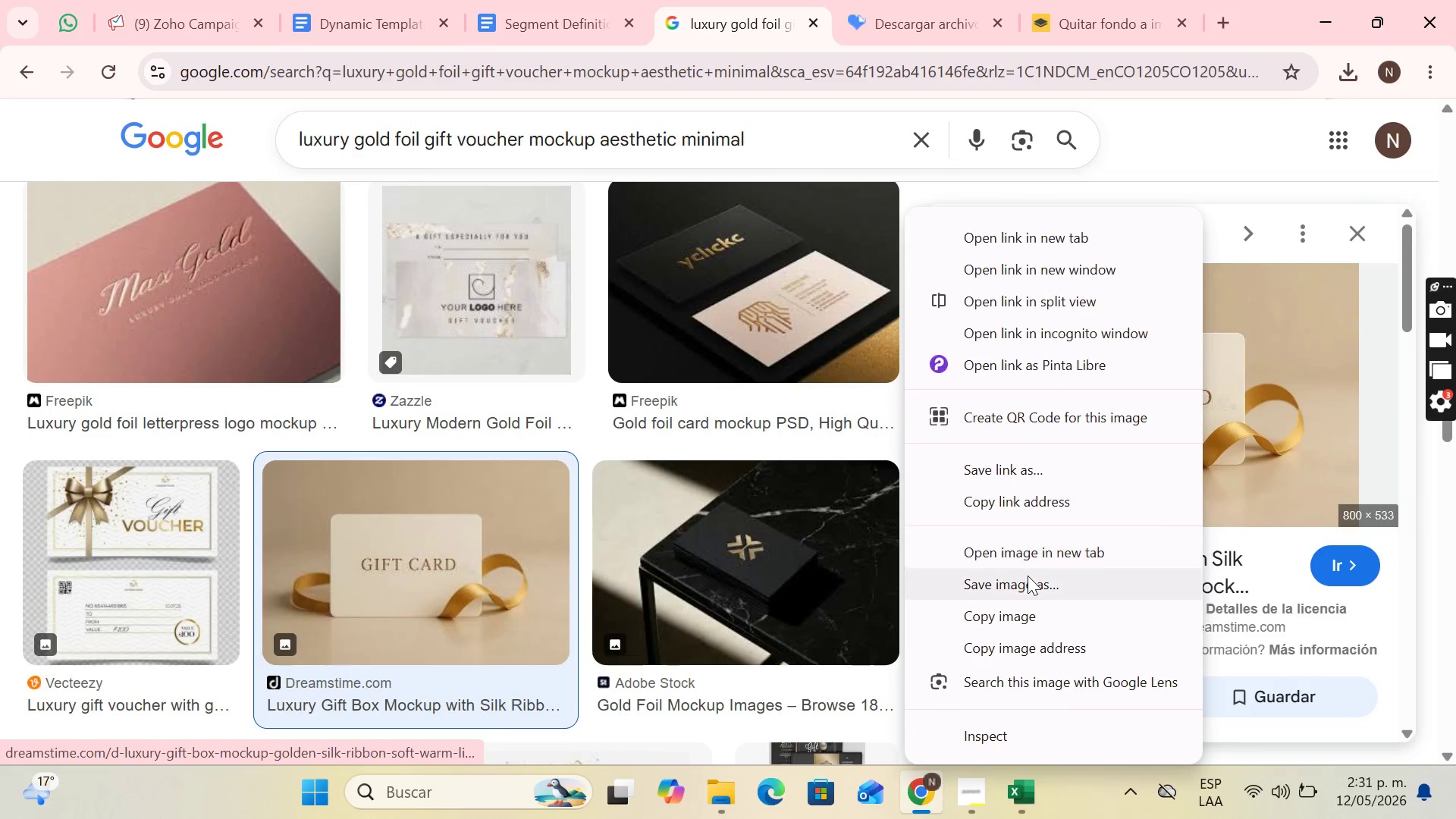 
left_click([1028, 576])
 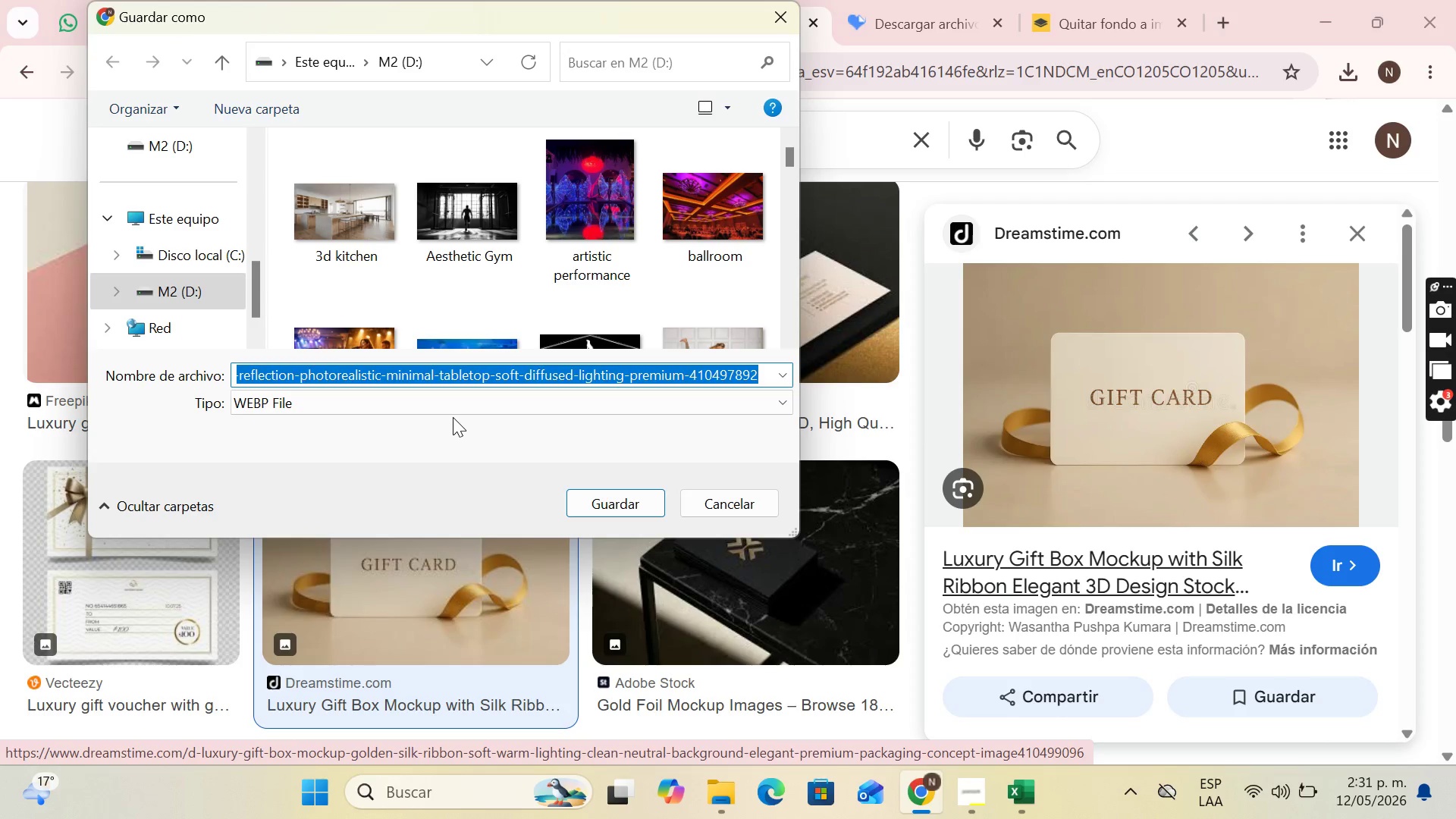 
type(gift card)
 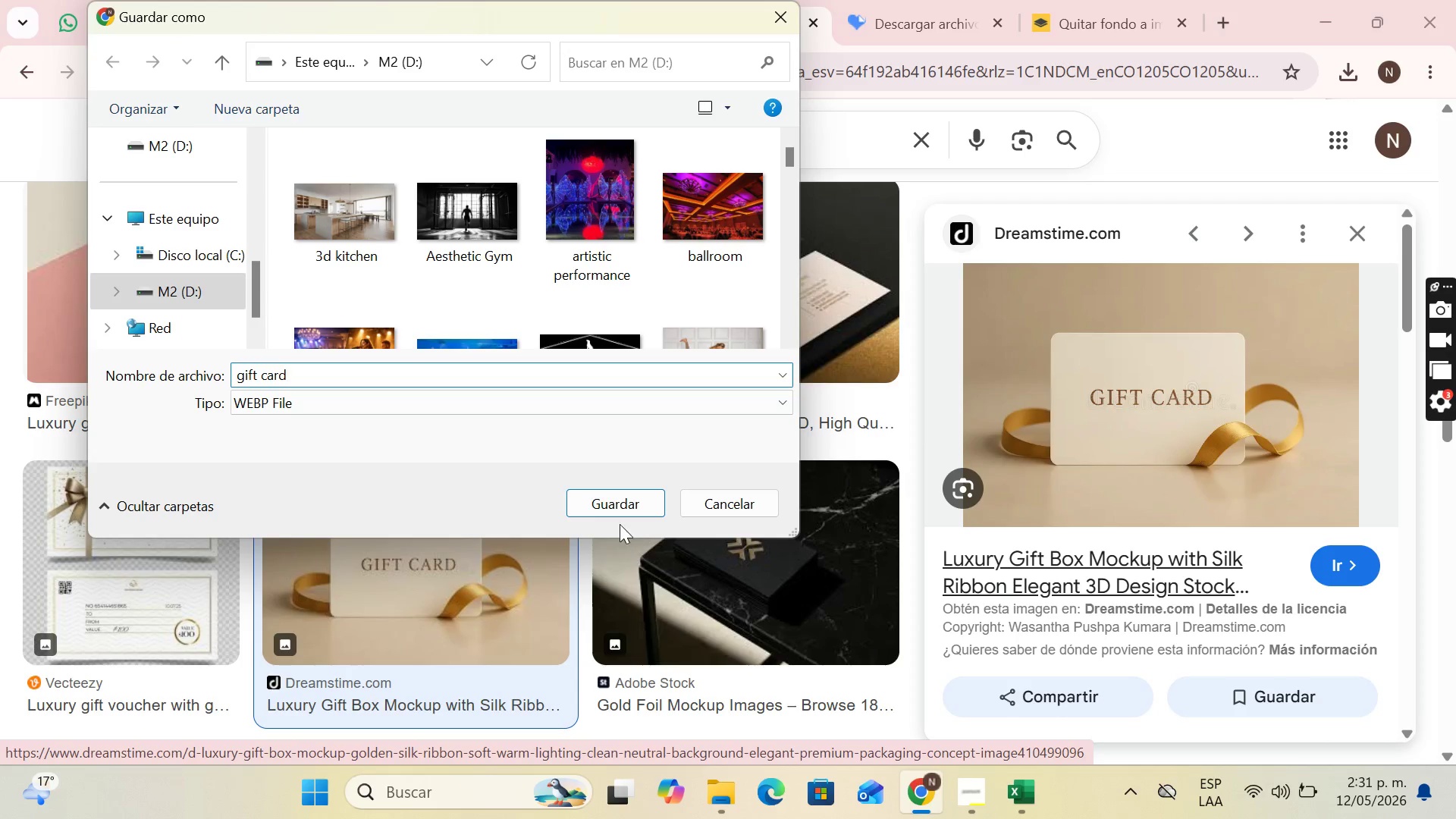 
left_click([629, 497])
 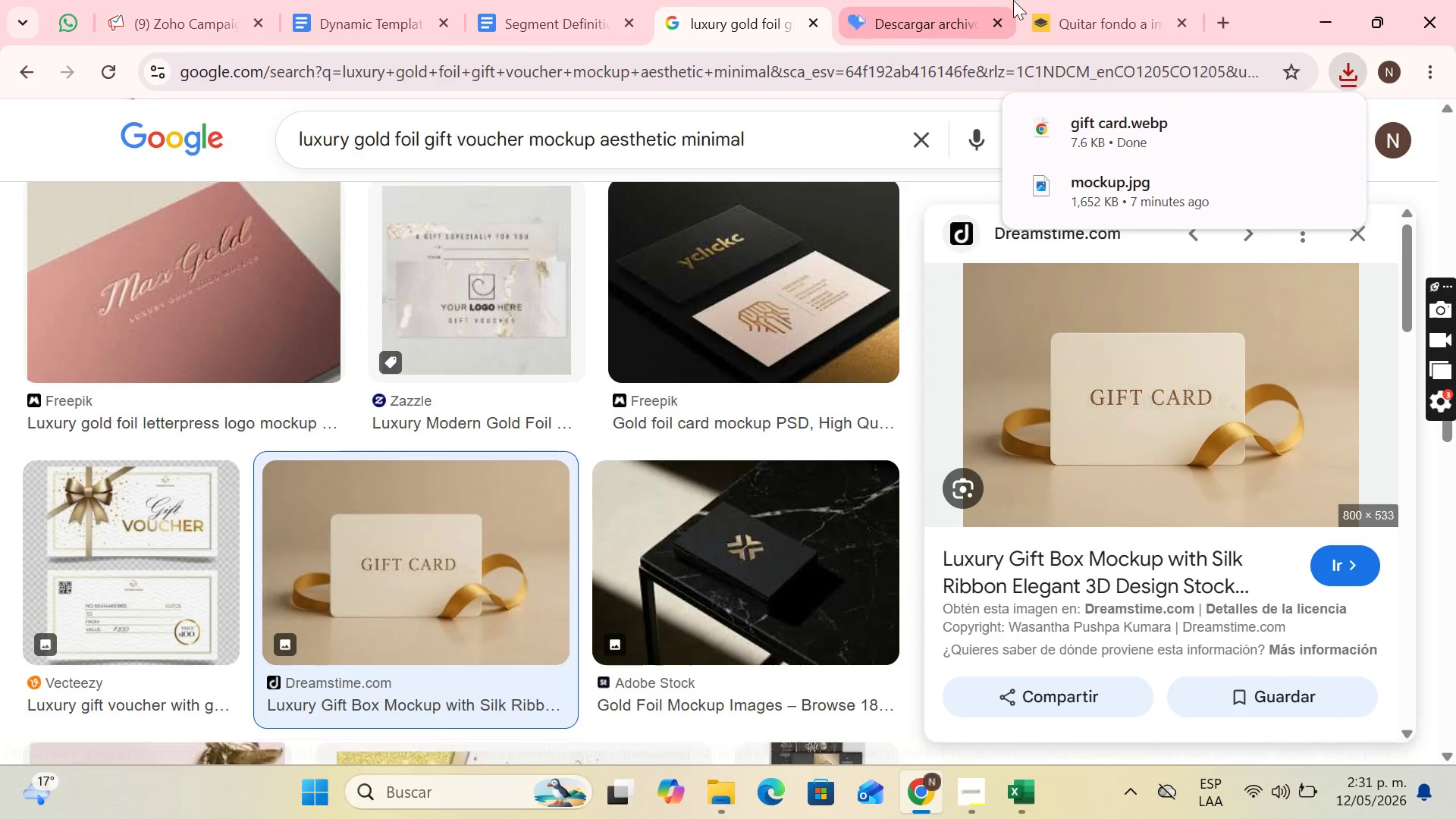 
left_click([877, 0])
 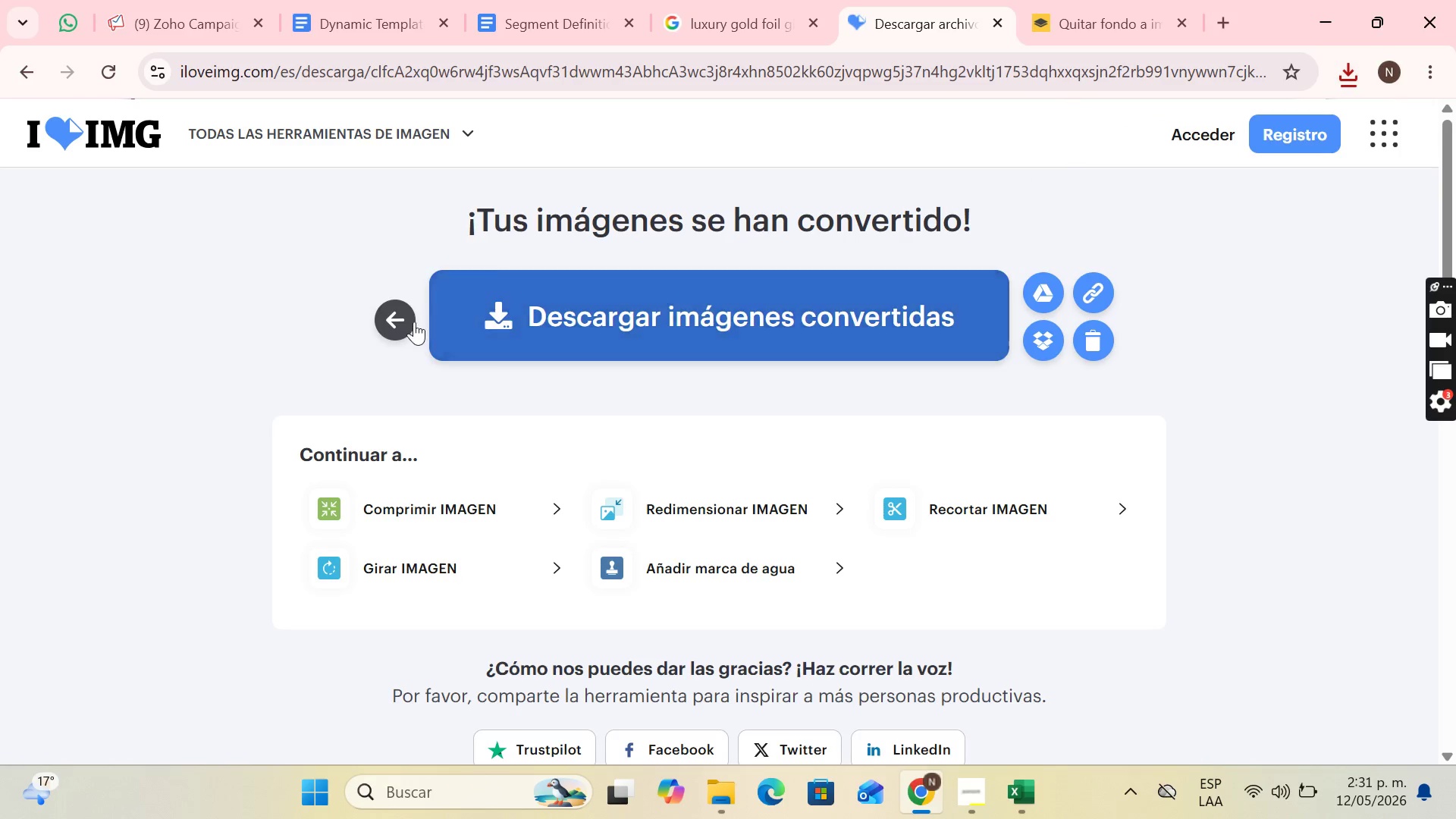 
left_click([397, 320])
 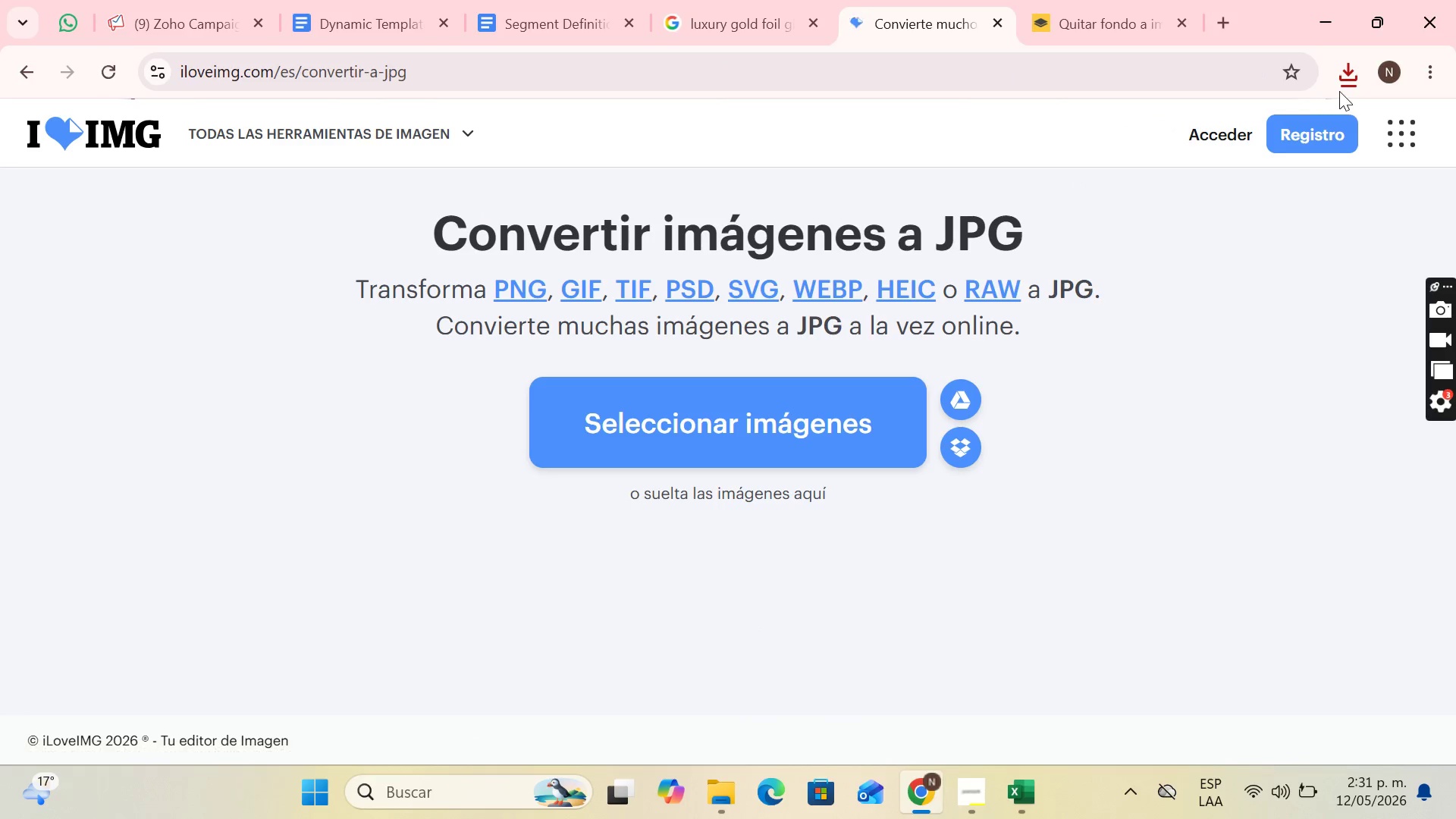 
left_click([1335, 79])
 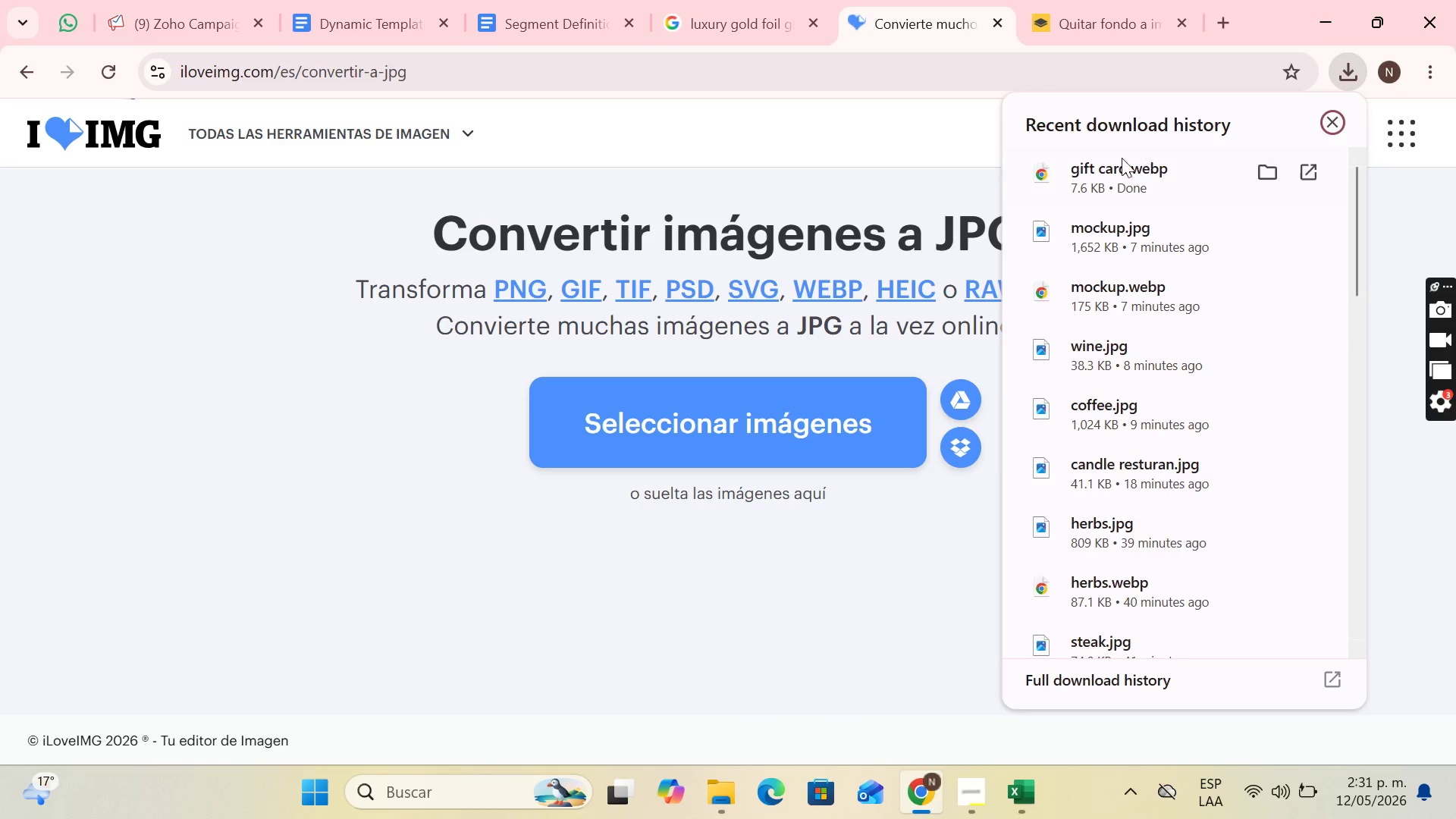 
left_click_drag(start_coordinate=[1110, 168], to_coordinate=[899, 314])
 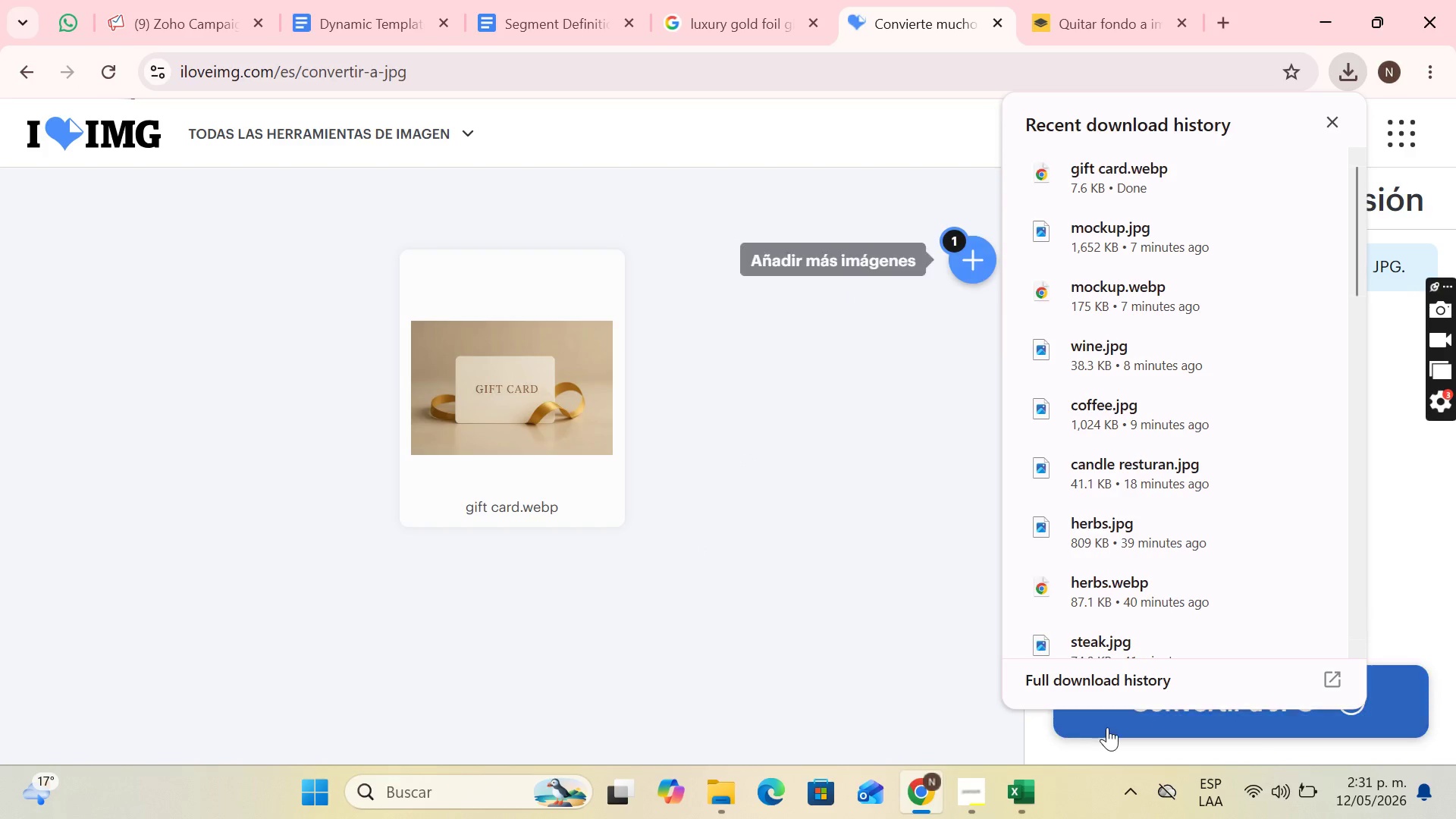 
left_click([1109, 727])
 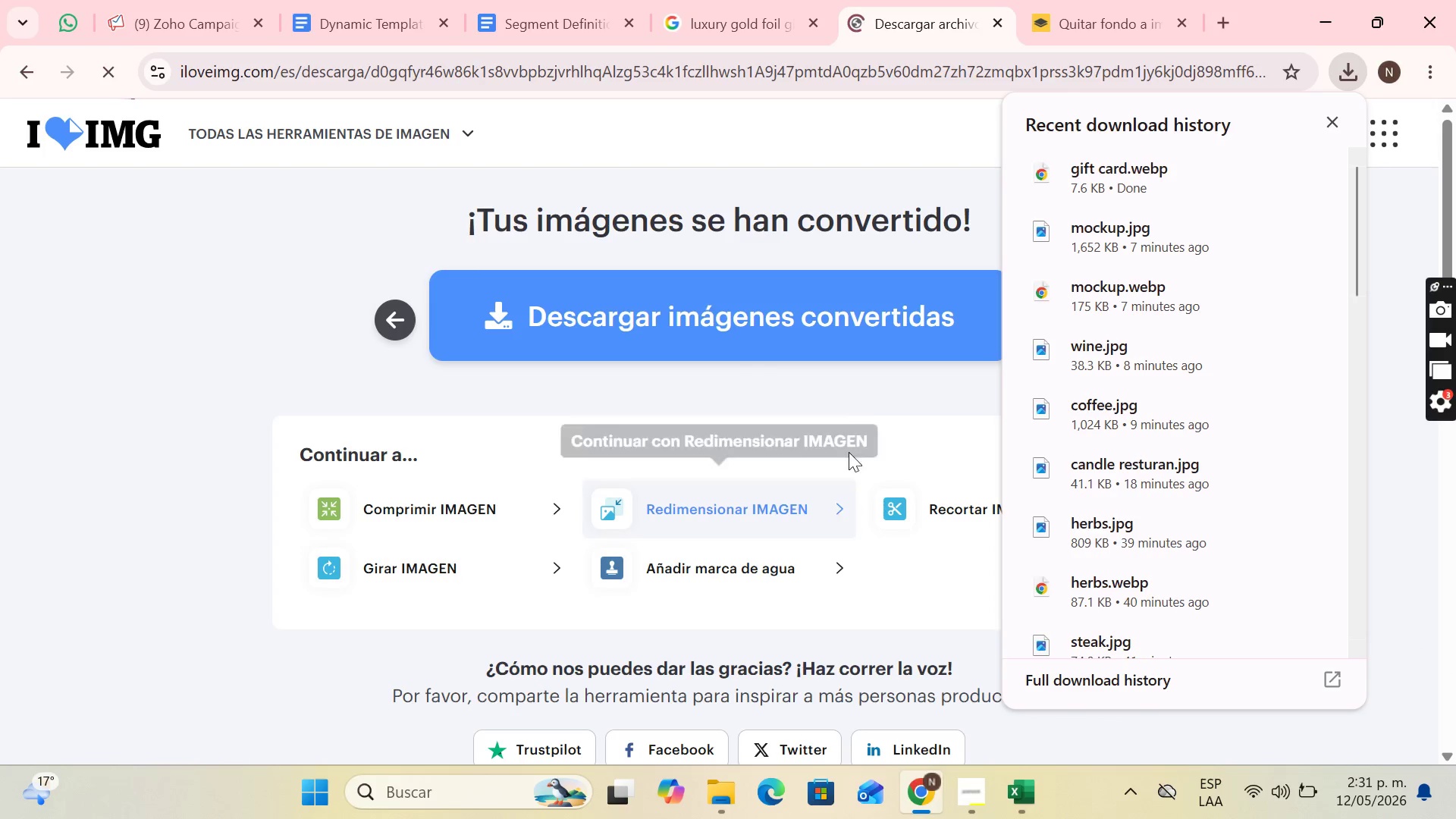 
left_click([740, 330])
 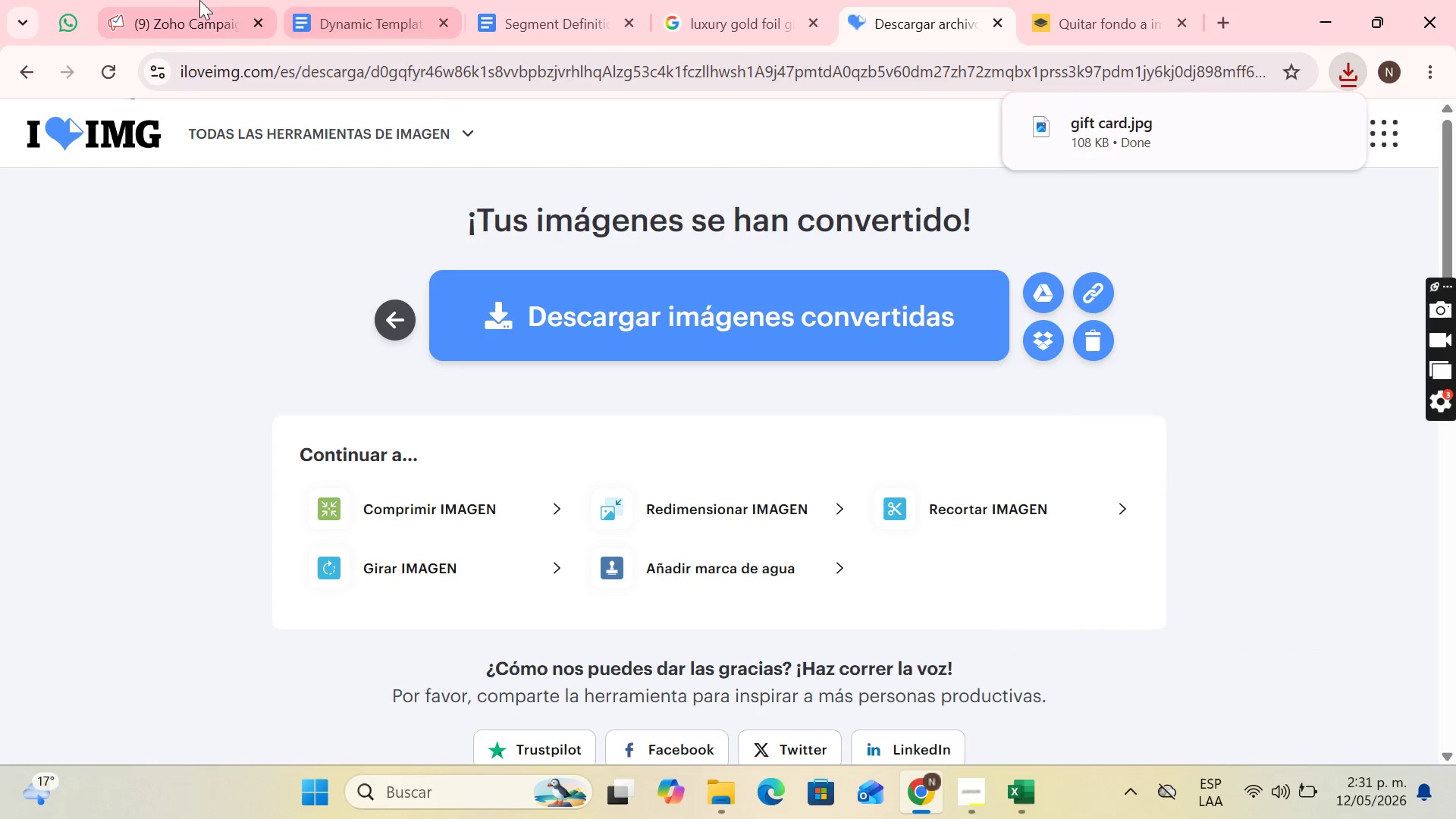 
left_click([199, 0])
 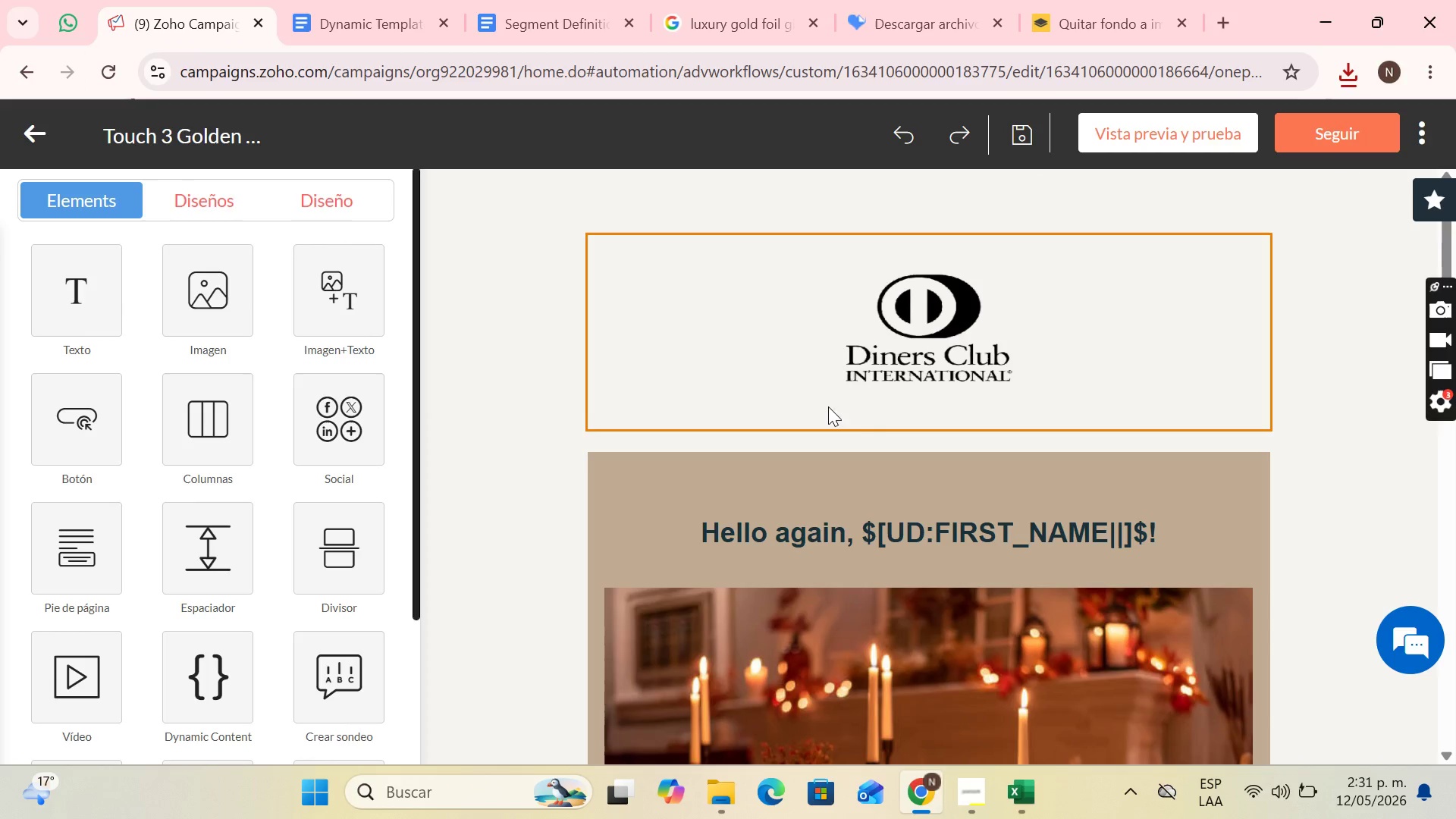 
left_click([737, 384])
 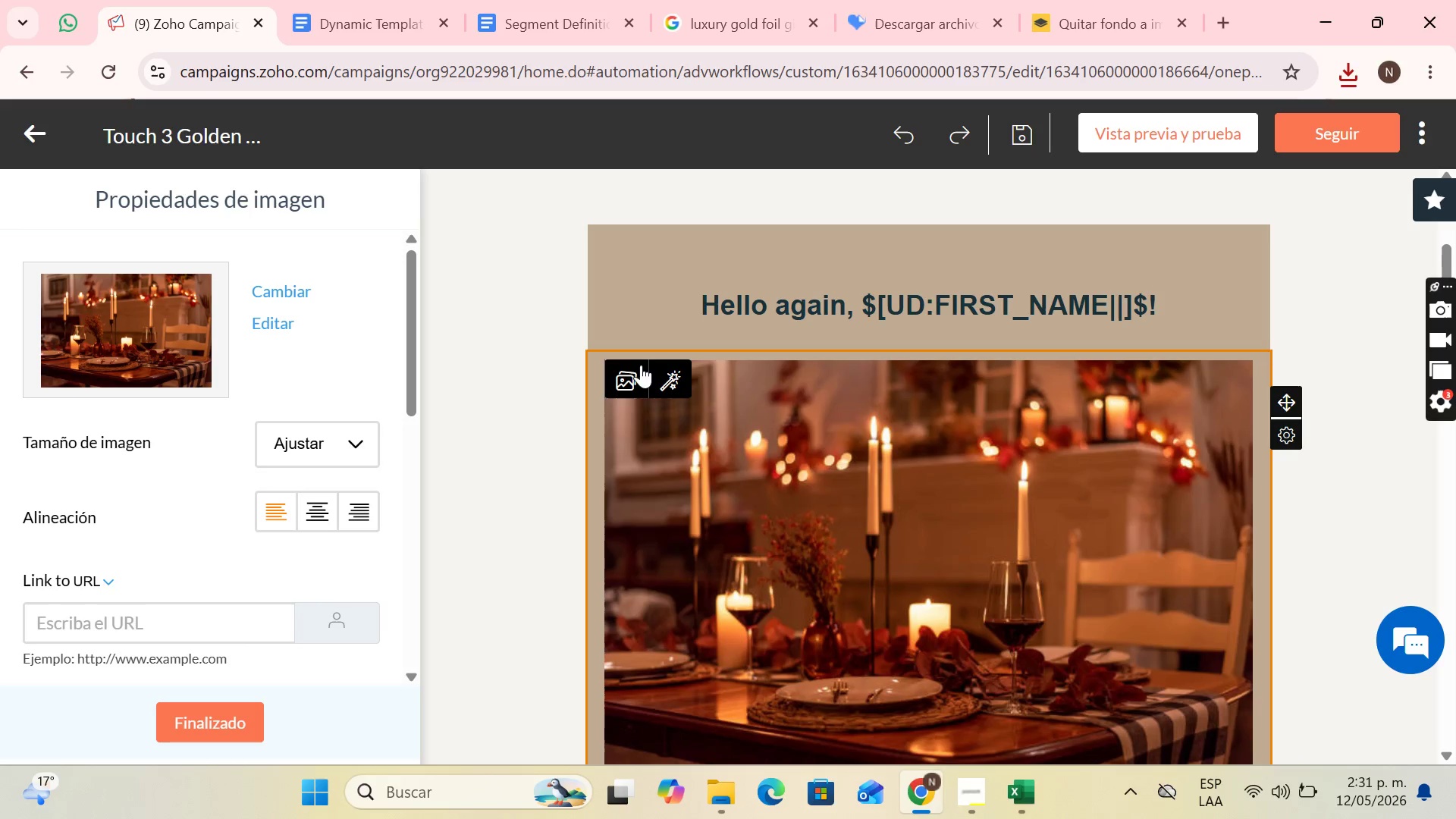 
scroll: coordinate [902, 381], scroll_direction: down, amount: 2.0
 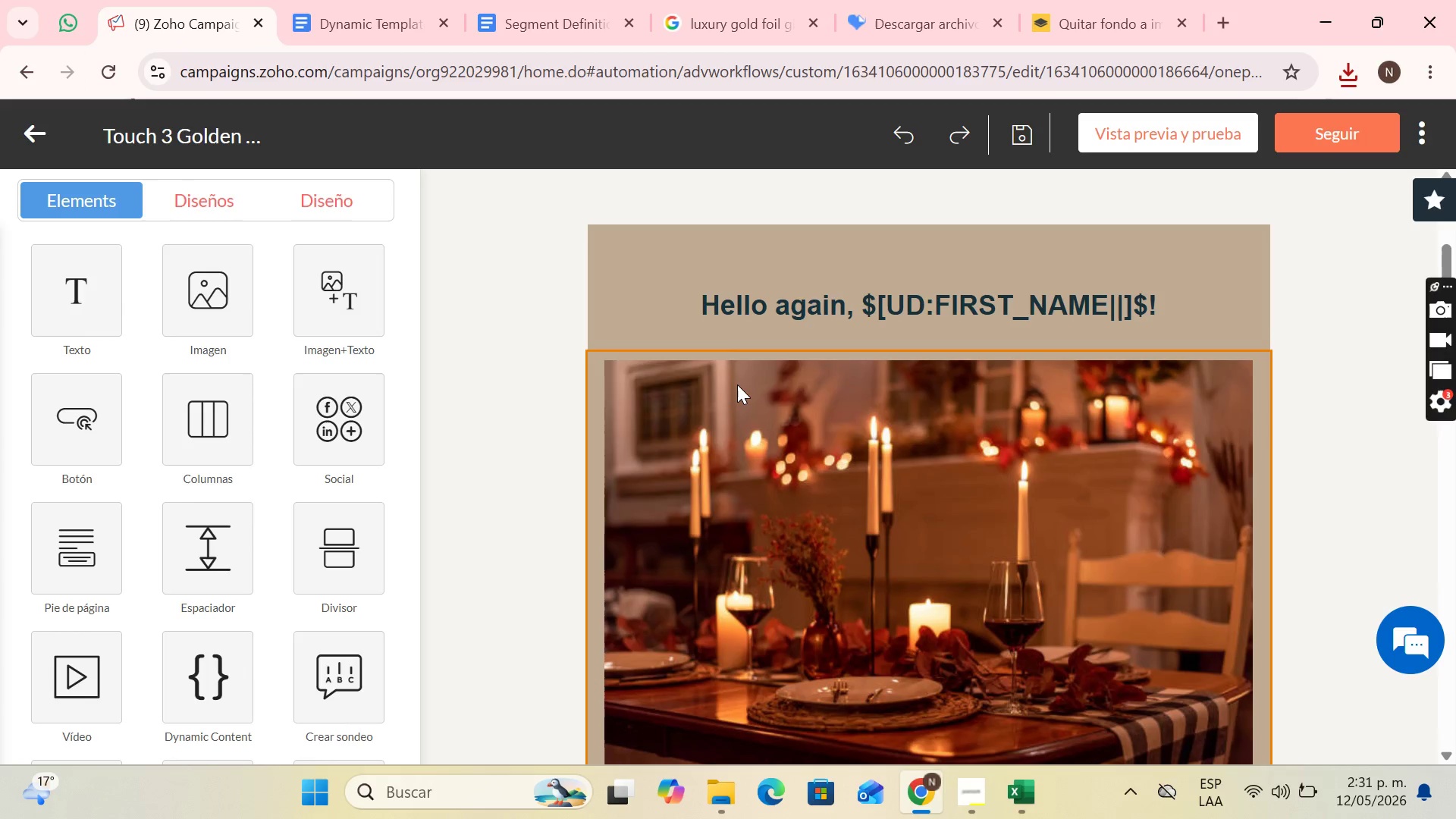 
left_click([639, 365])
 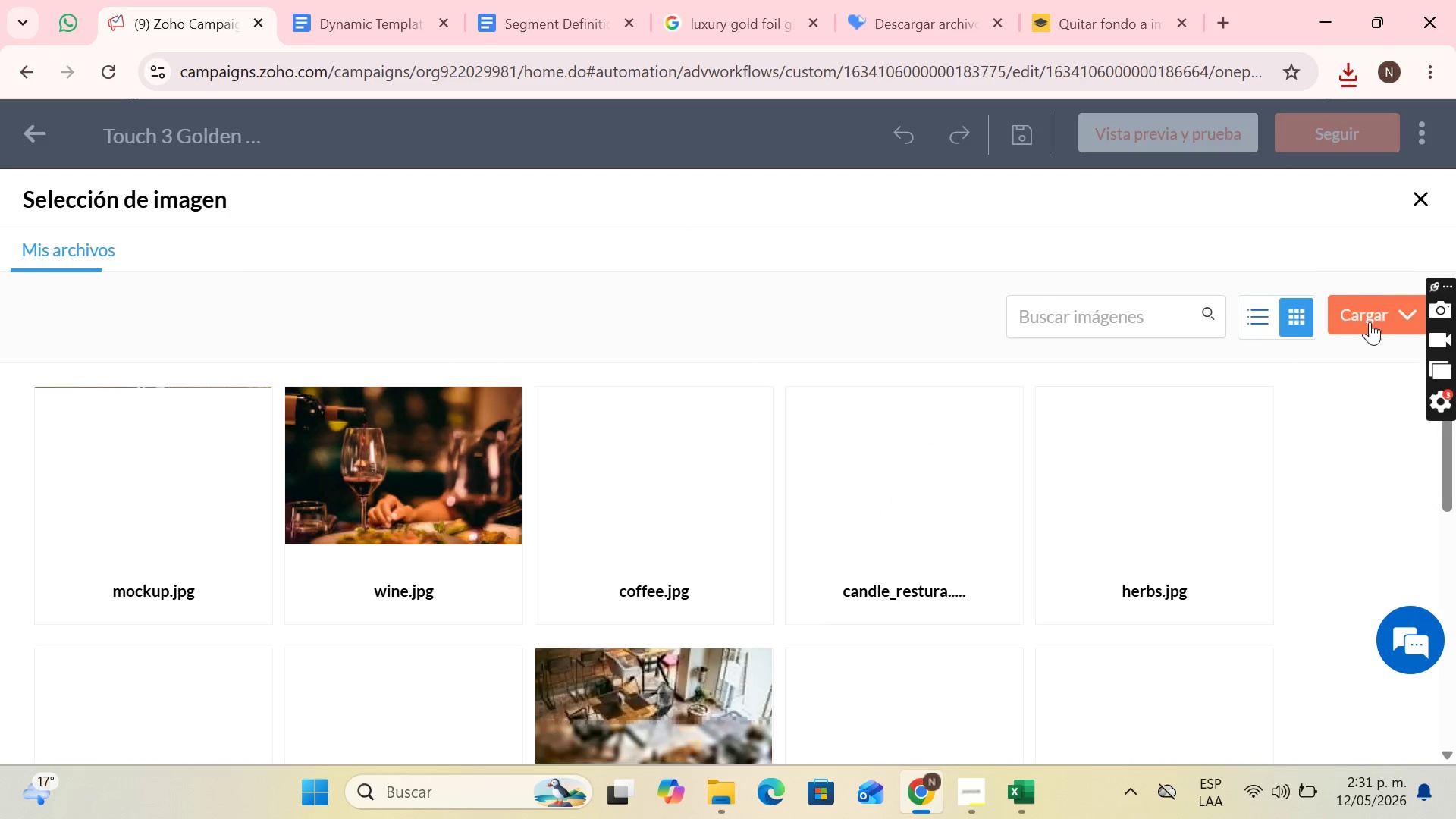 
left_click([1357, 309])
 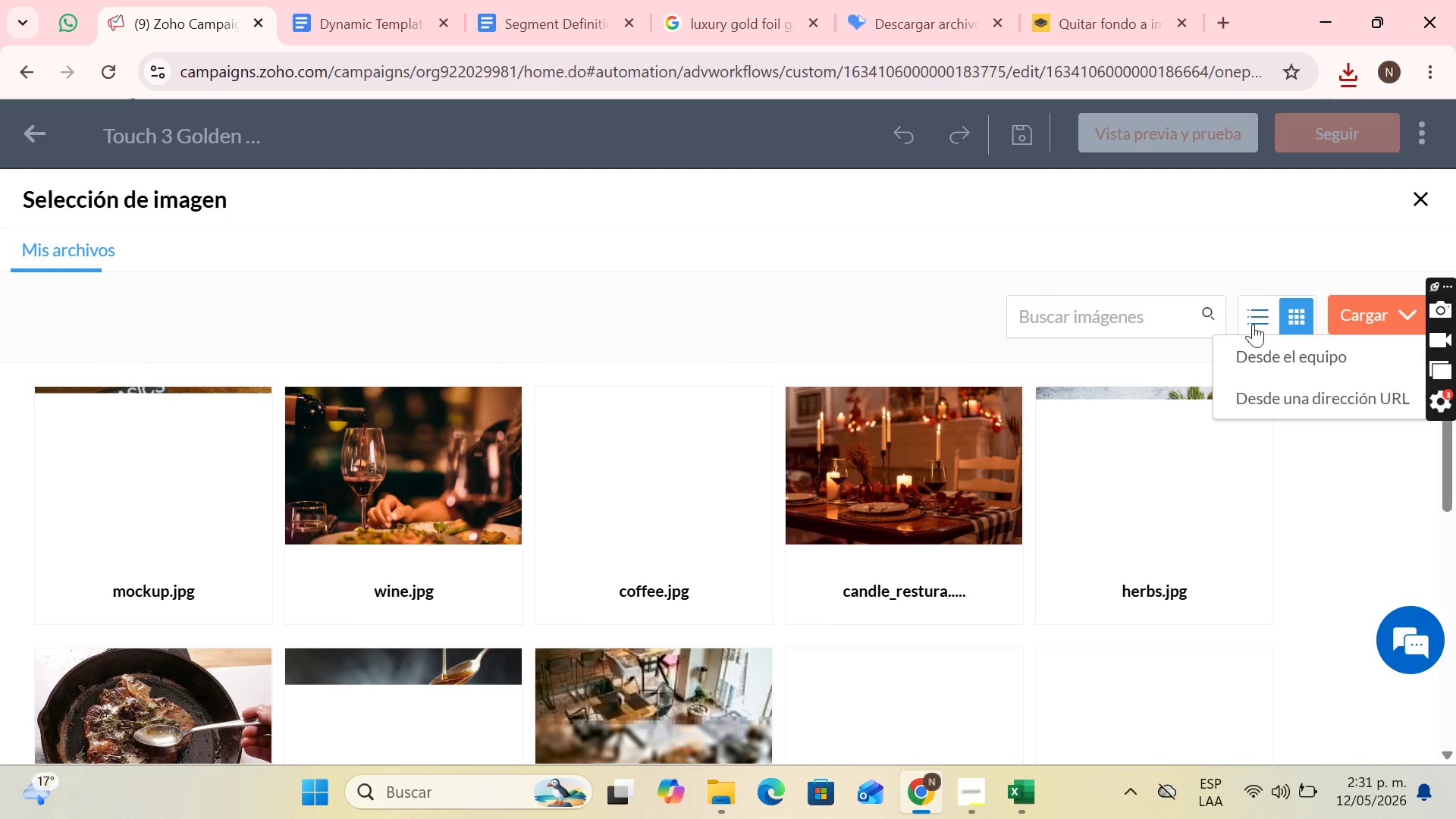 
left_click([1246, 347])
 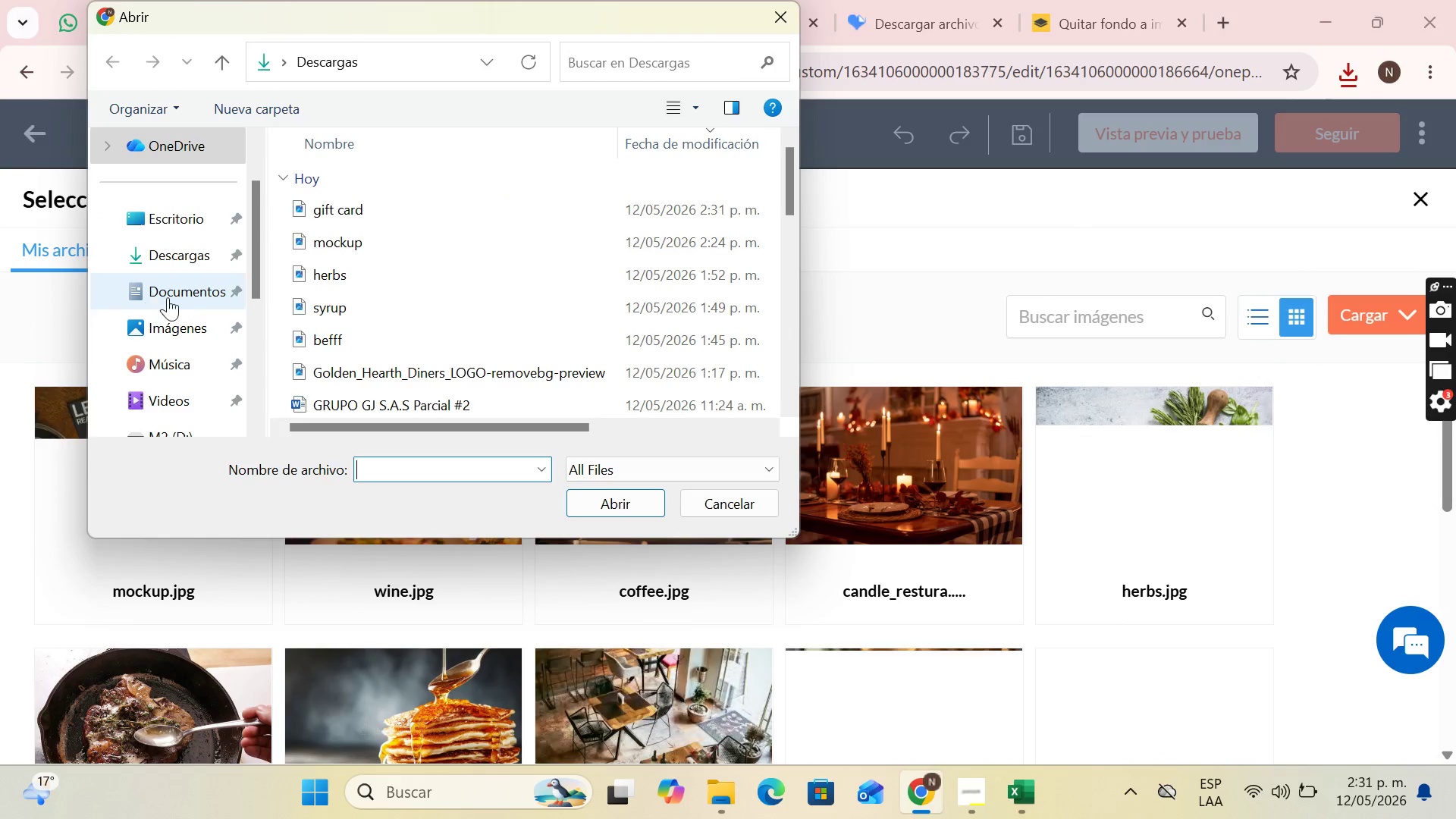 
left_click([196, 256])
 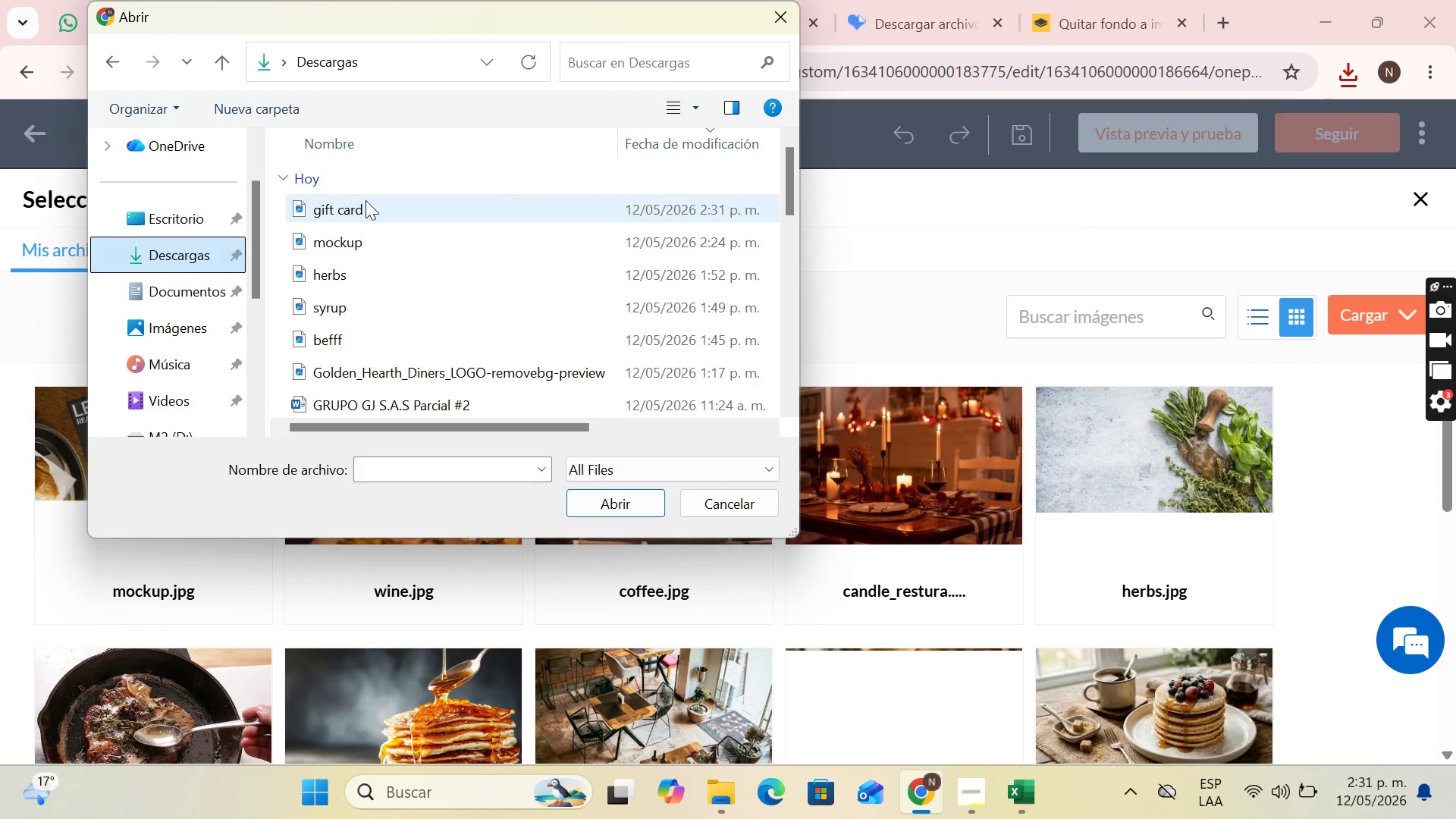 
left_click([366, 200])
 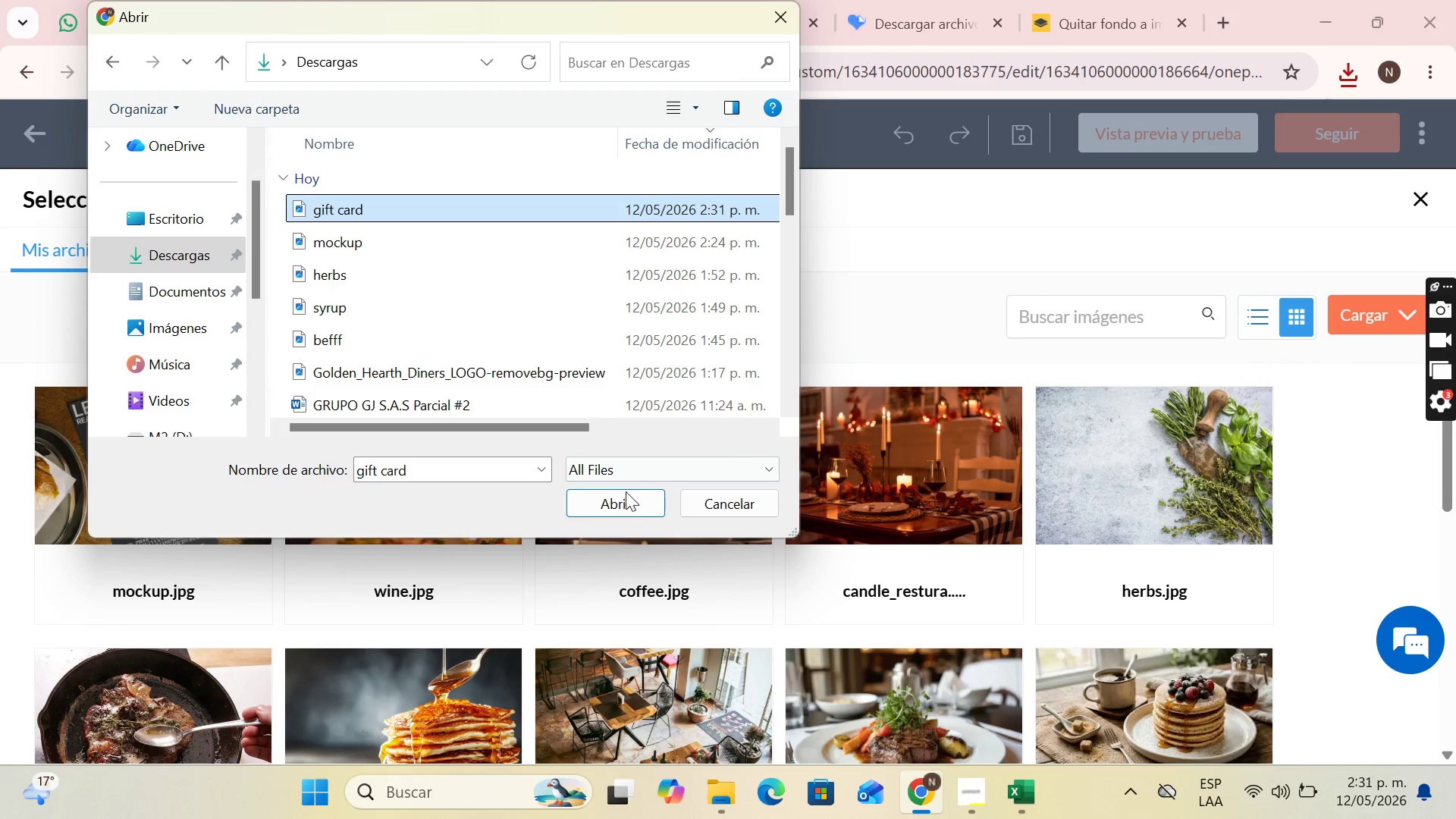 
left_click([623, 497])
 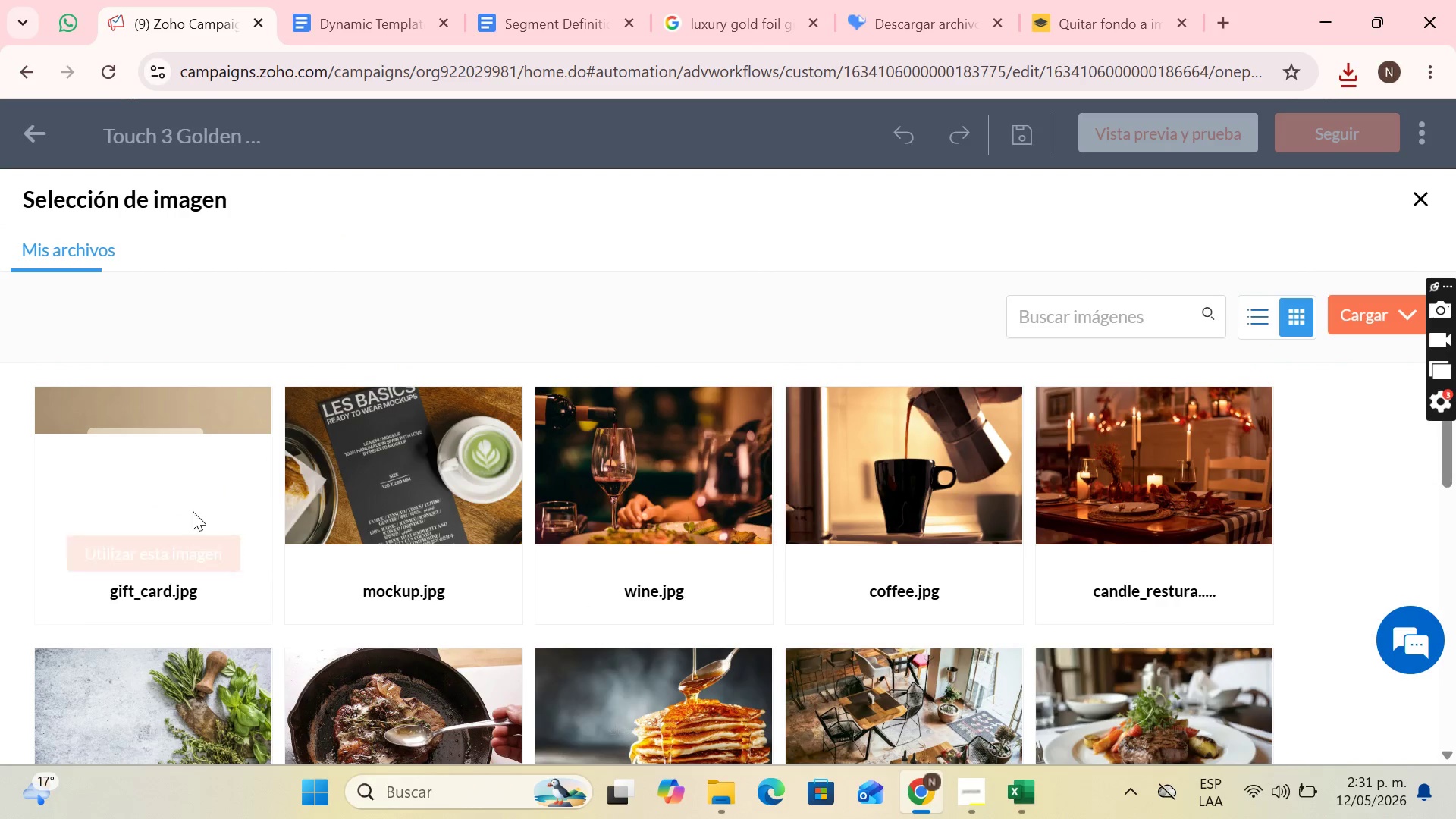 
left_click([170, 551])
 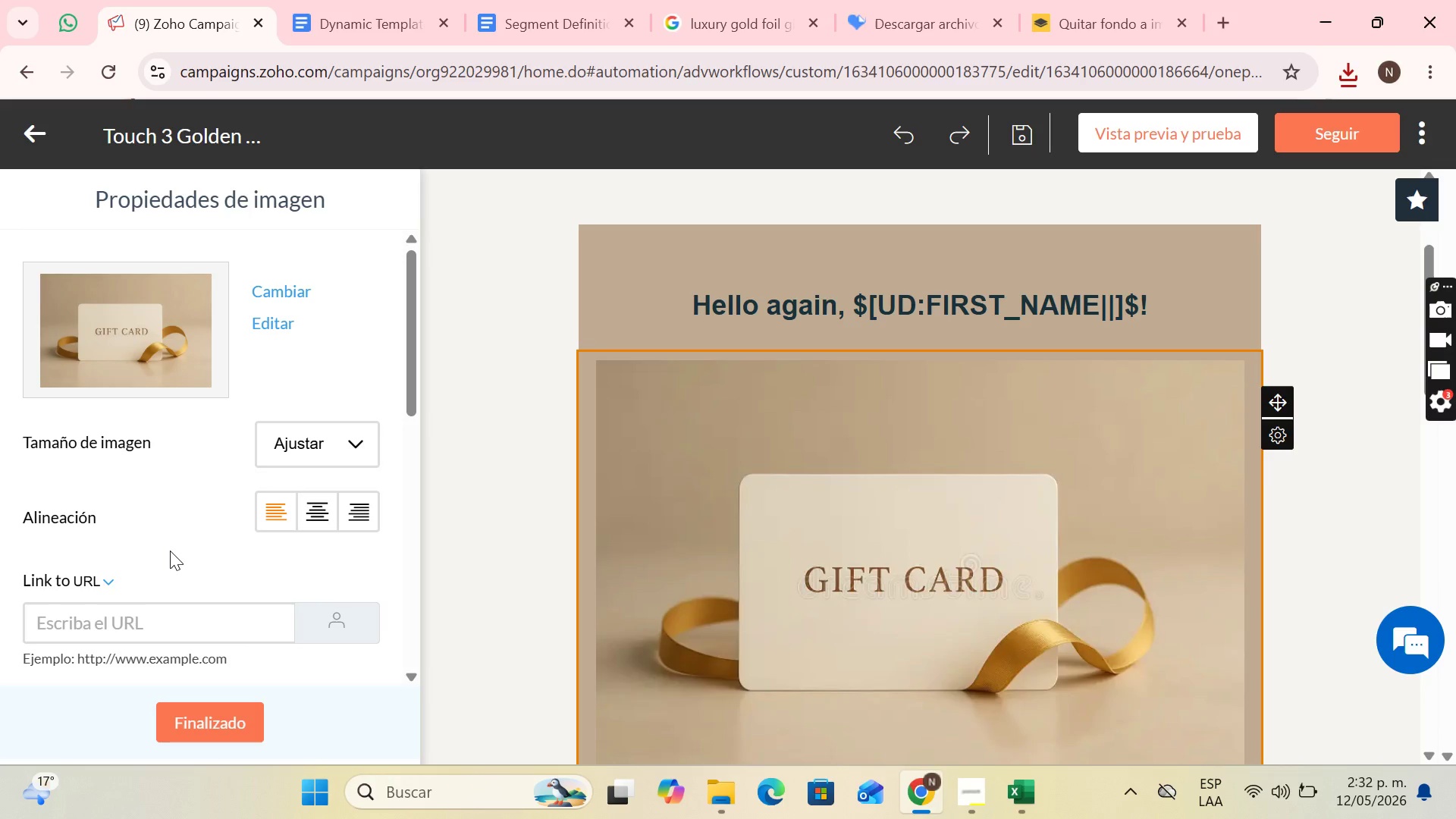 
wait(29.59)
 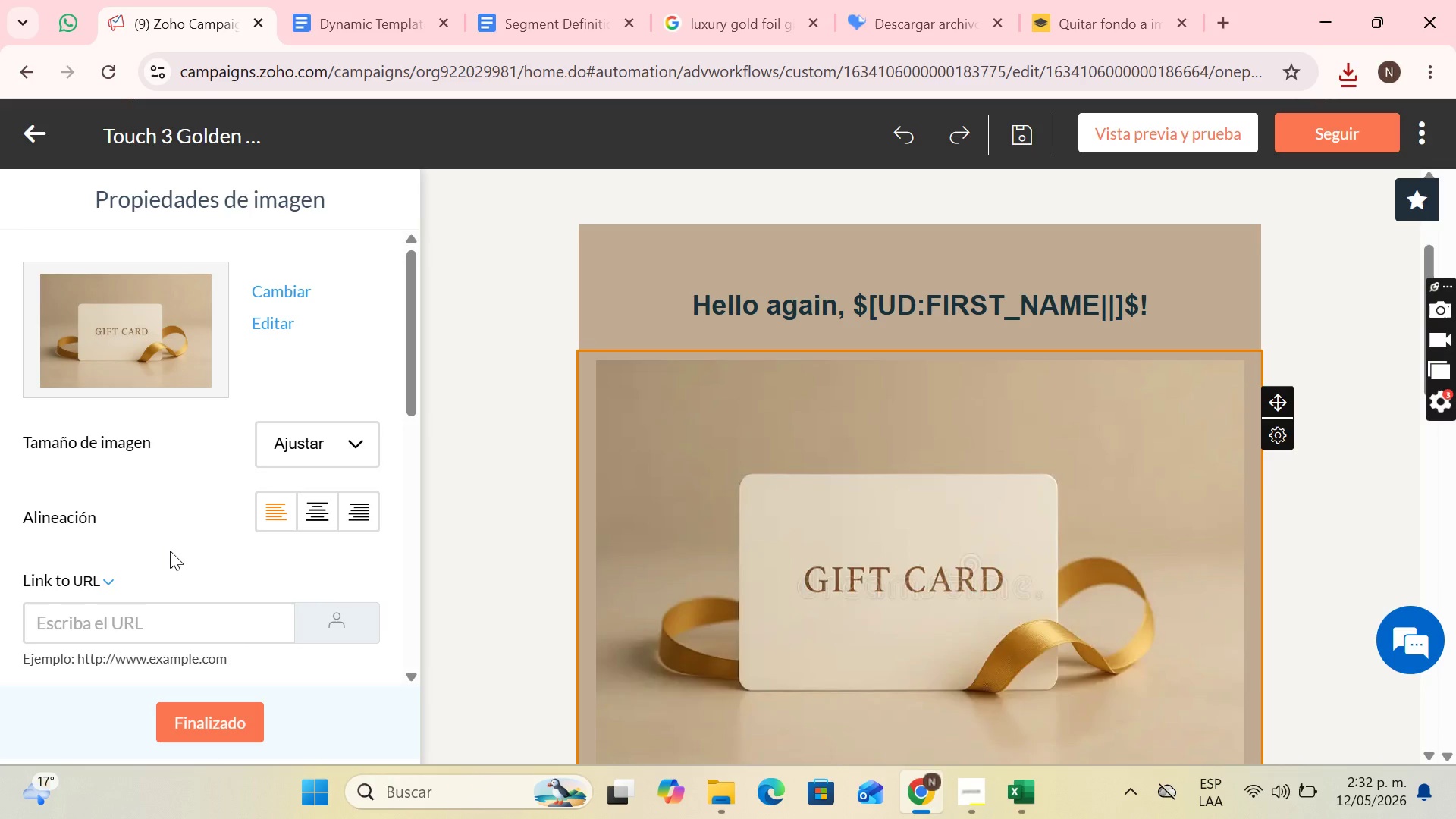 
scroll: coordinate [926, 495], scroll_direction: down, amount: 2.0
 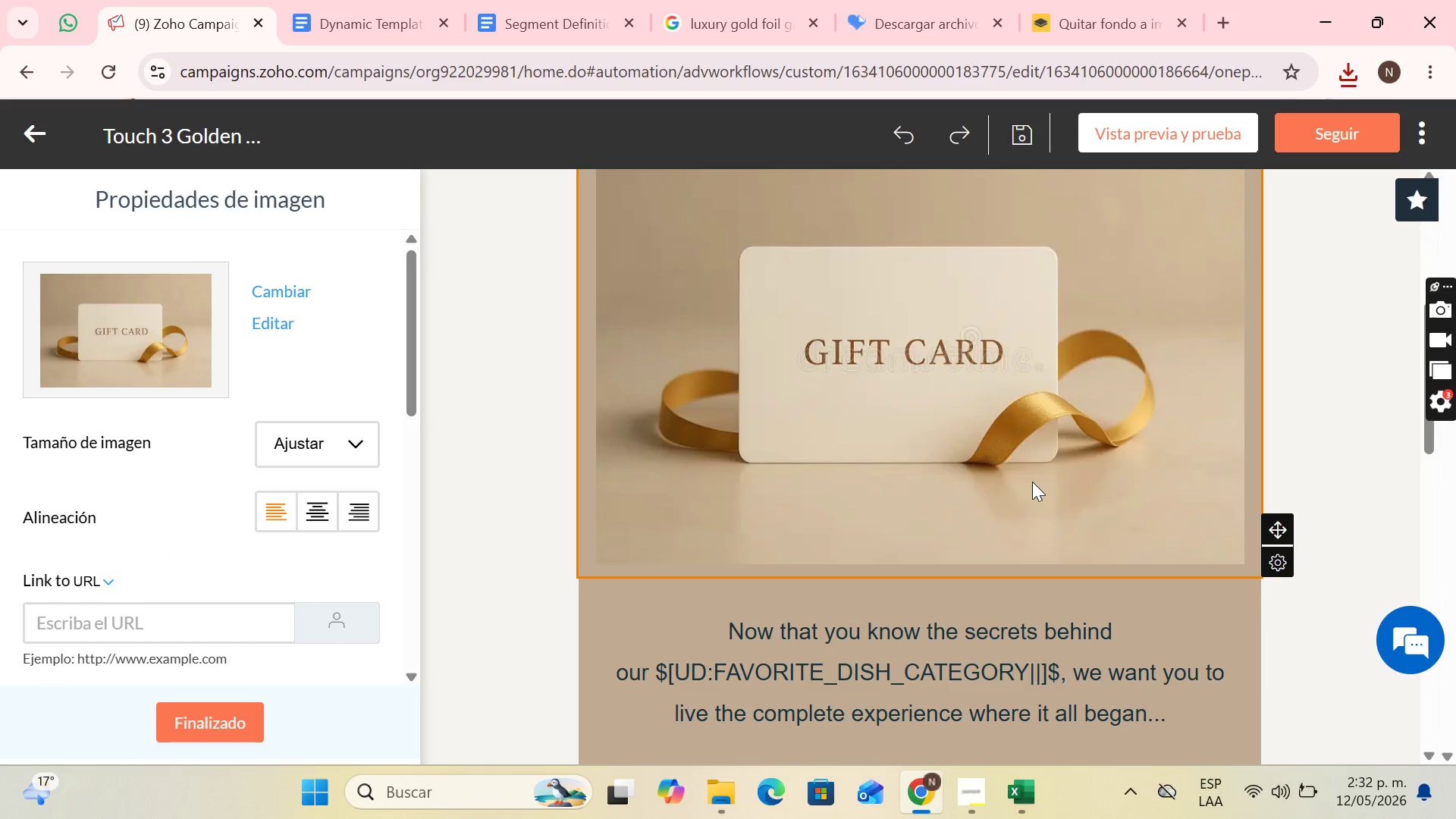 
scroll: coordinate [1103, 508], scroll_direction: none, amount: 0.0
 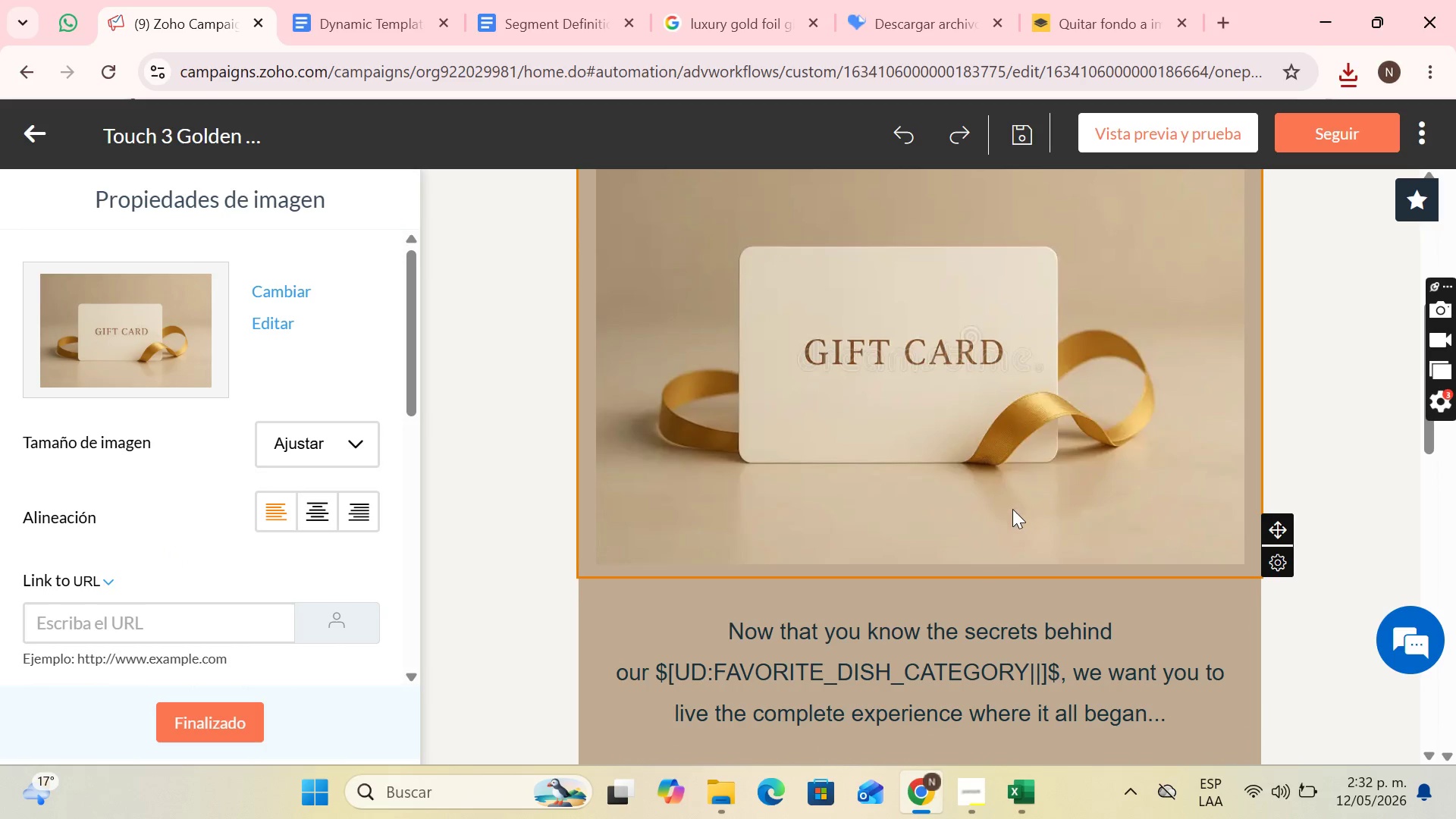 
scroll: coordinate [906, 524], scroll_direction: up, amount: 3.0
 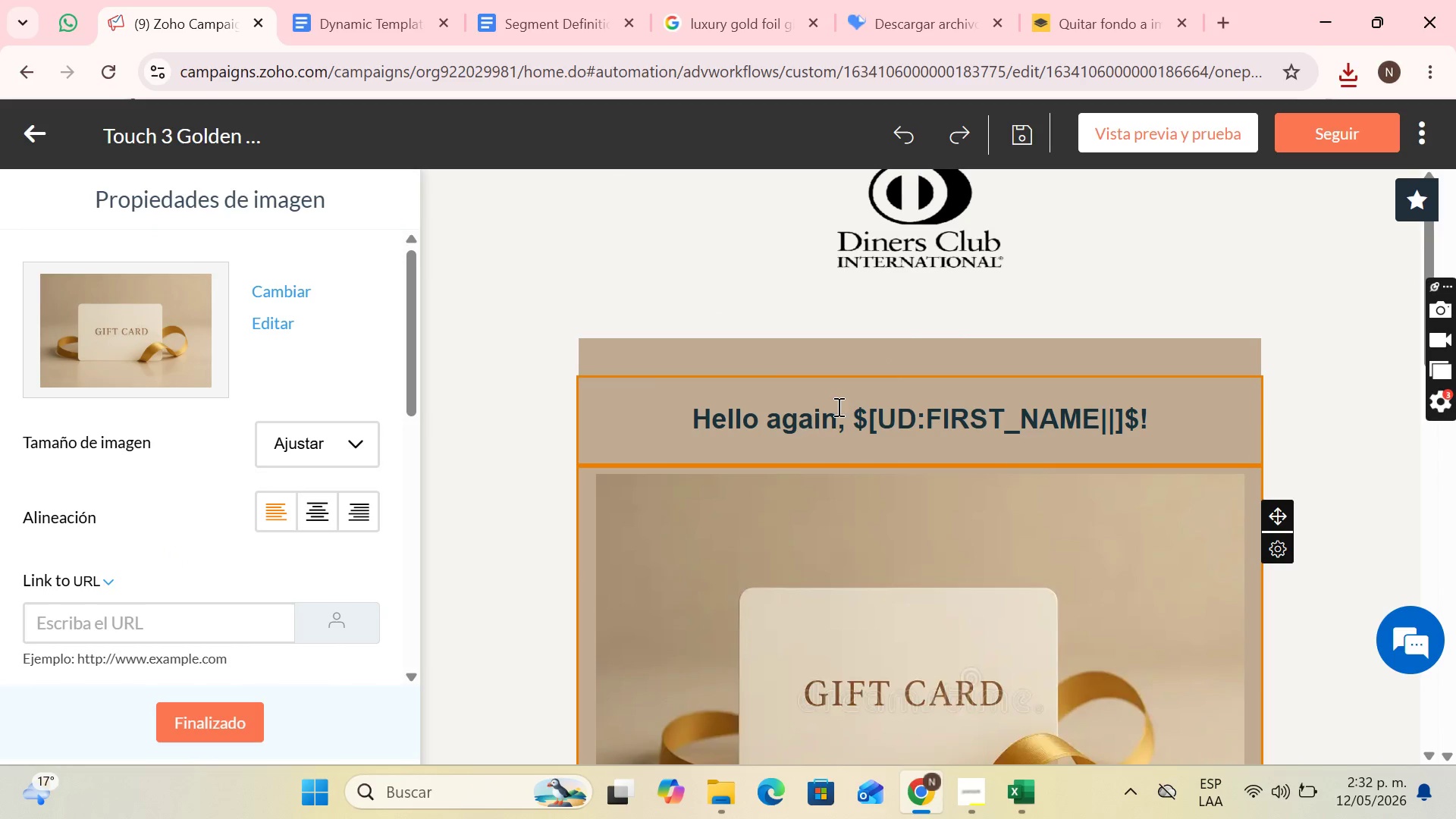 
left_click([839, 408])
 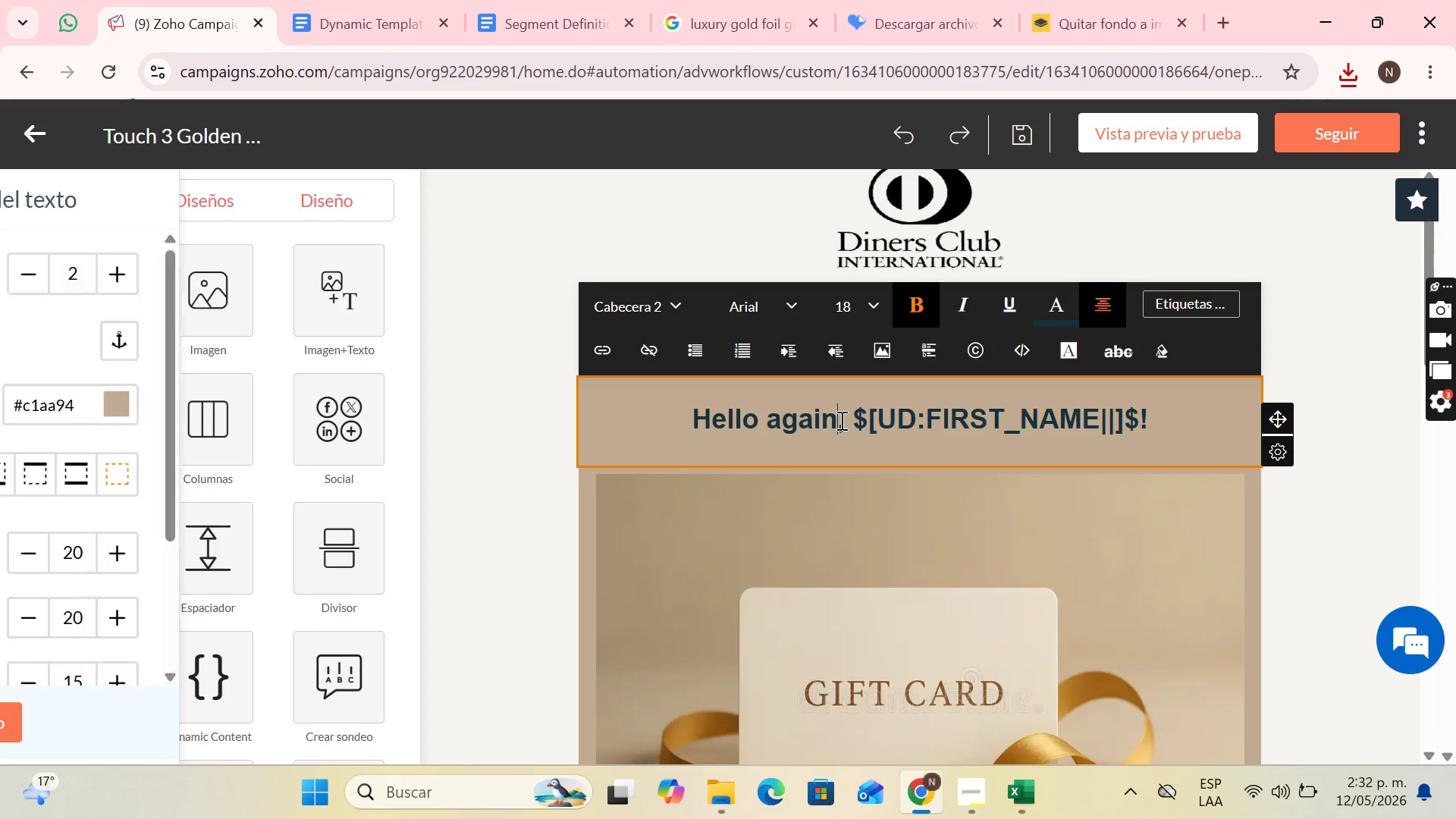 
left_click_drag(start_coordinate=[840, 420], to_coordinate=[755, 433])
 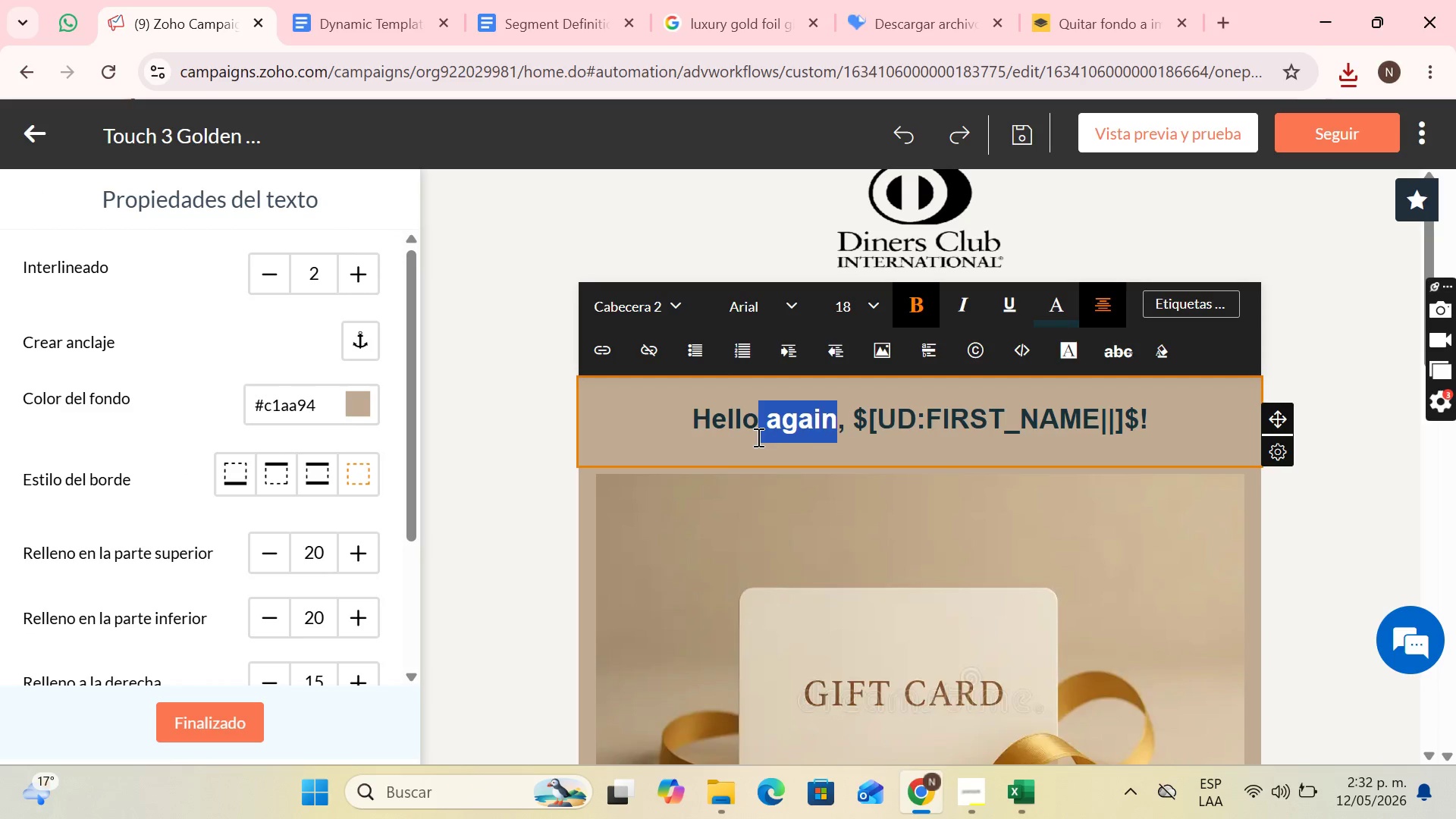 
key(Backspace)
 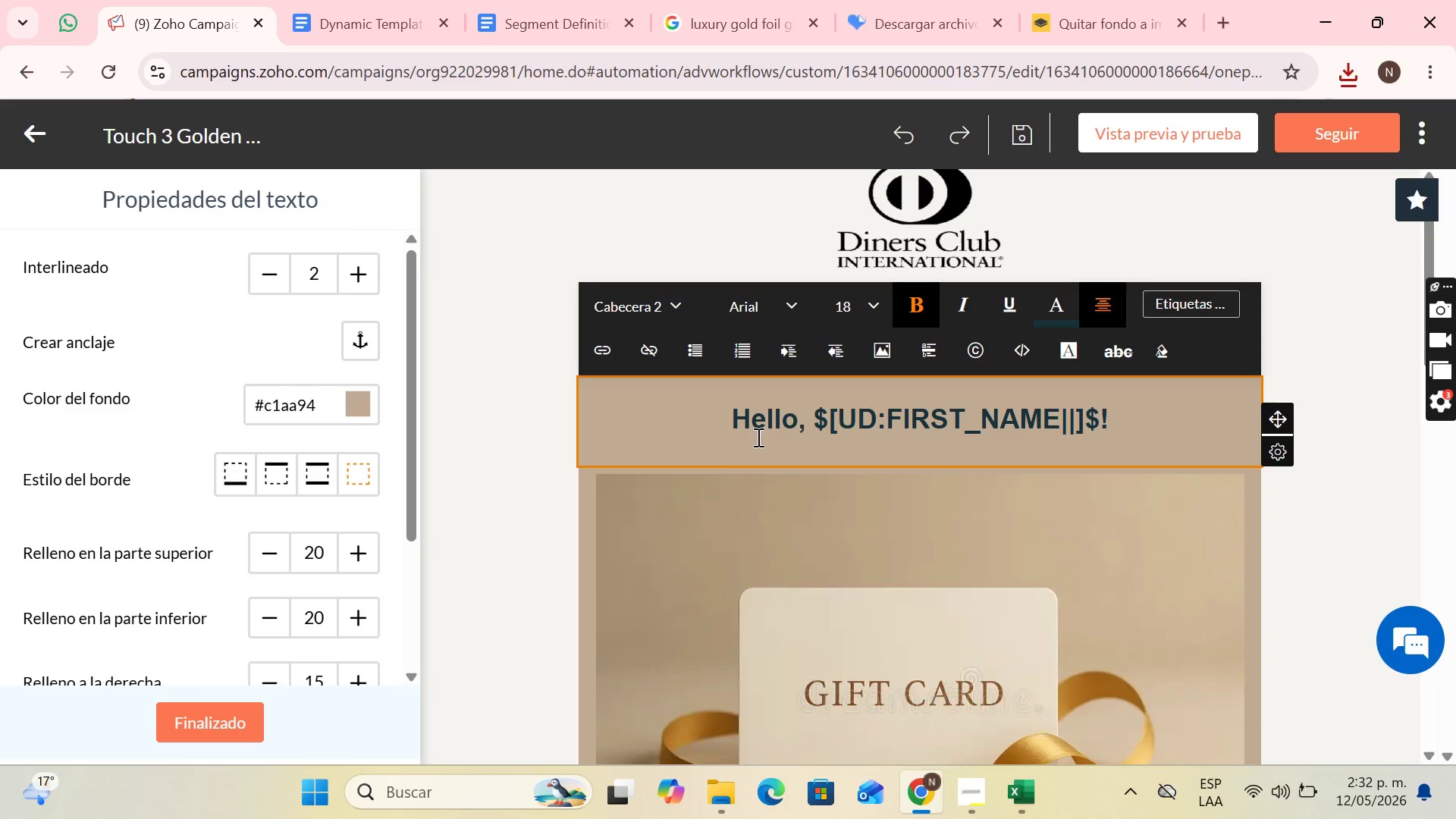 
scroll: coordinate [885, 413], scroll_direction: down, amount: 5.0
 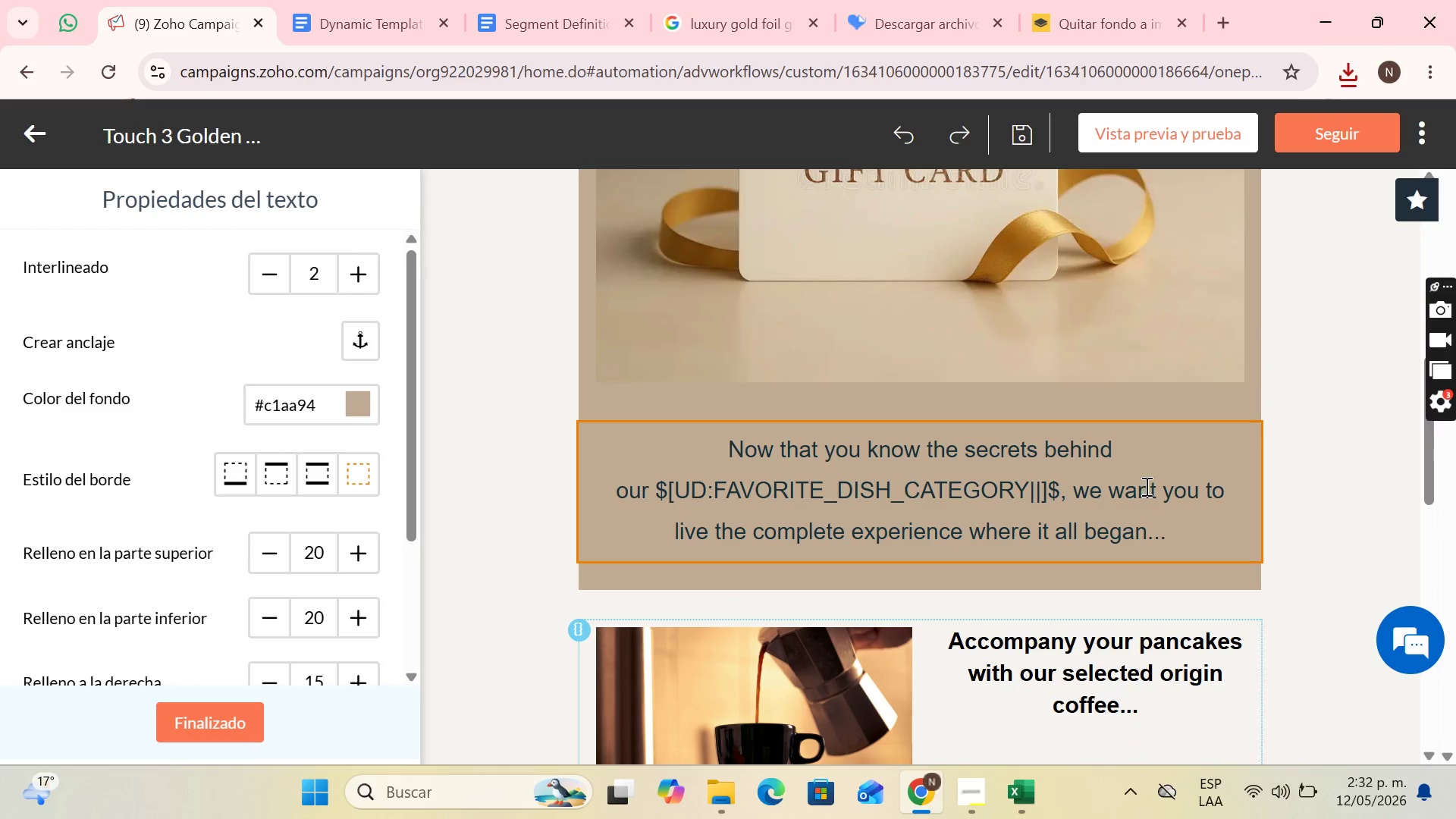 
left_click([1159, 510])
 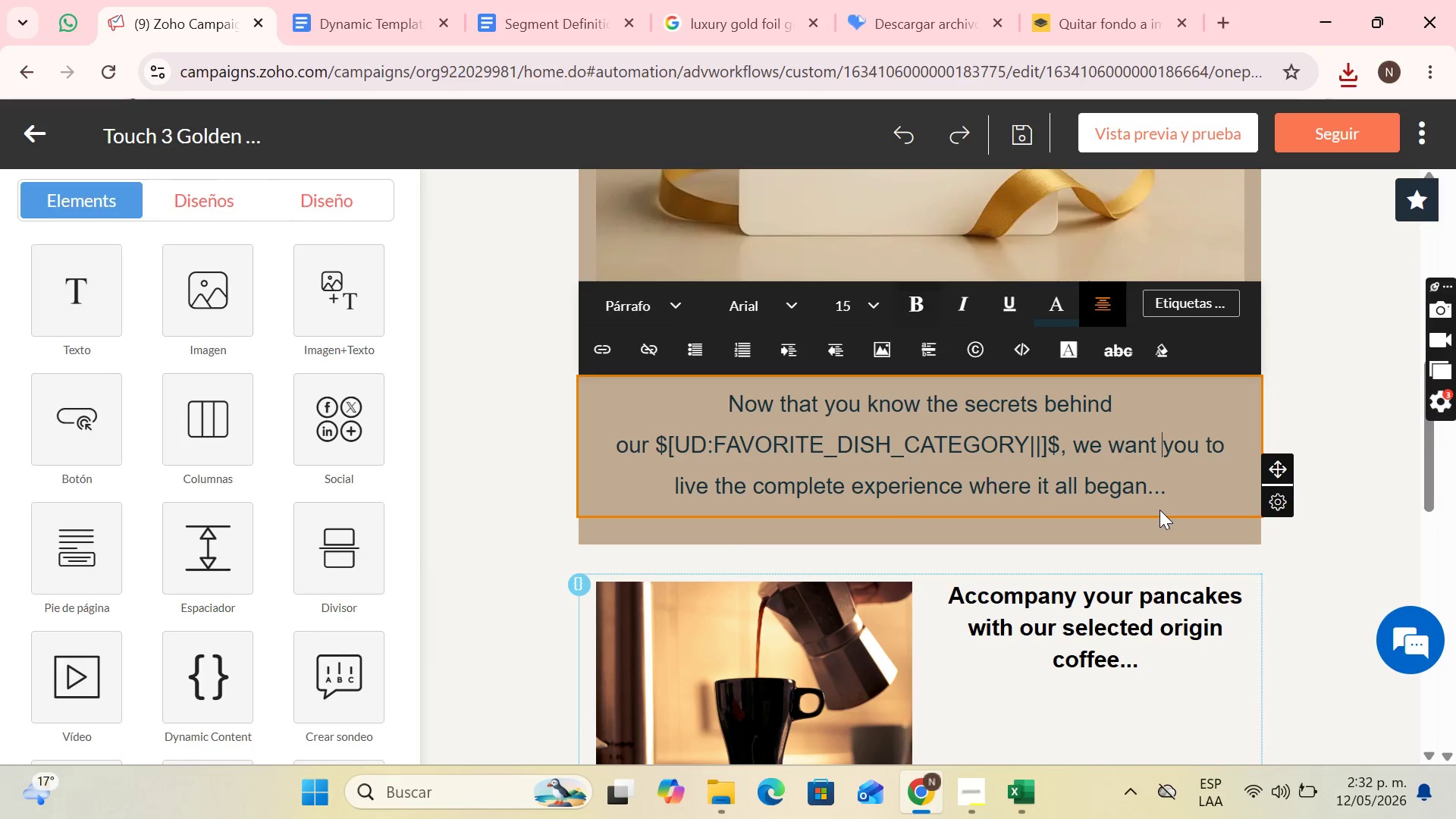 
scroll: coordinate [1159, 510], scroll_direction: down, amount: 5.0
 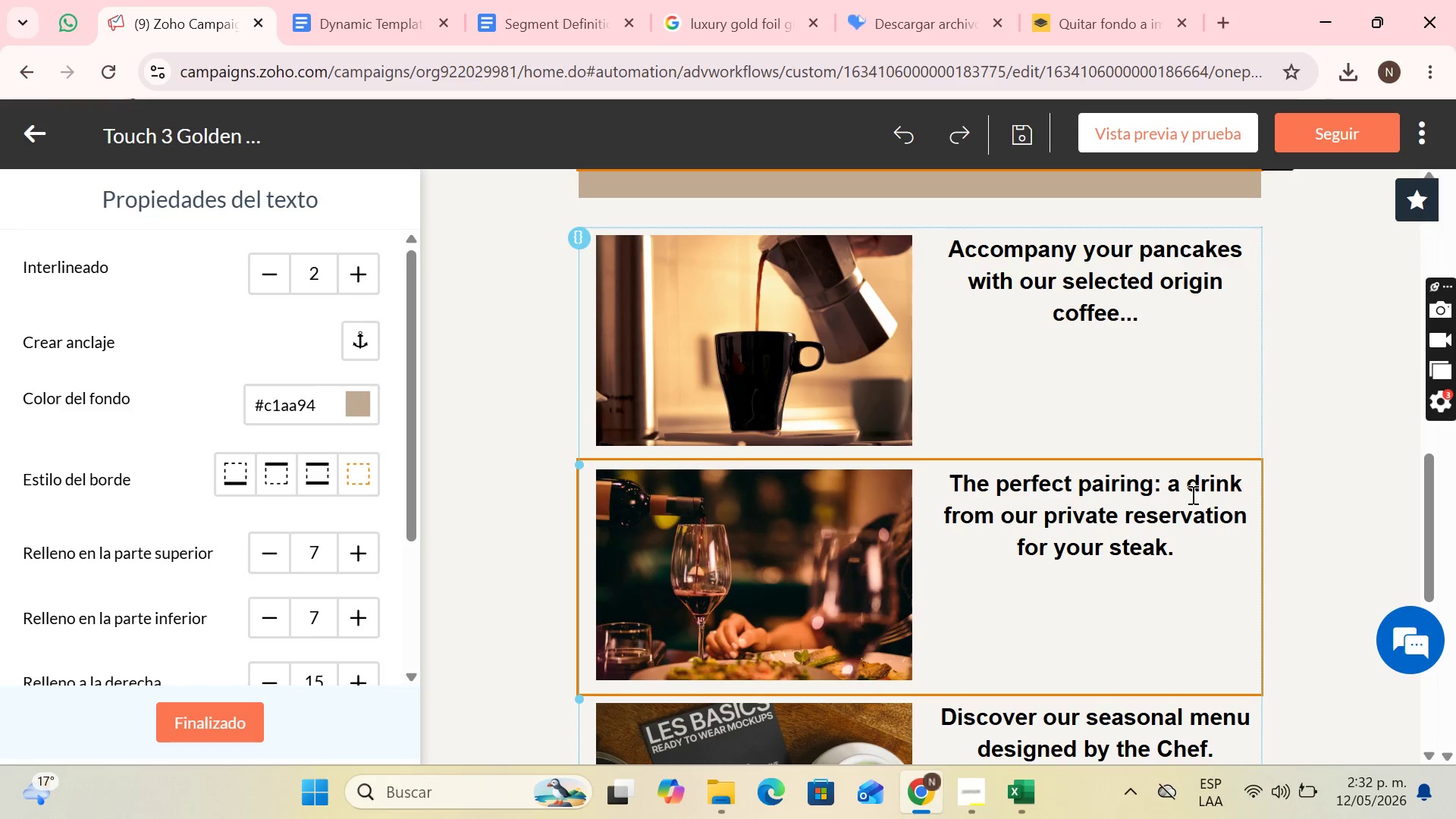 
wait(15.24)
 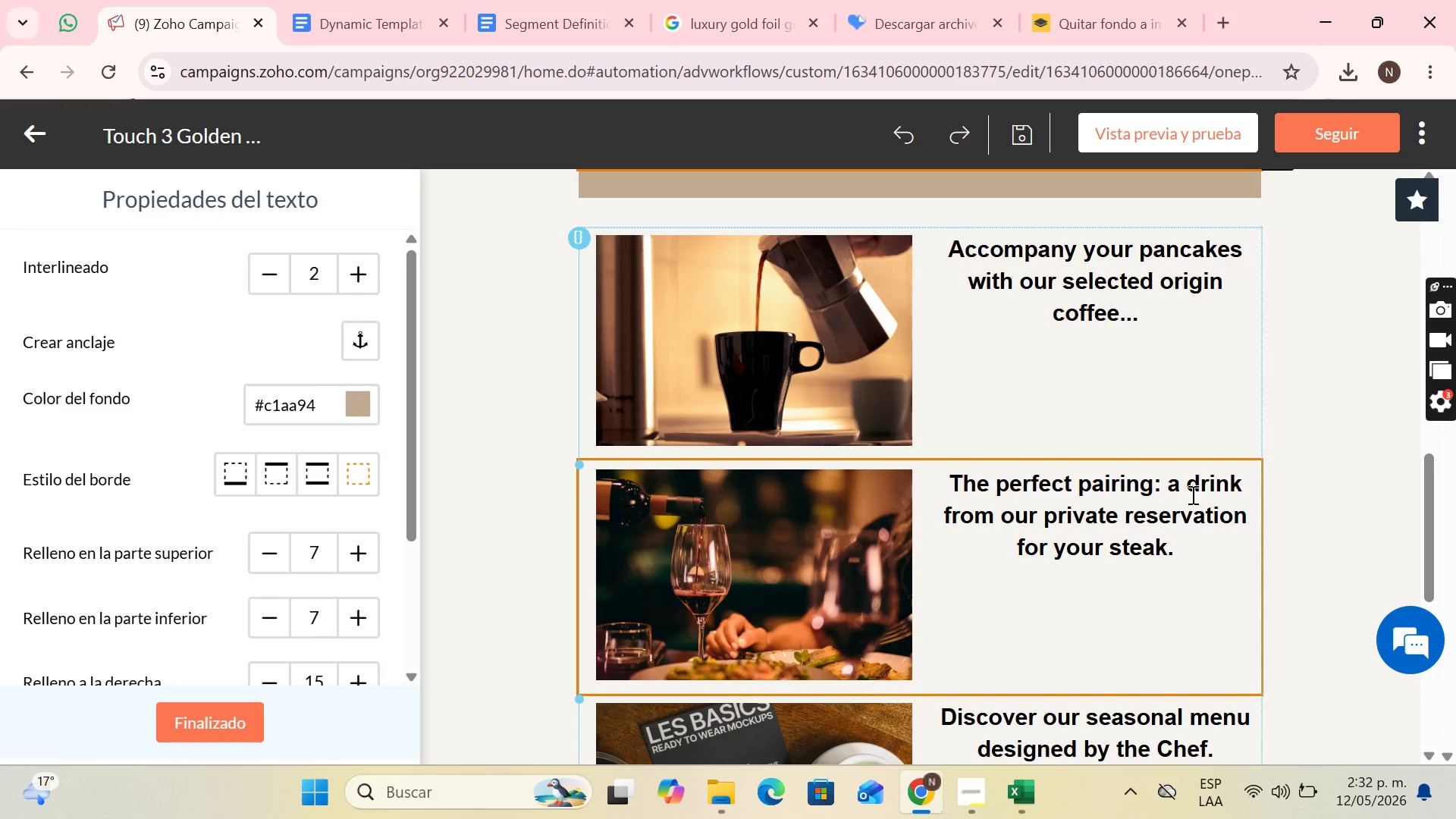 
scroll: coordinate [1172, 496], scroll_direction: up, amount: 3.0
 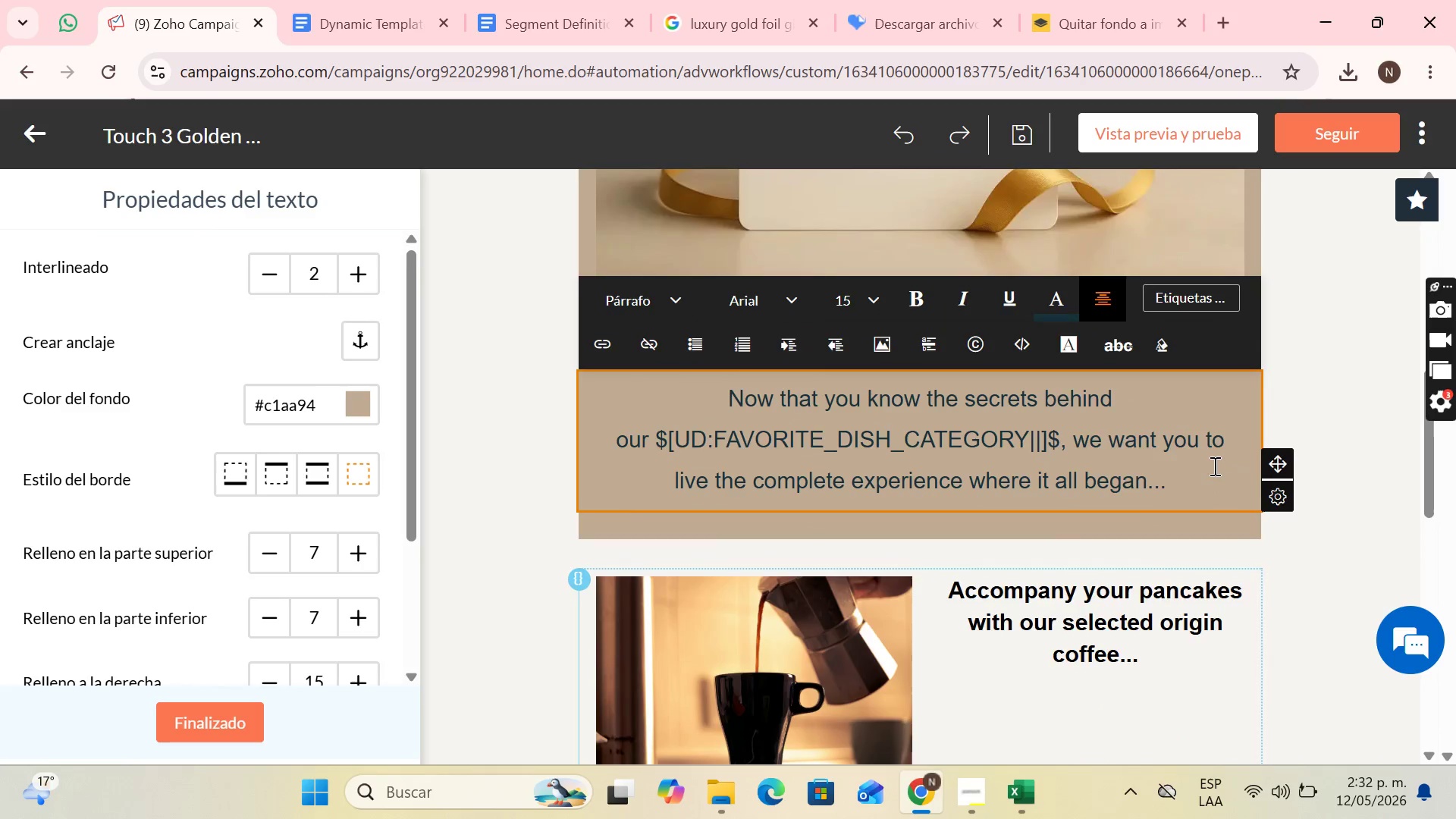 
scroll: coordinate [1213, 475], scroll_direction: down, amount: 7.0
 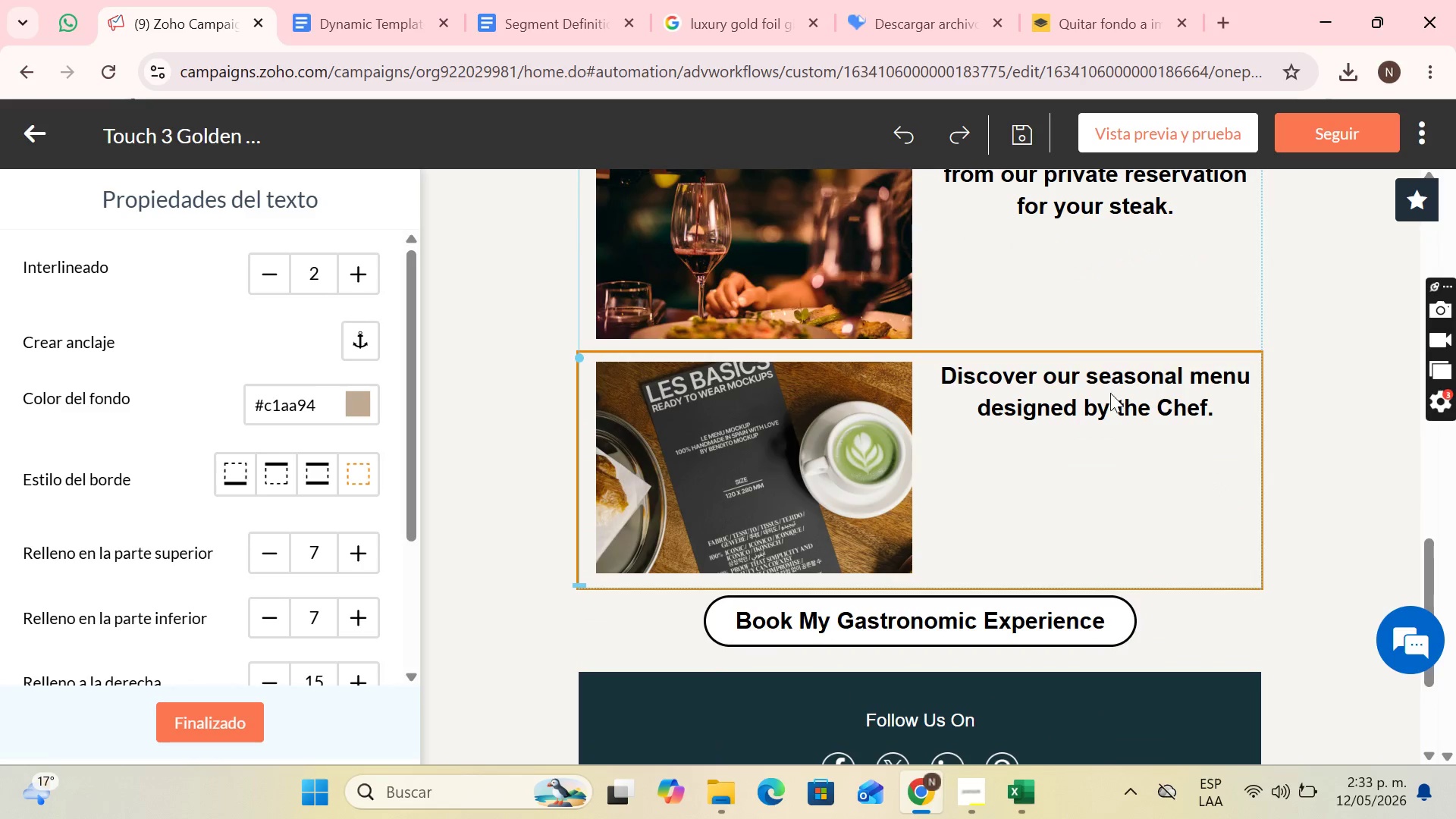 
left_click([1106, 387])
 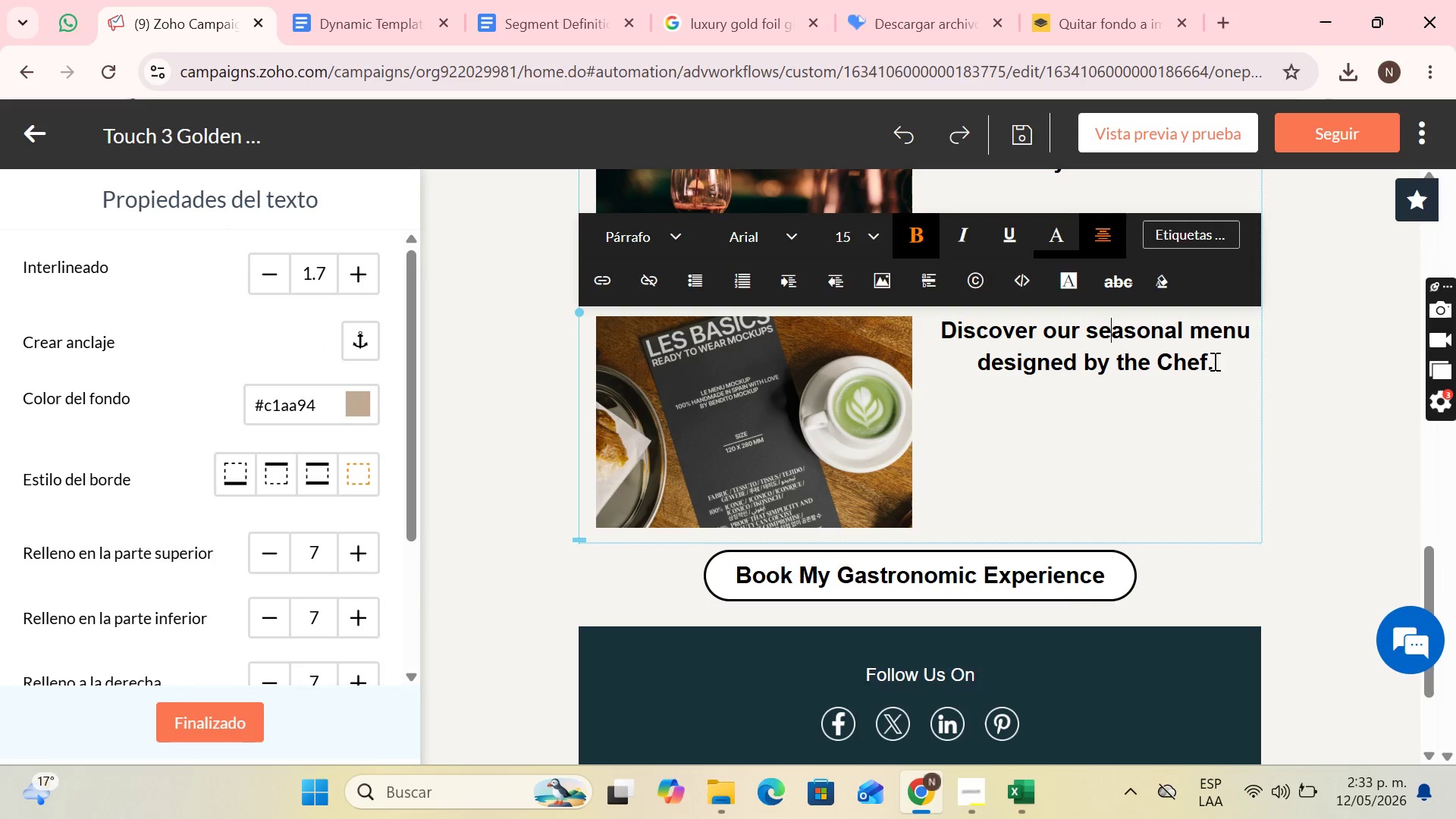 
scroll: coordinate [1111, 383], scroll_direction: up, amount: 8.0
 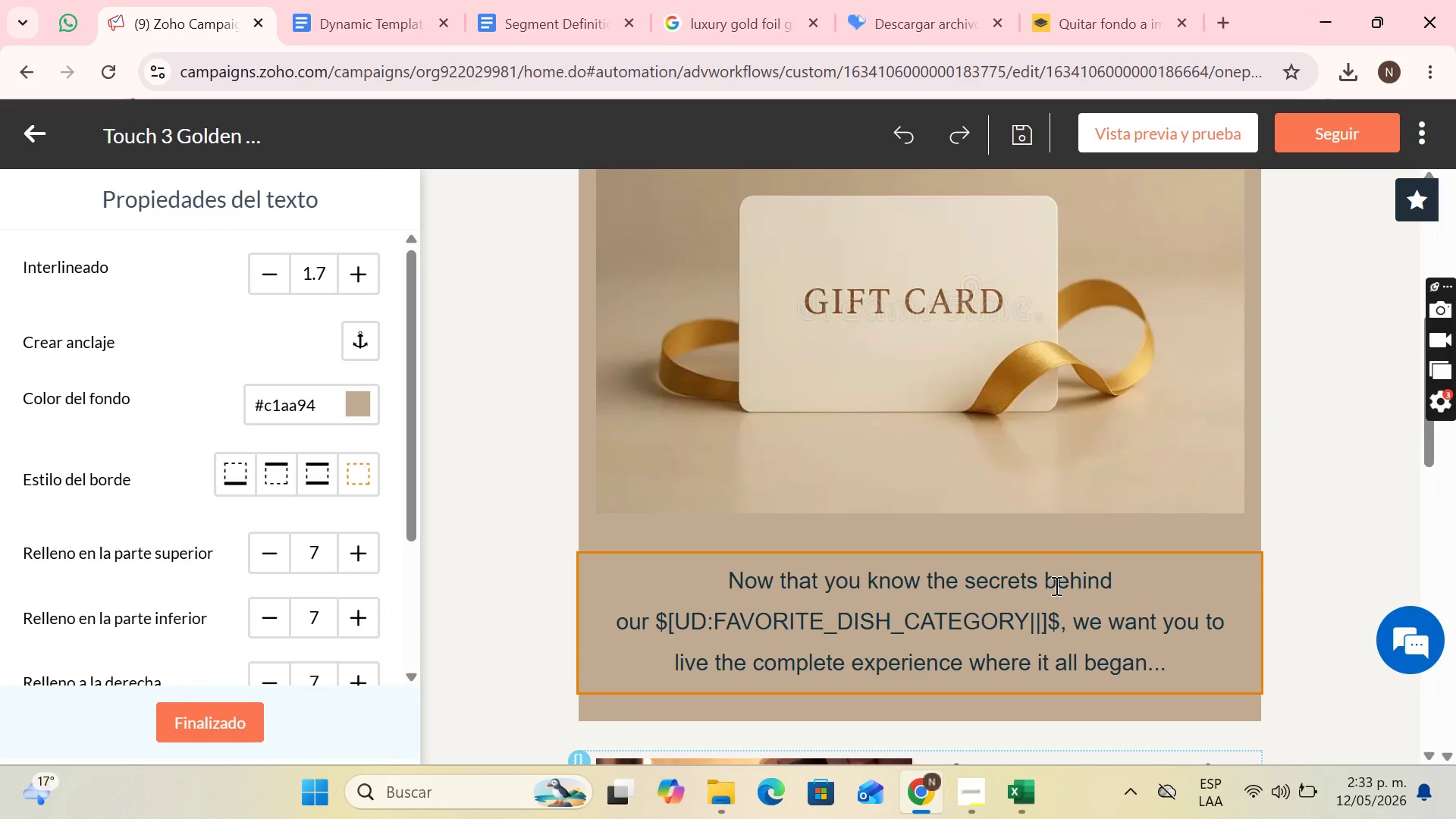 
left_click([1056, 586])
 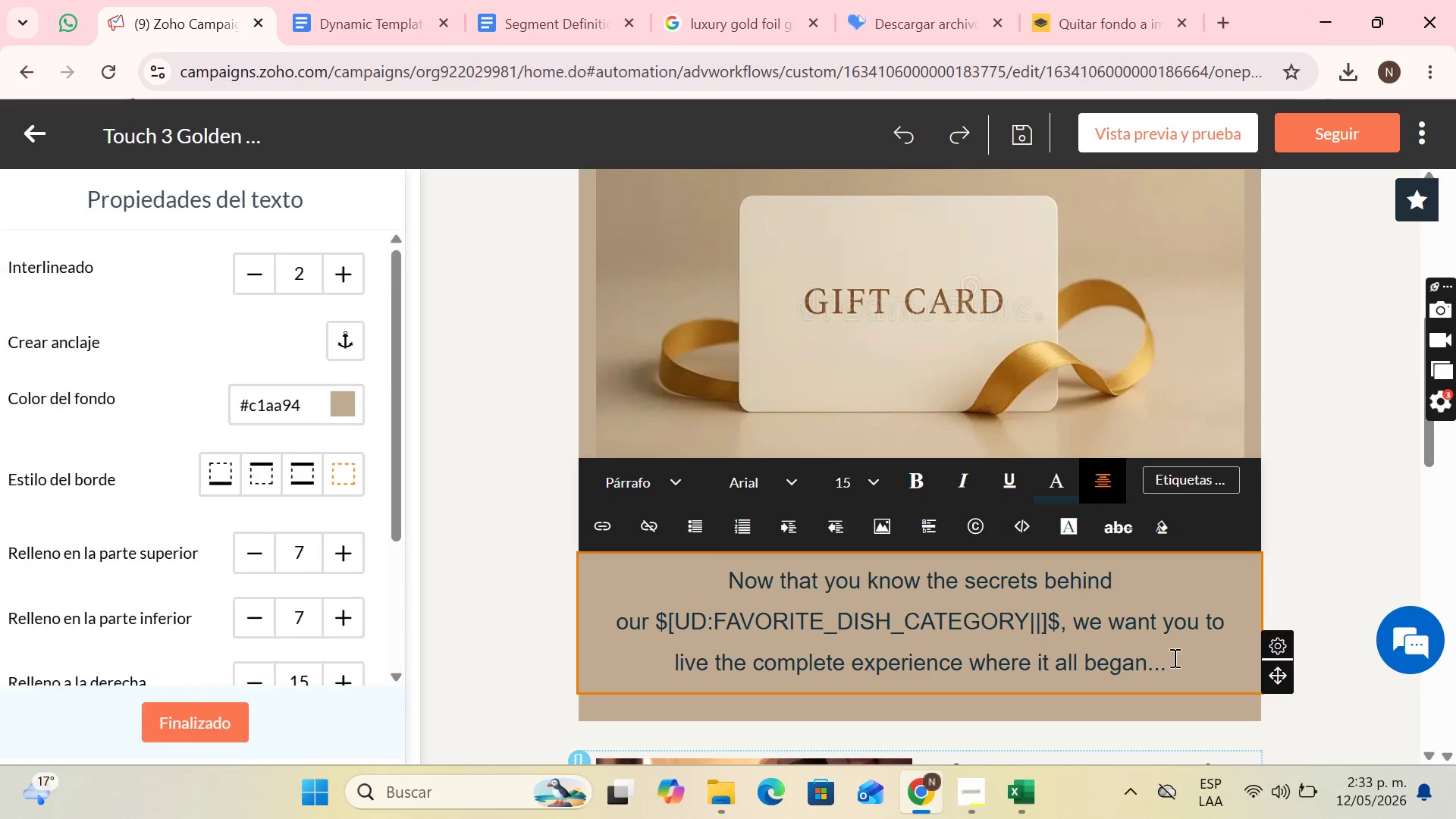 
left_click_drag(start_coordinate=[1178, 661], to_coordinate=[747, 582])
 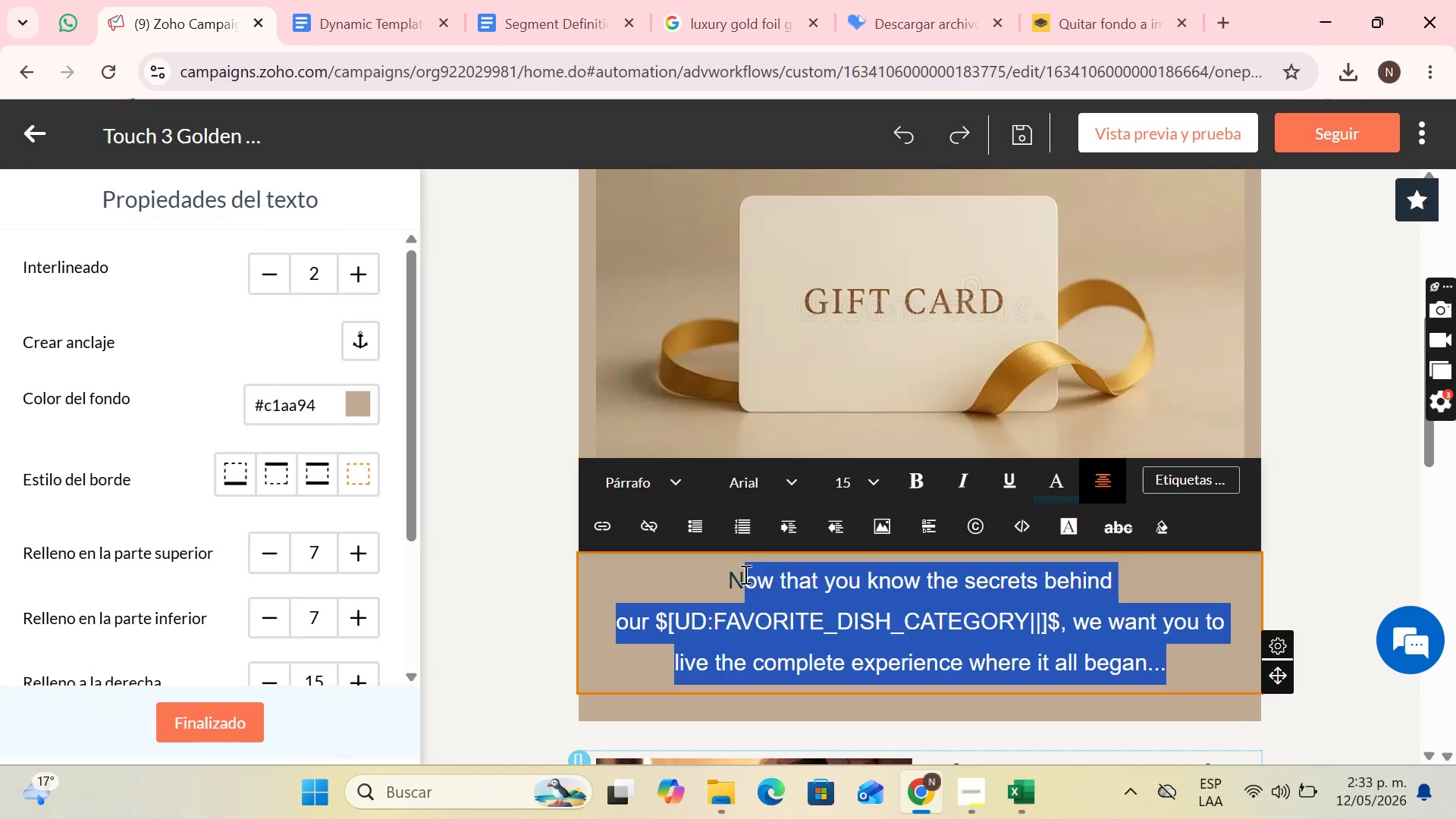 
wait(11.02)
 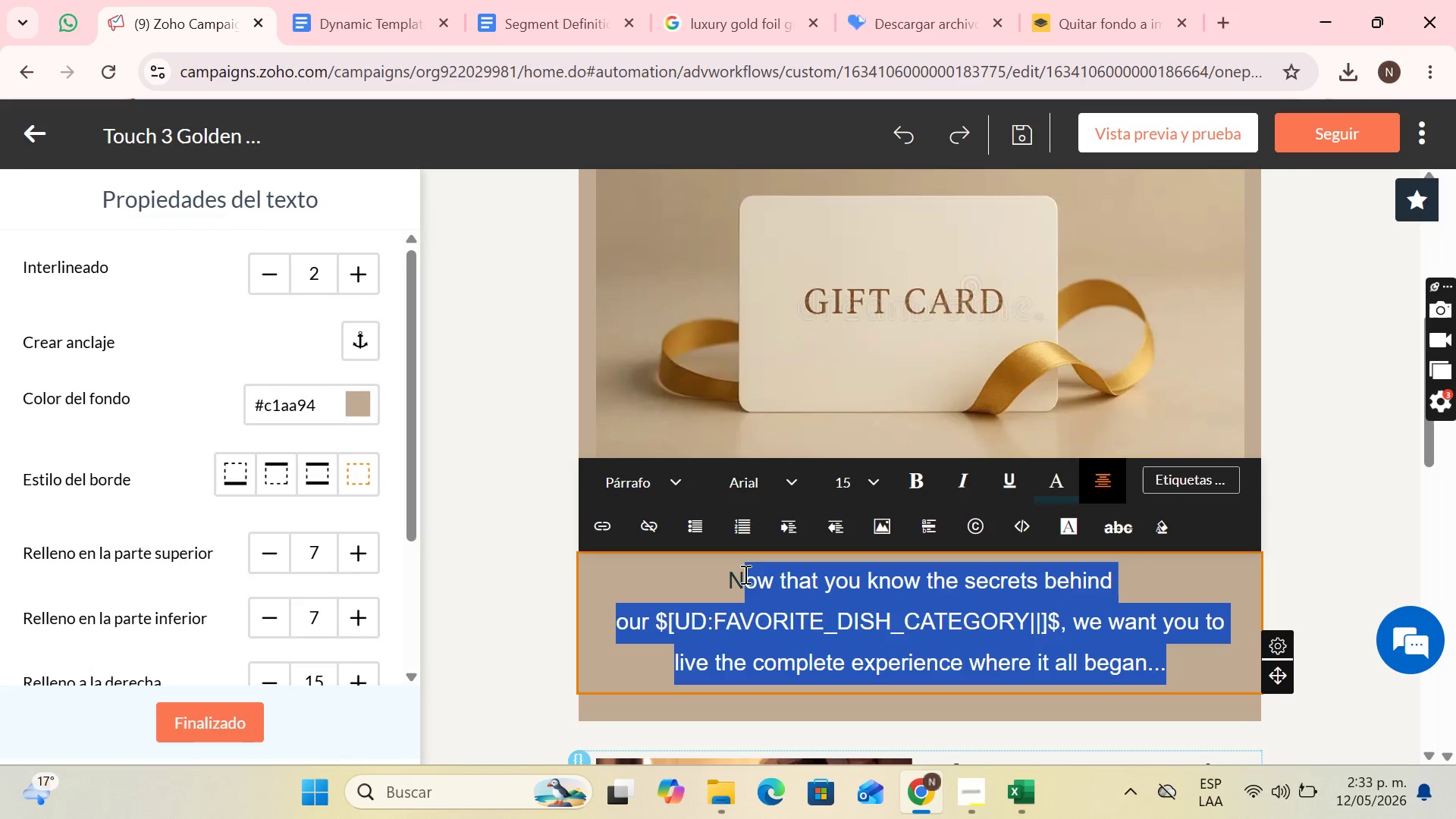 
key(CapsLock)
 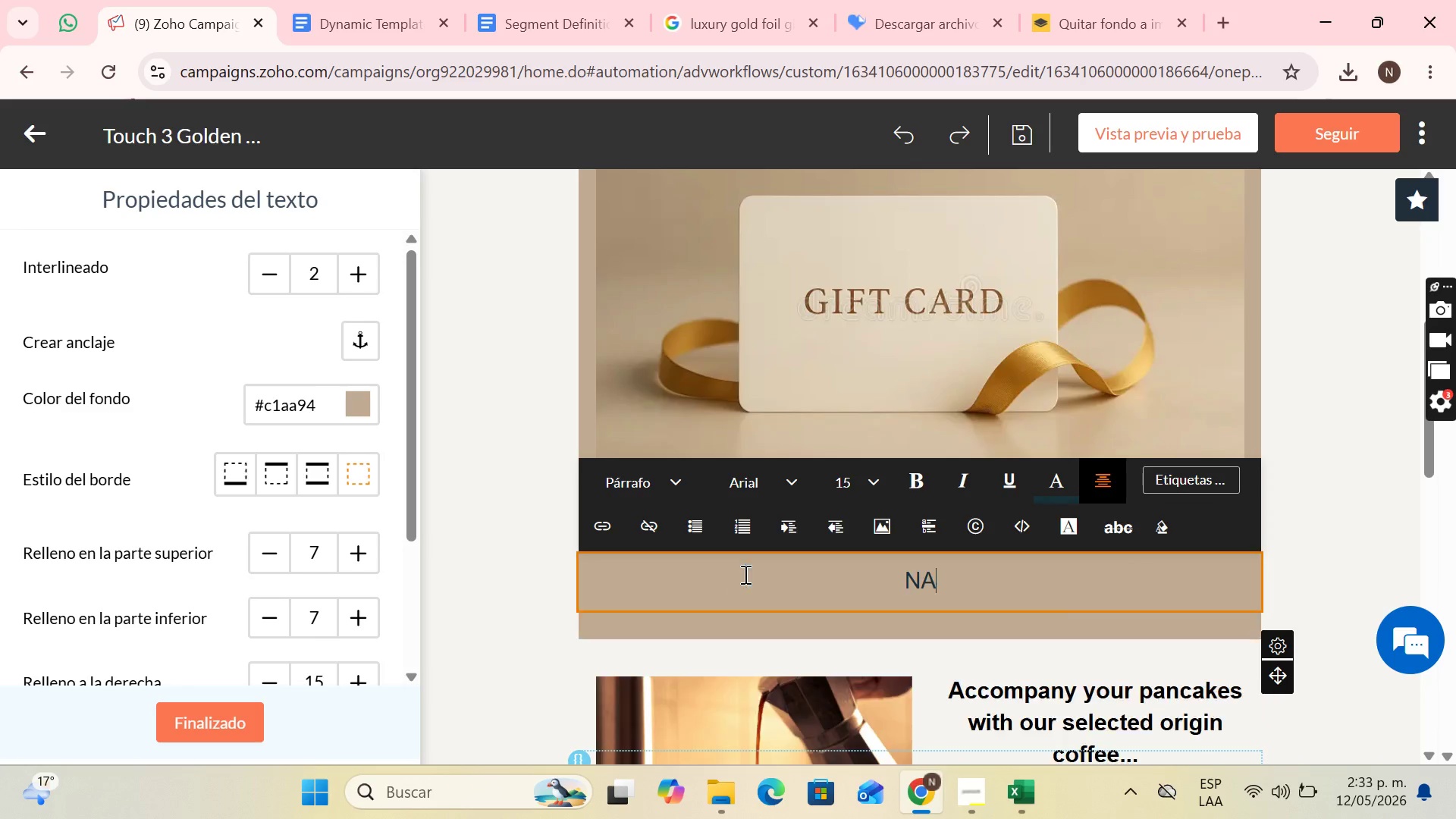 
key(A)
 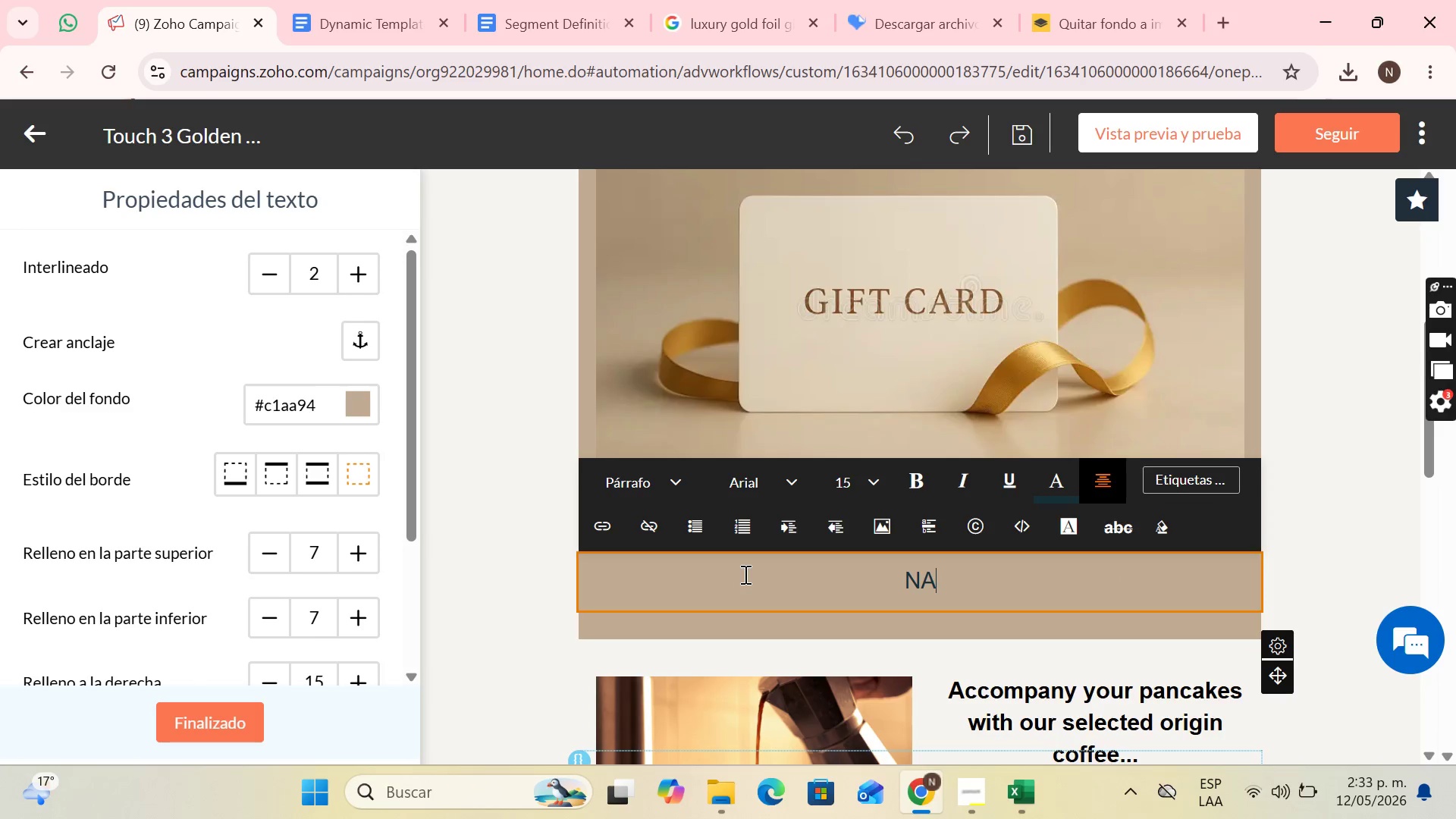 
key(CapsLock)
 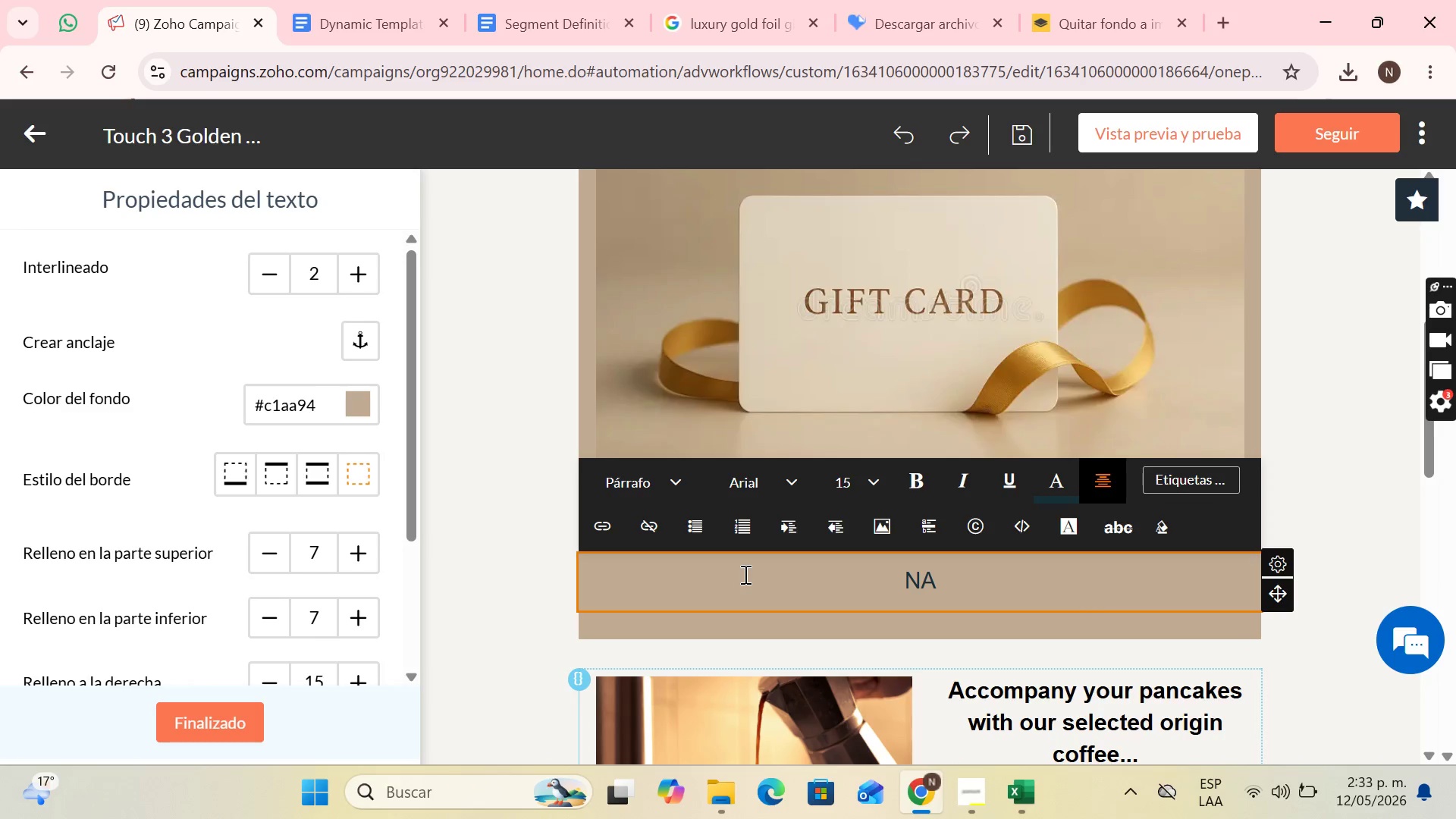 
key(T)
 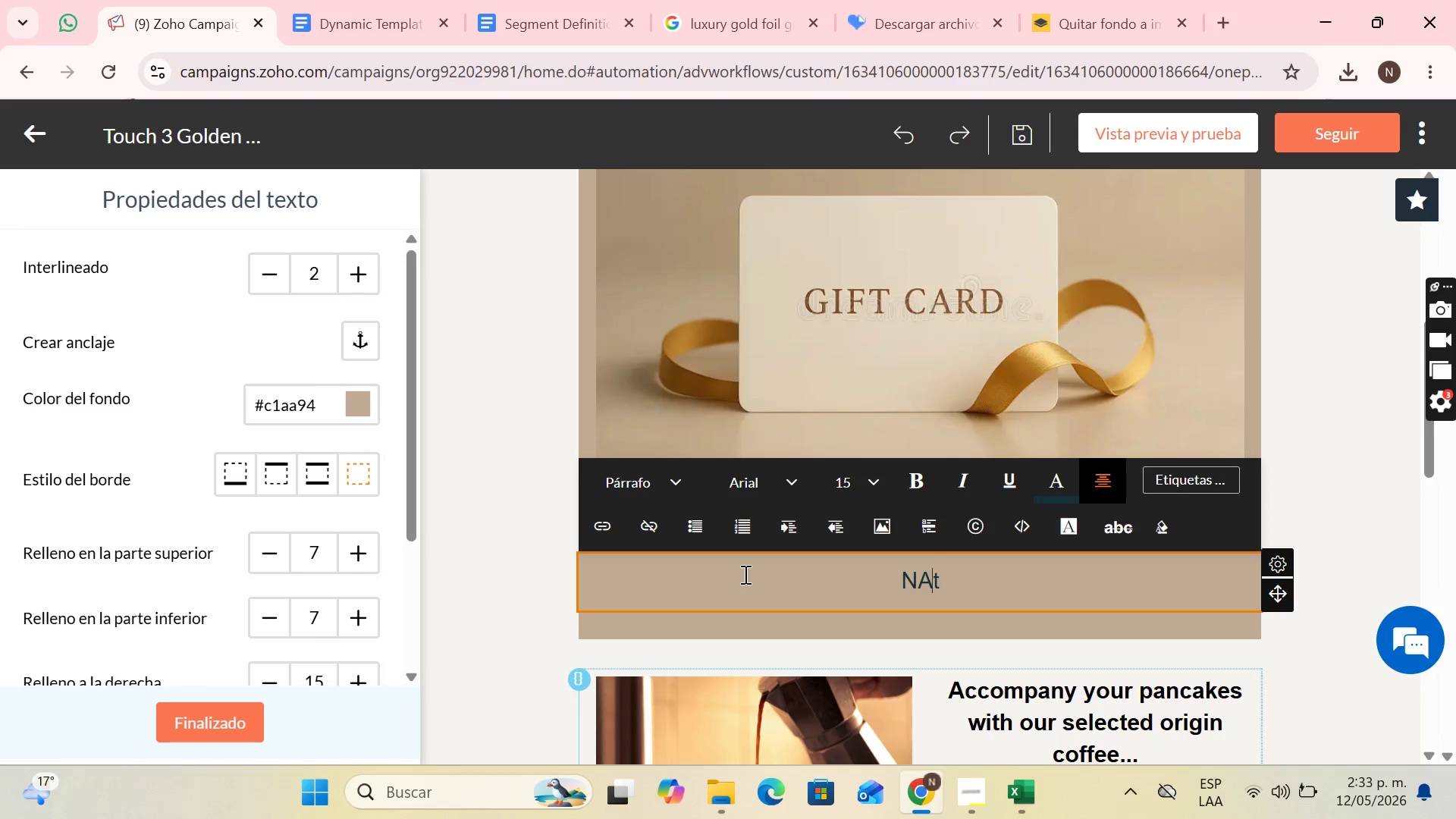 
key(ArrowLeft)
 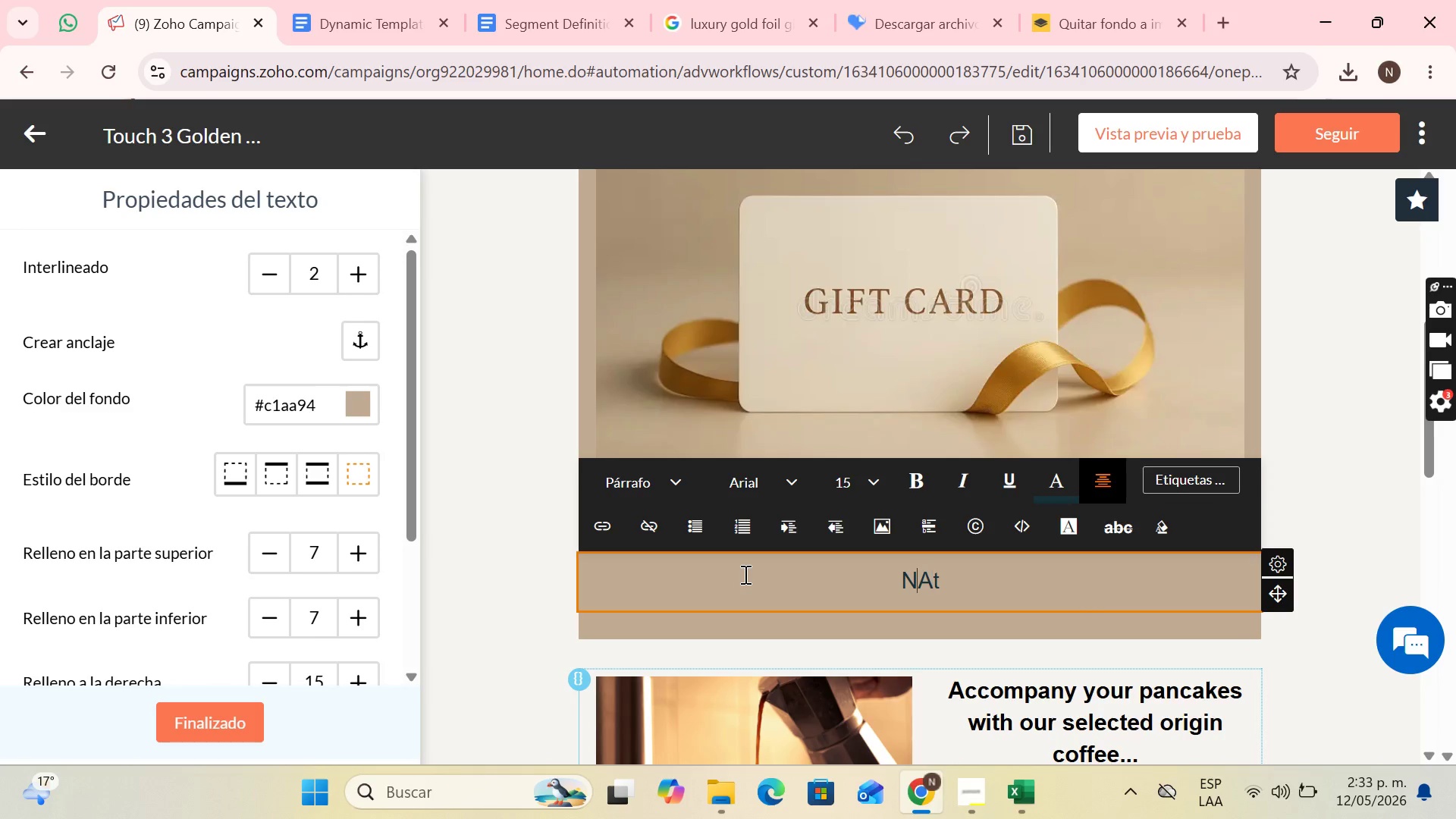 
key(ArrowLeft)
 